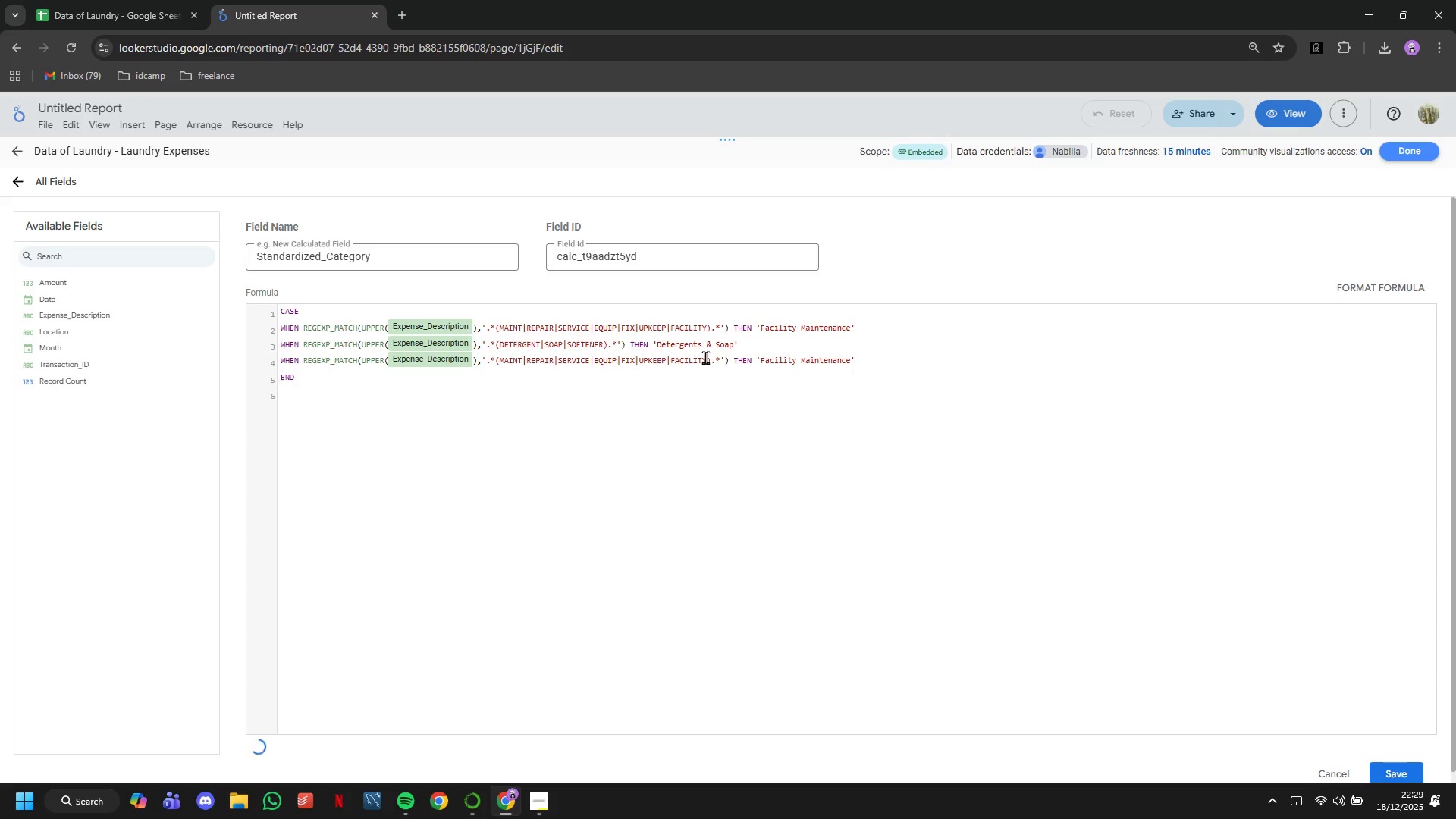 
left_click_drag(start_coordinate=[705, 357], to_coordinate=[504, 359])
 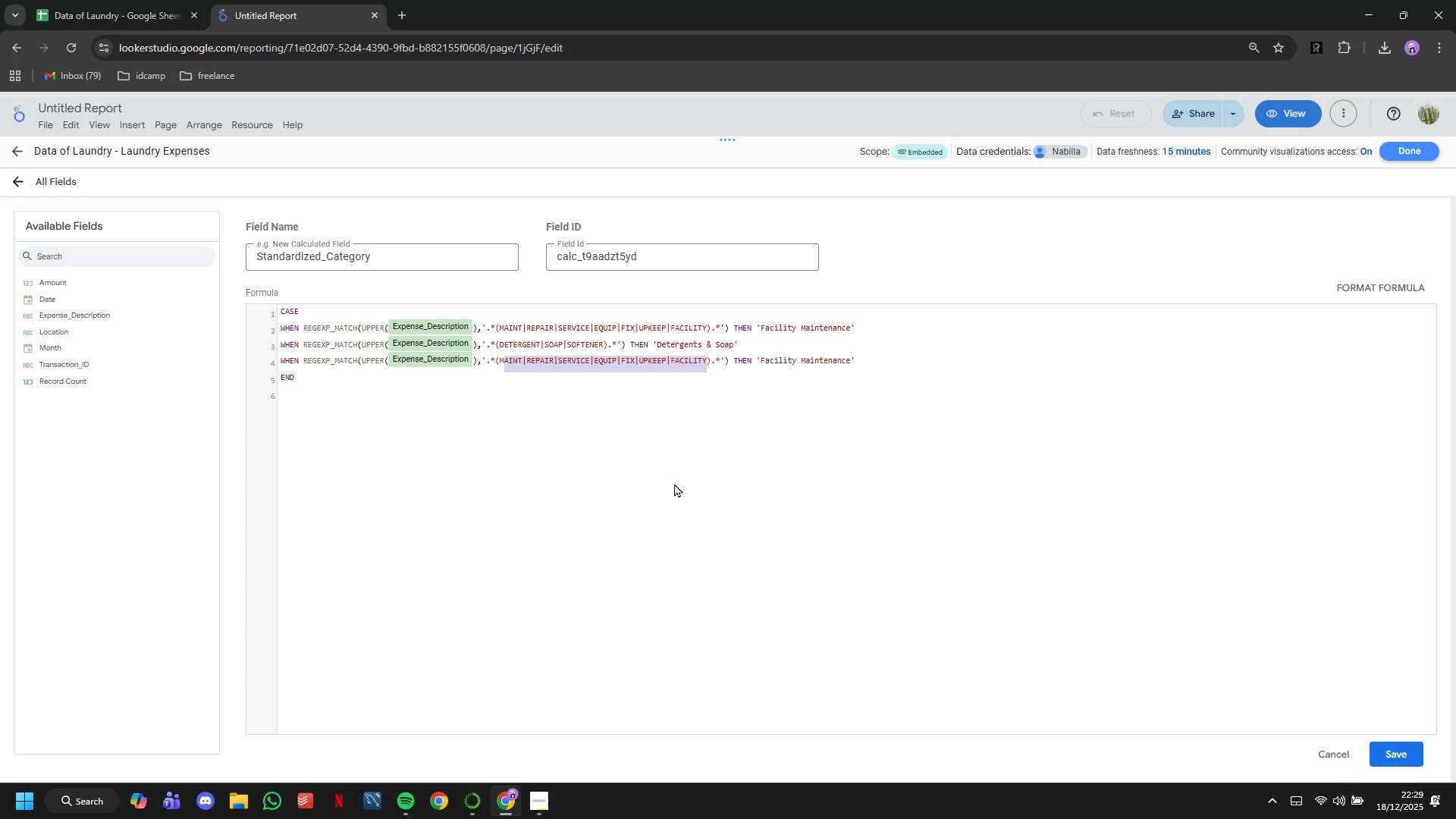 
key(Backspace)
key(Backspace)
type(CHEMICAL|BLEACH|AGENT|CHEM)
 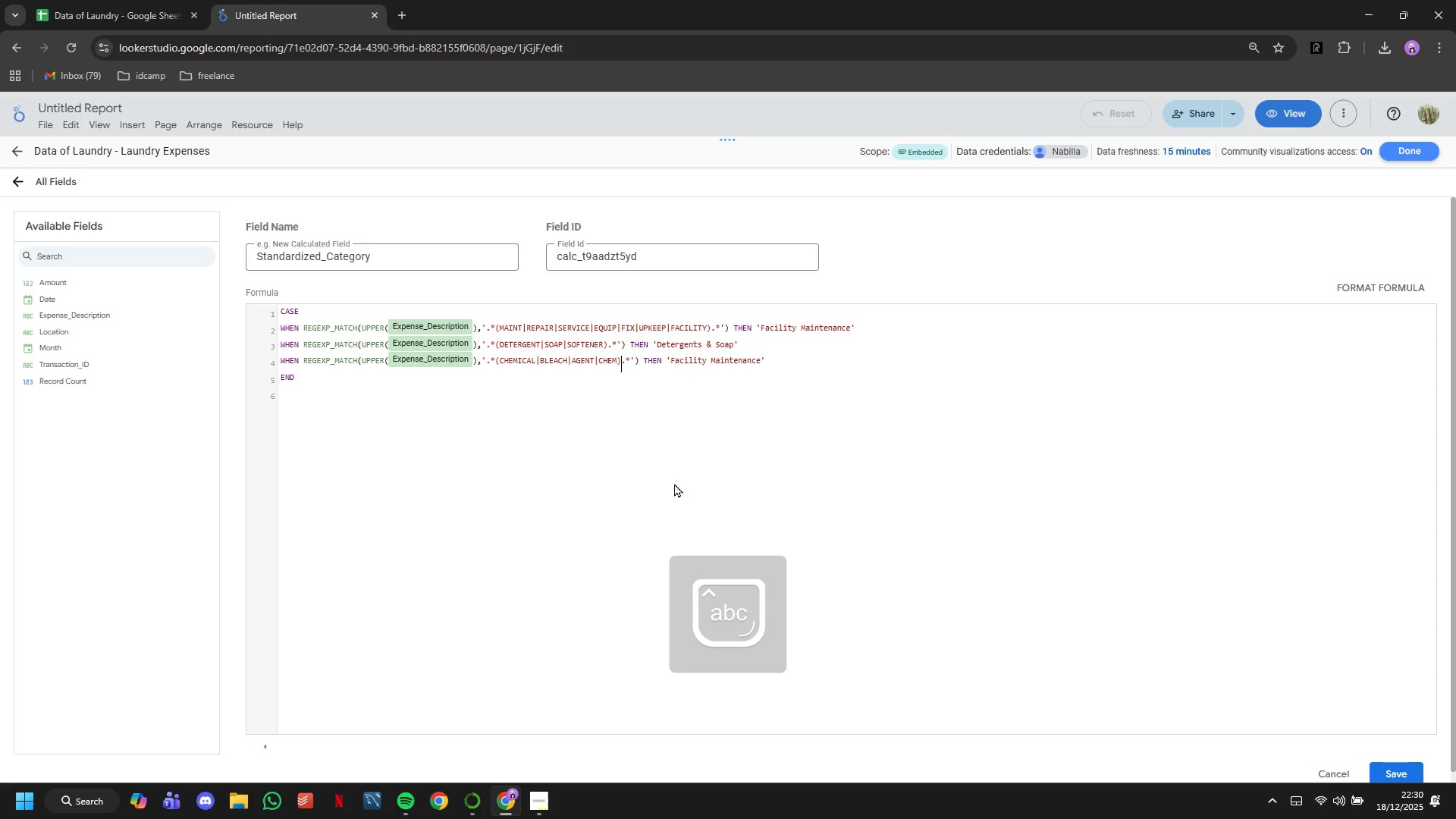 
 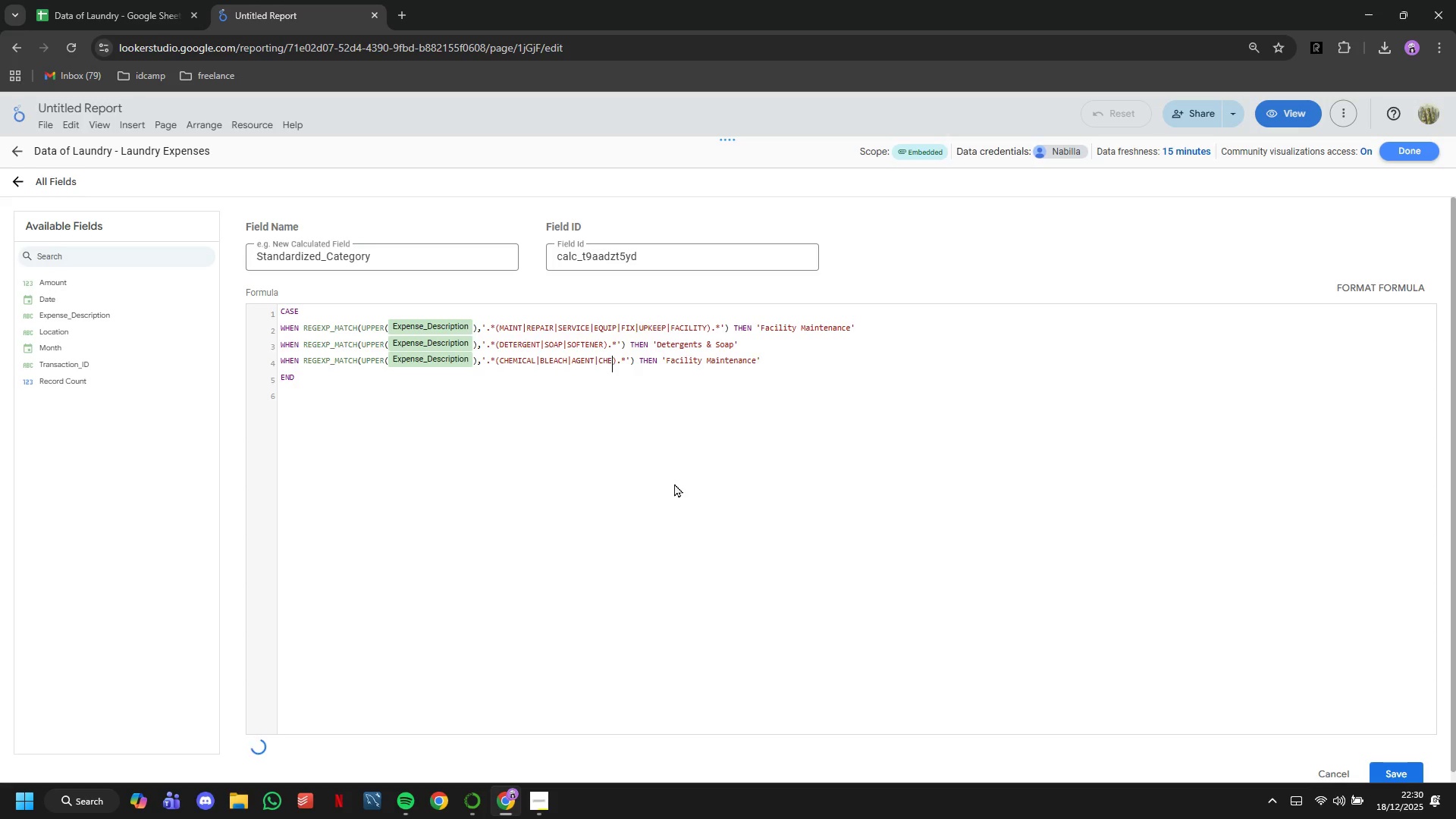 
key(ArrowRight)
 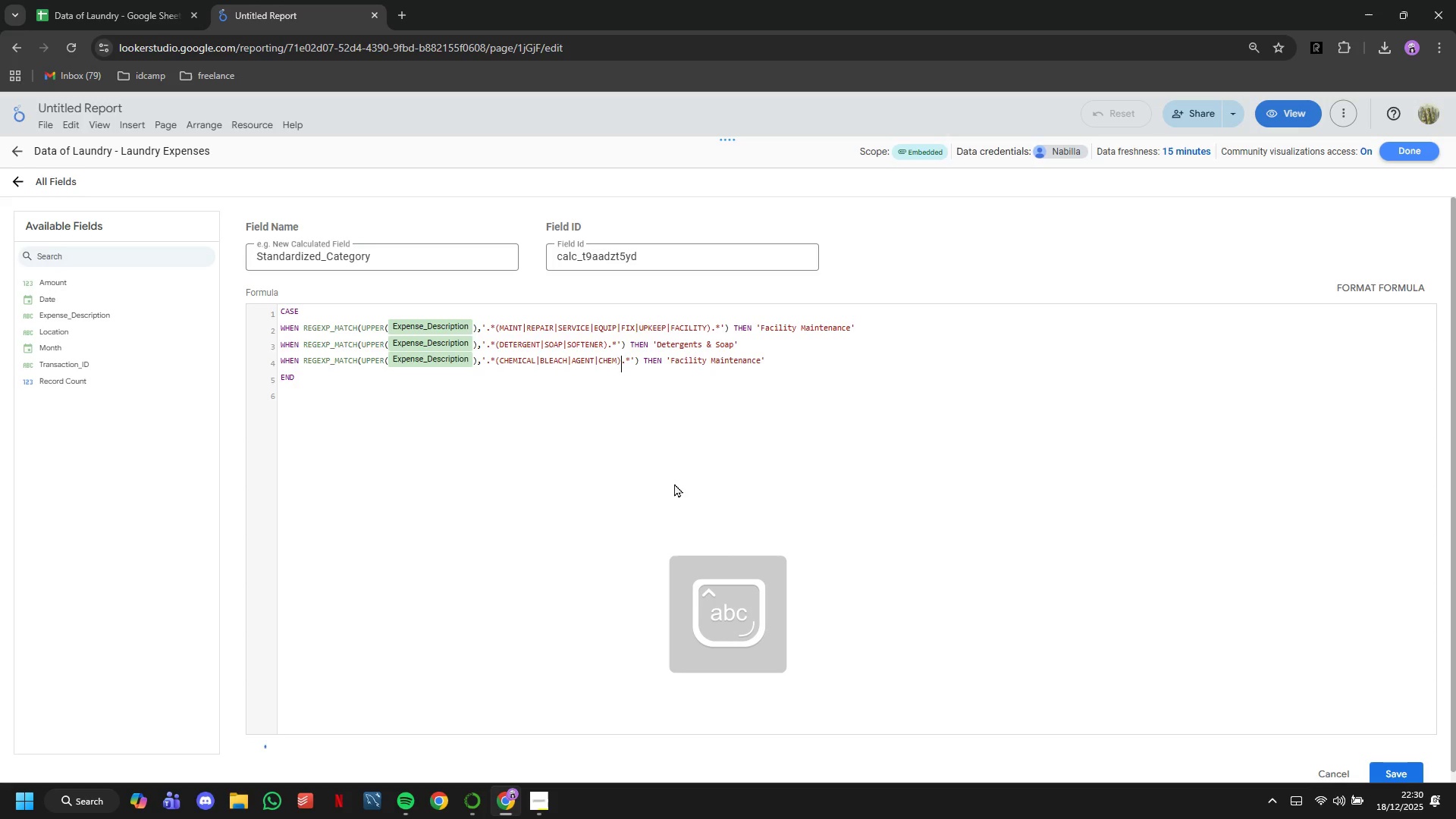 
key(ArrowRight)
 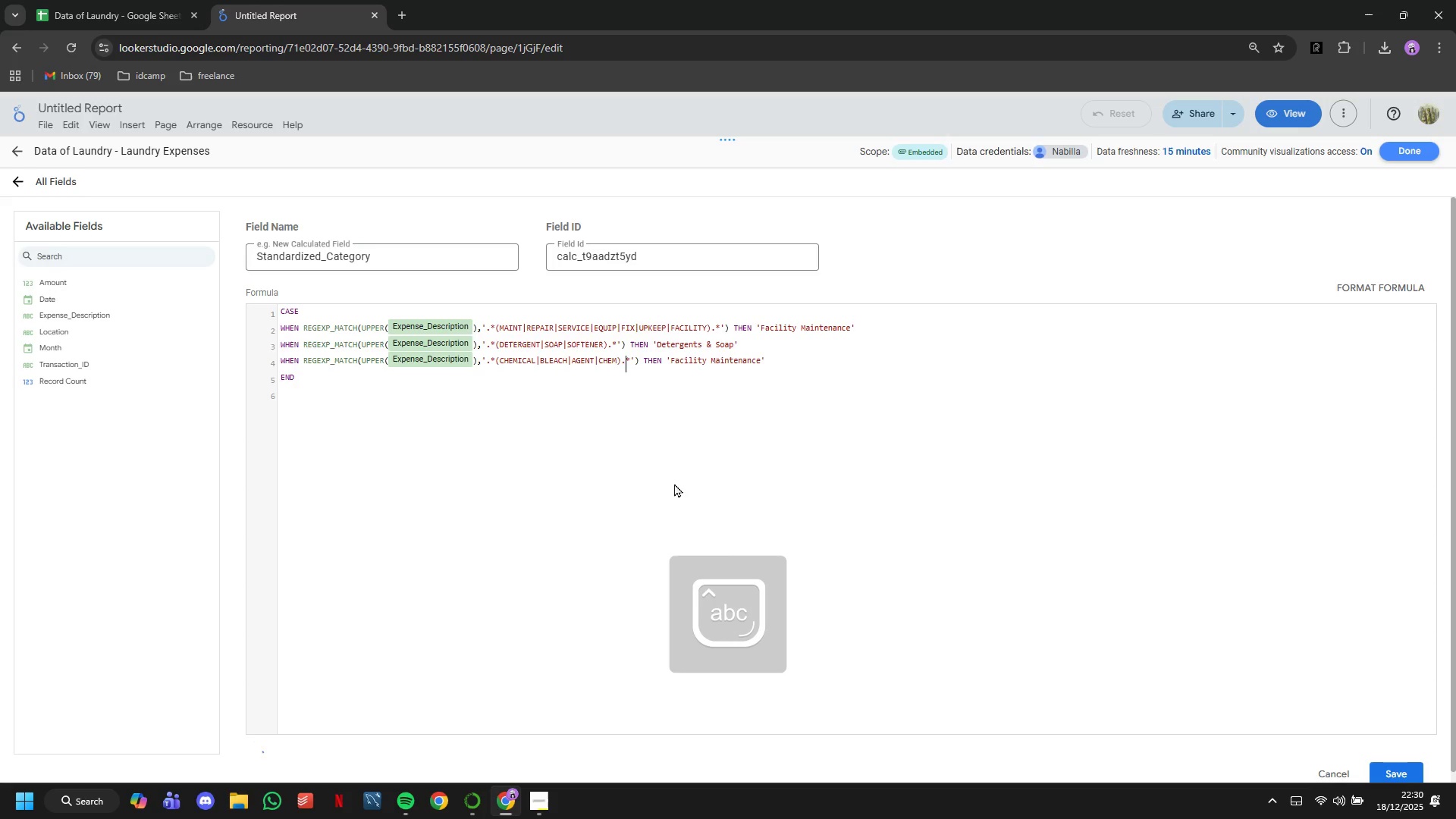 
key(ArrowRight)
 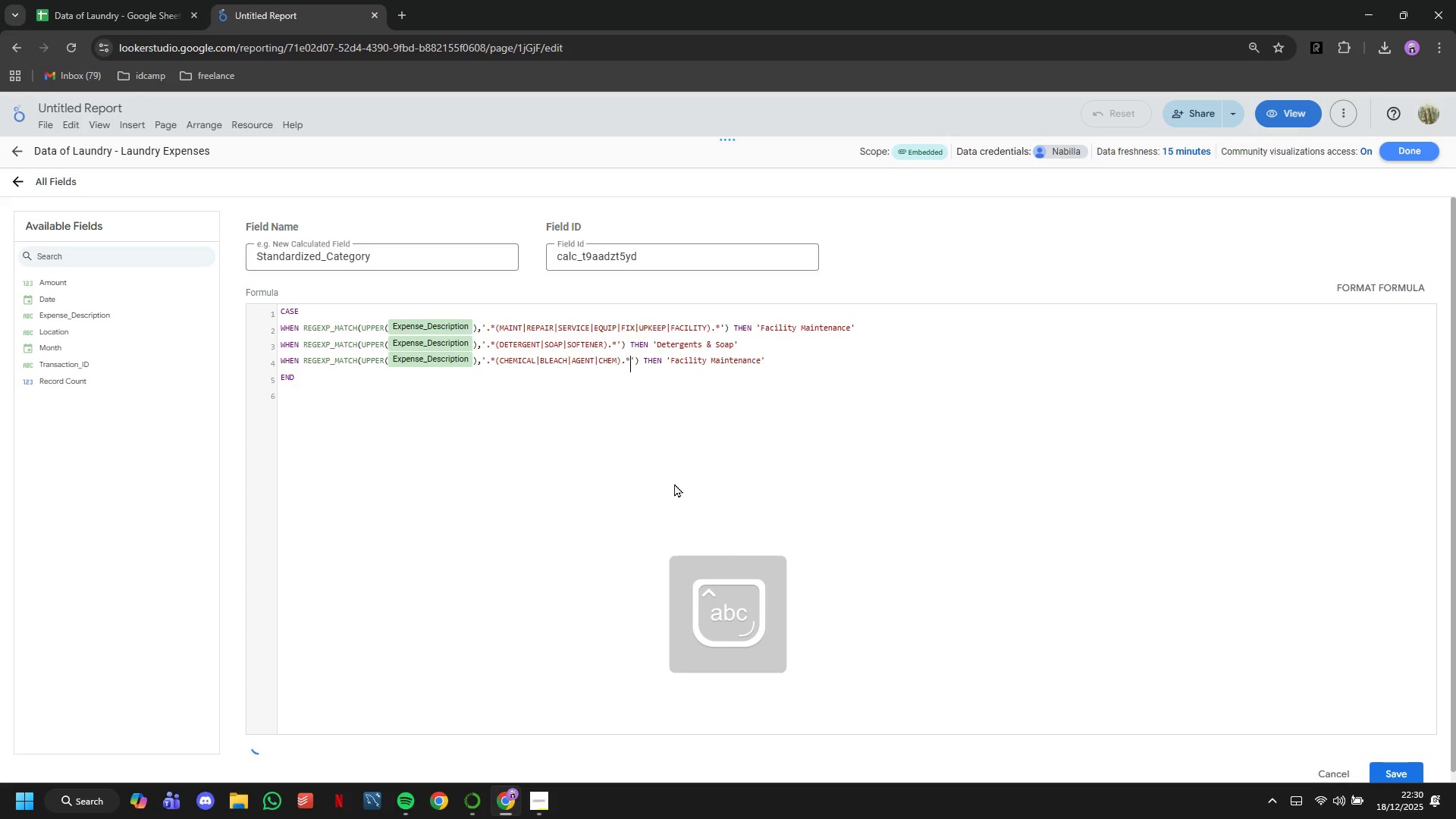 
hold_key(key=ArrowRight, duration=0.86)
 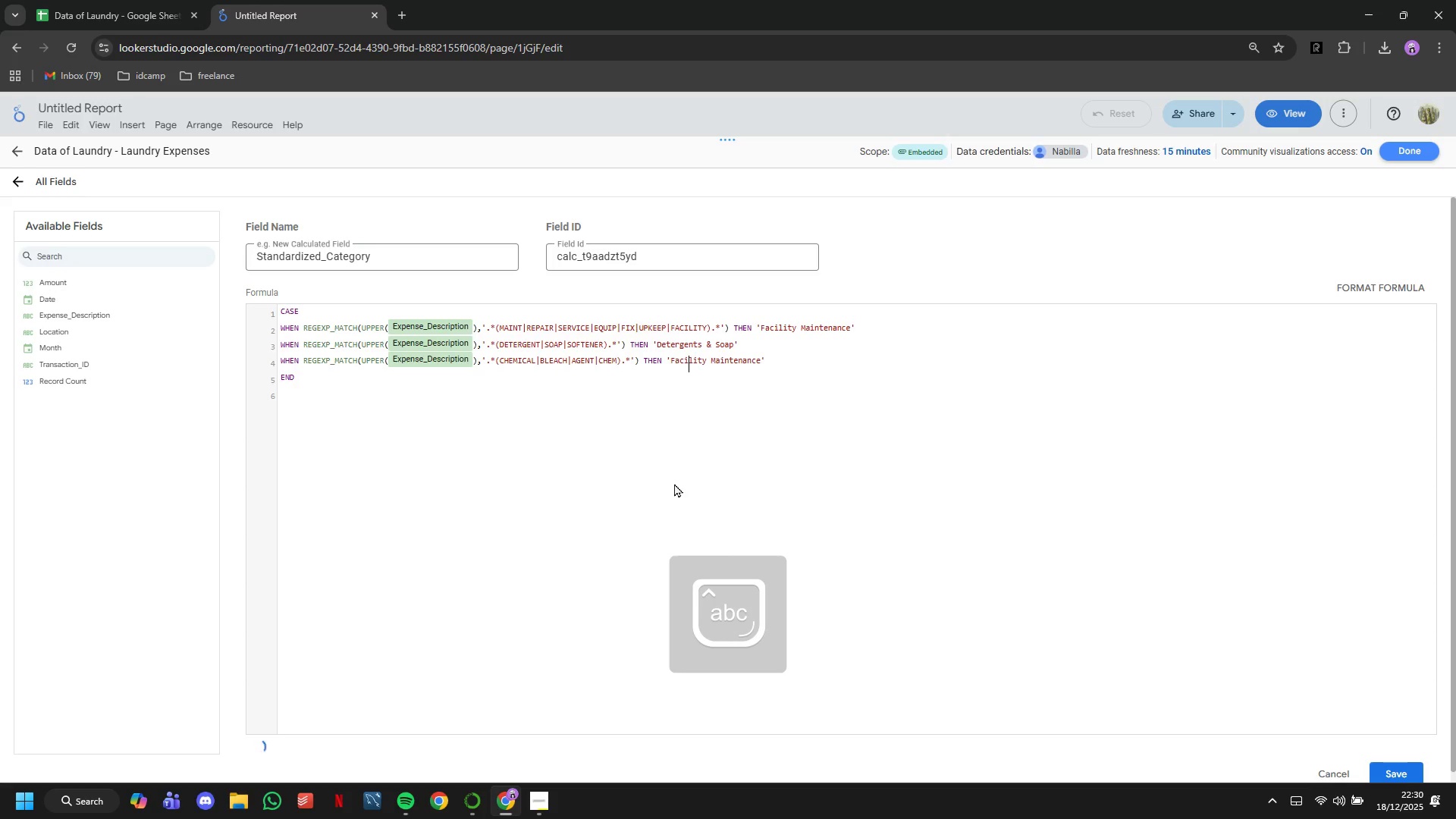 
hold_key(key=ArrowRight, duration=0.91)
 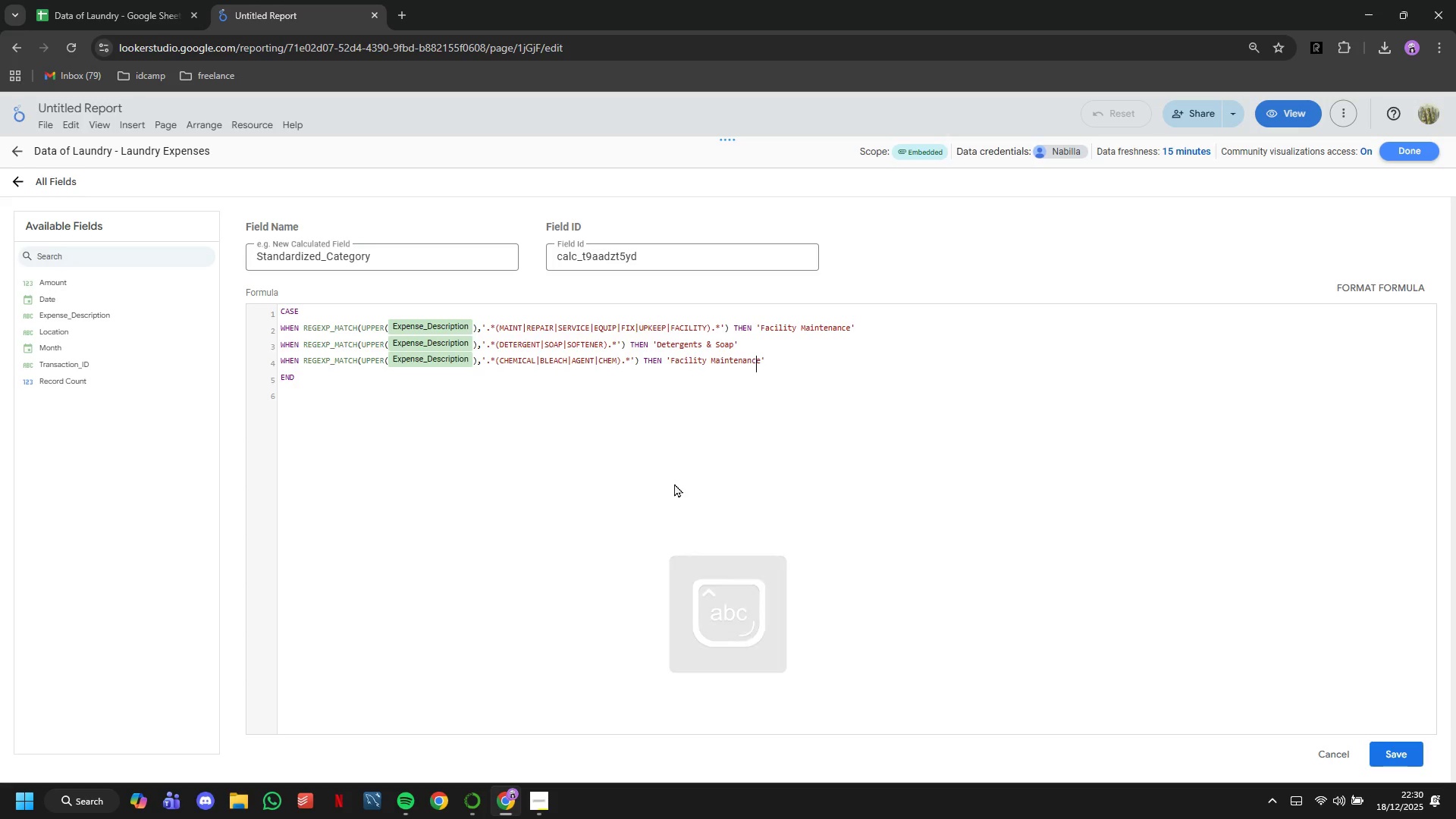 
key(ArrowRight)
 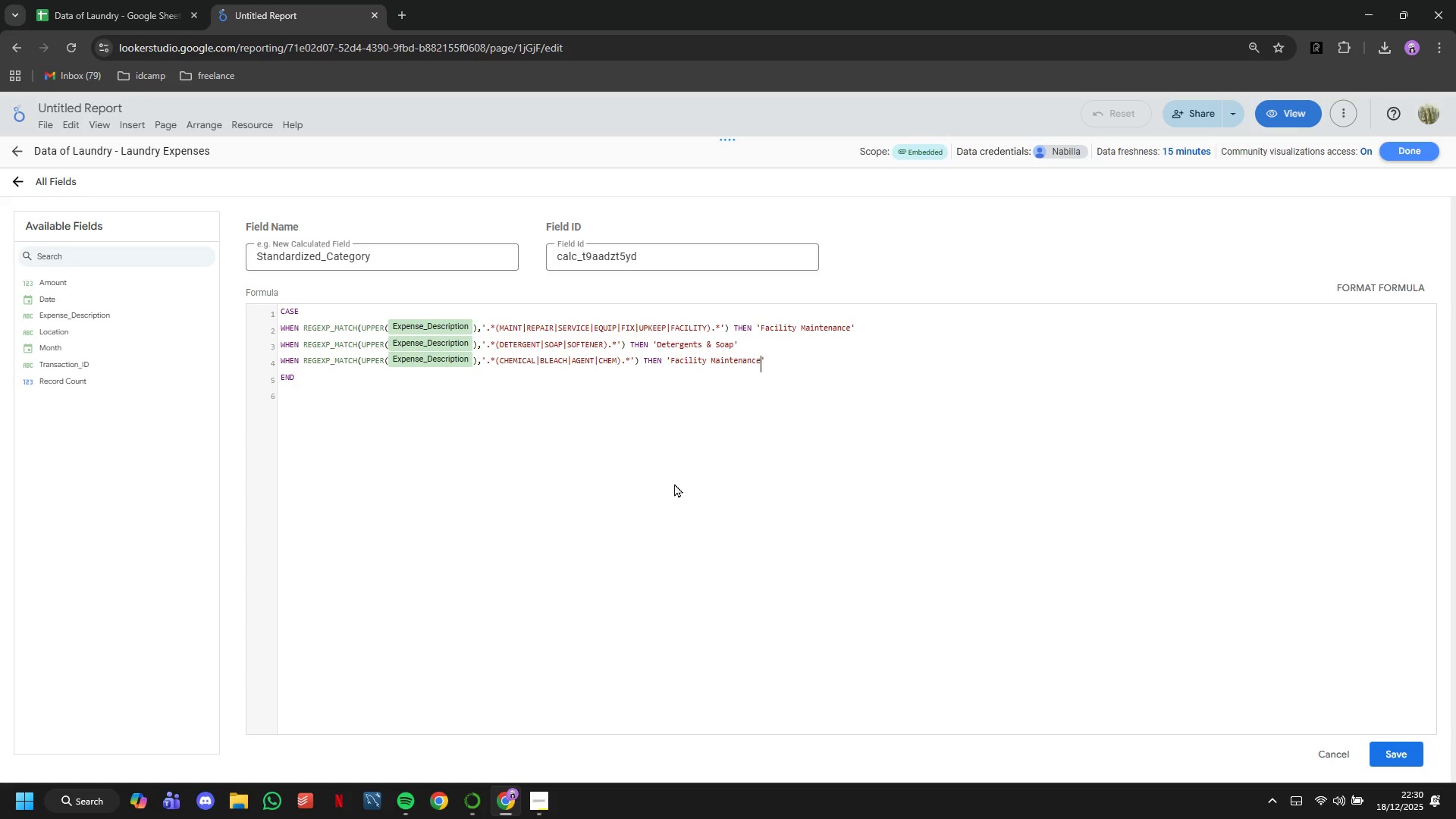 
hold_key(key=Backspace, duration=0.38)
 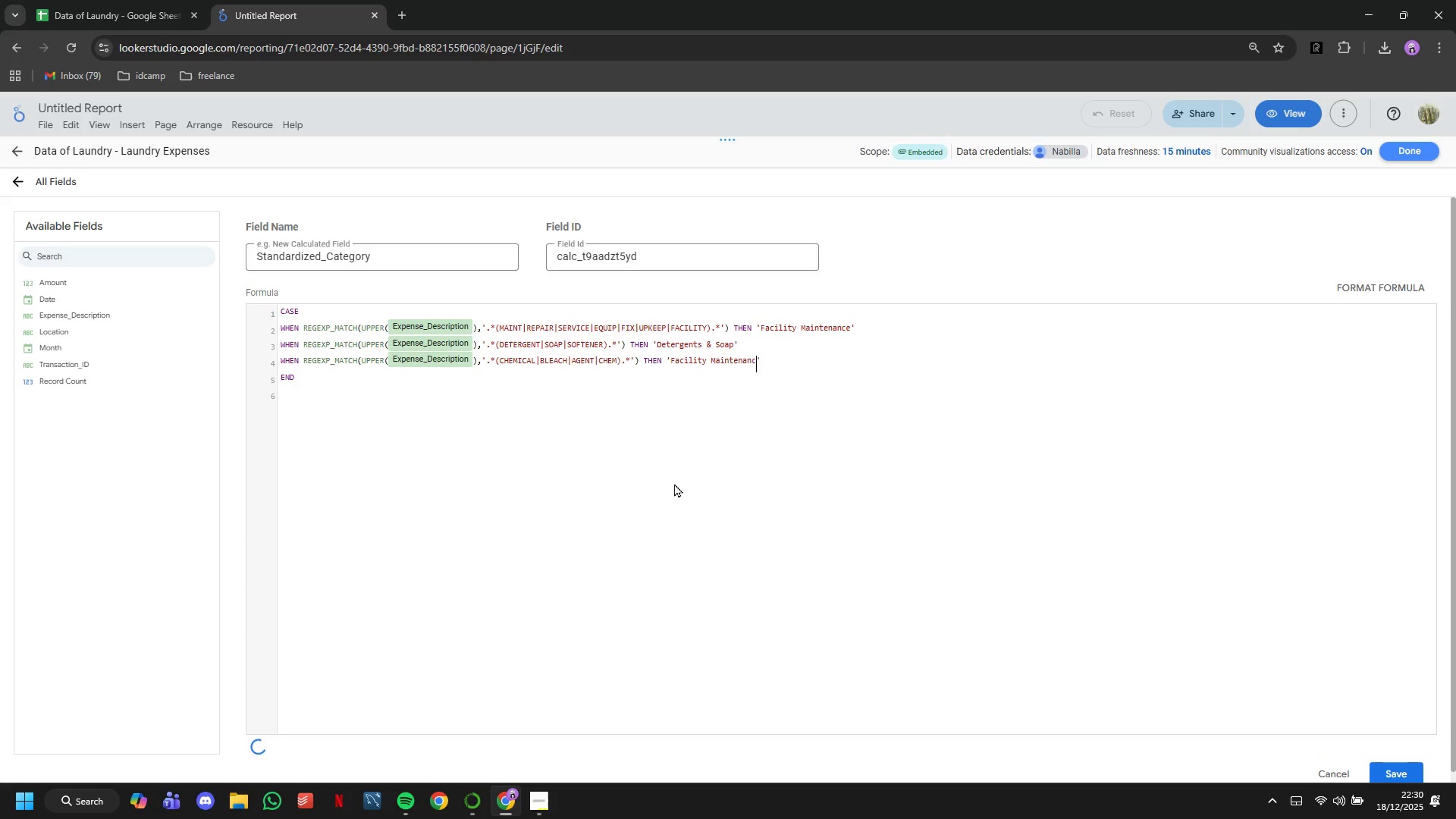 
hold_key(key=Backspace, duration=0.81)
 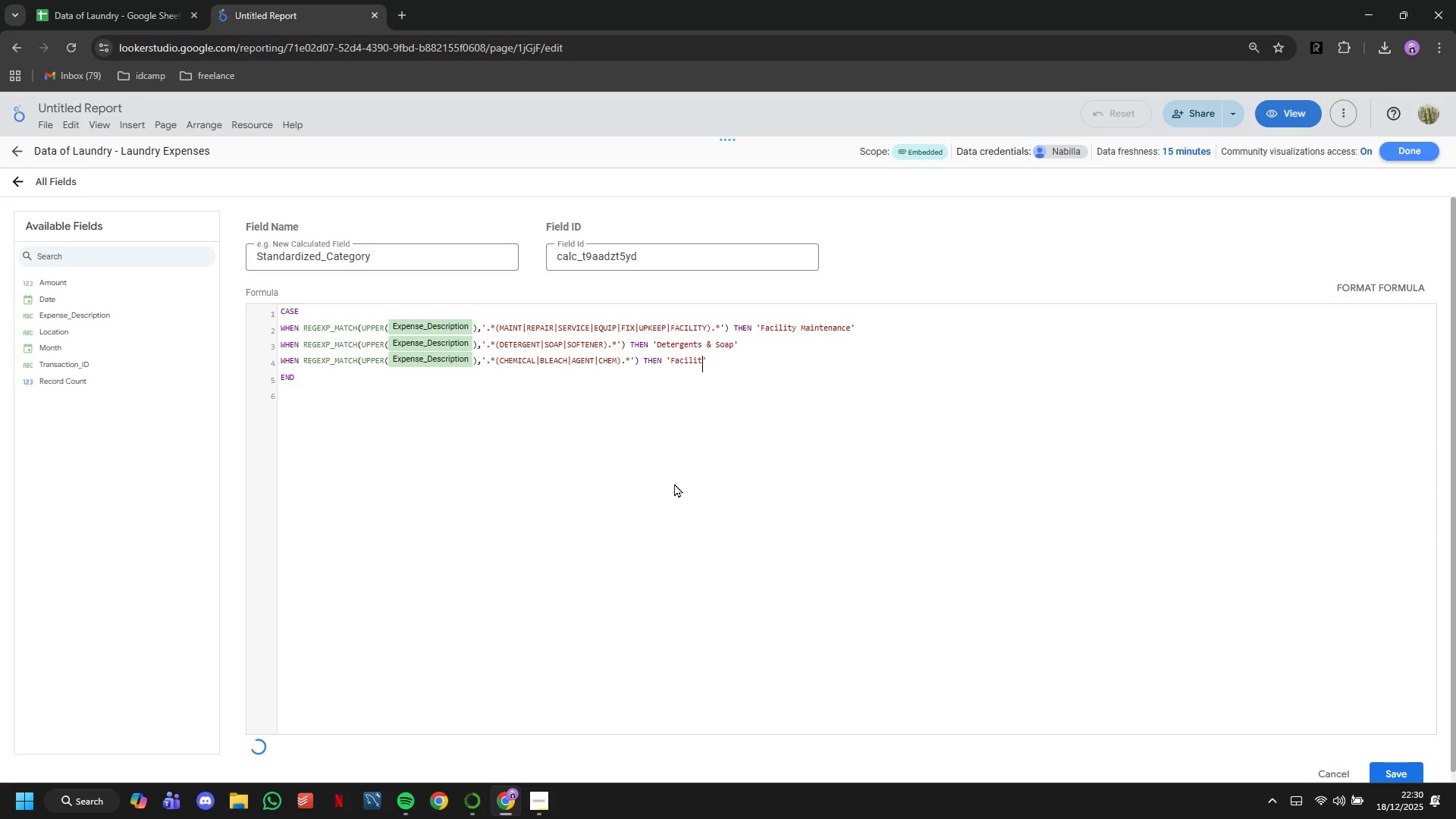 
key(Backspace)
key(Backspace)
key(Backspace)
key(Backspace)
key(Backspace)
key(Backspace)
key(Backspace)
type(Chemical & Cleaning Agents)
 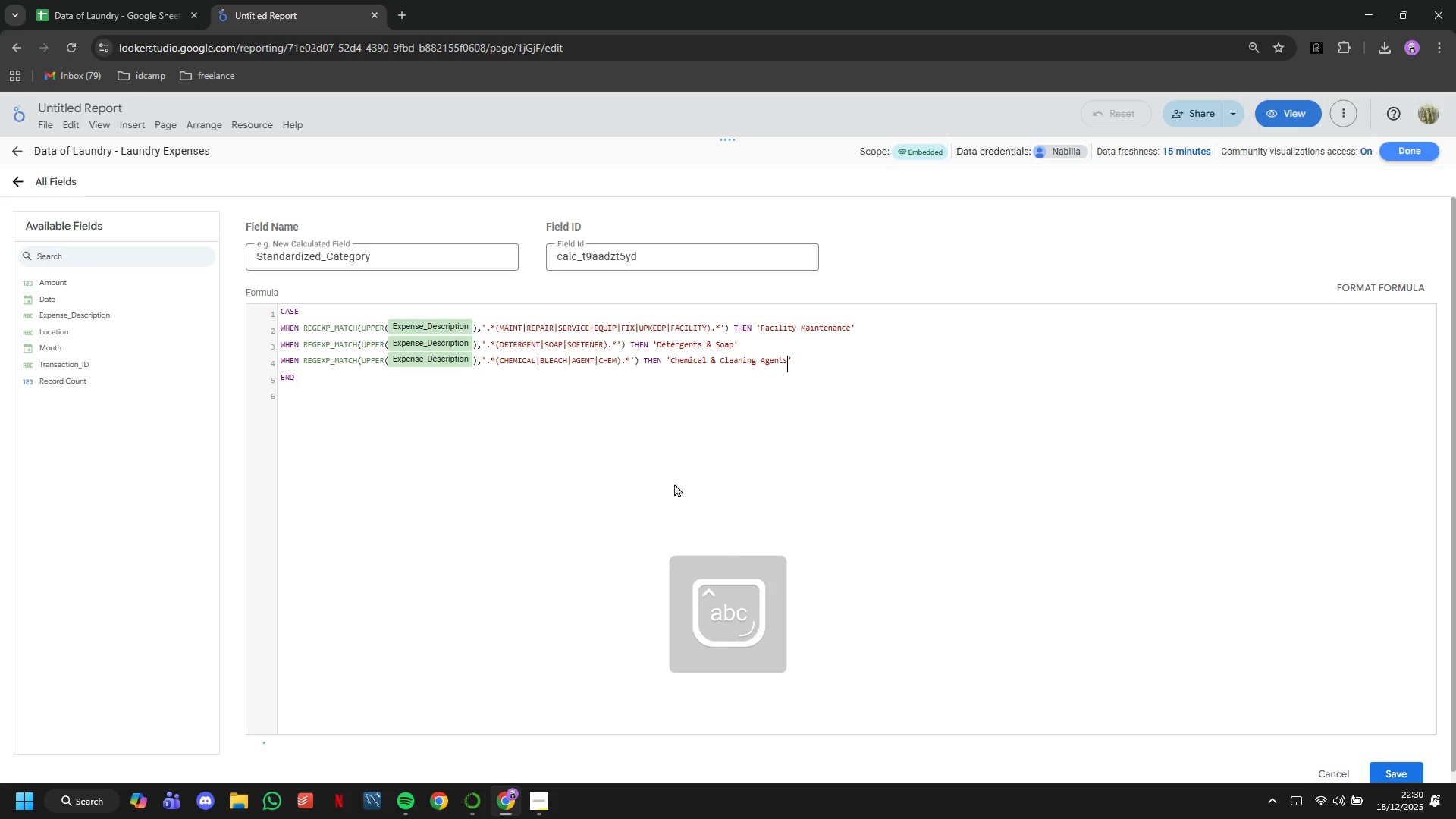 
 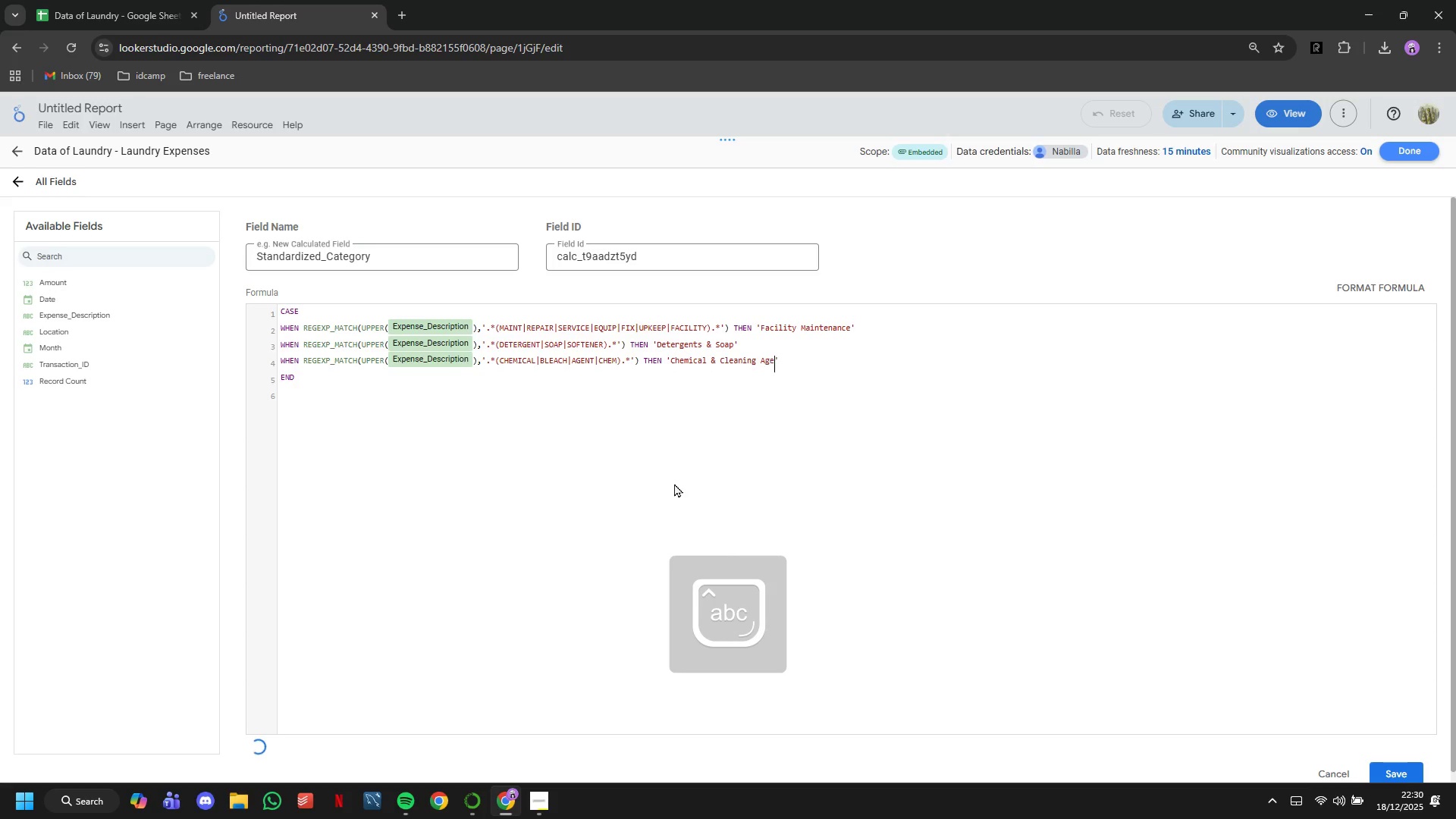 
key(ArrowRight)
 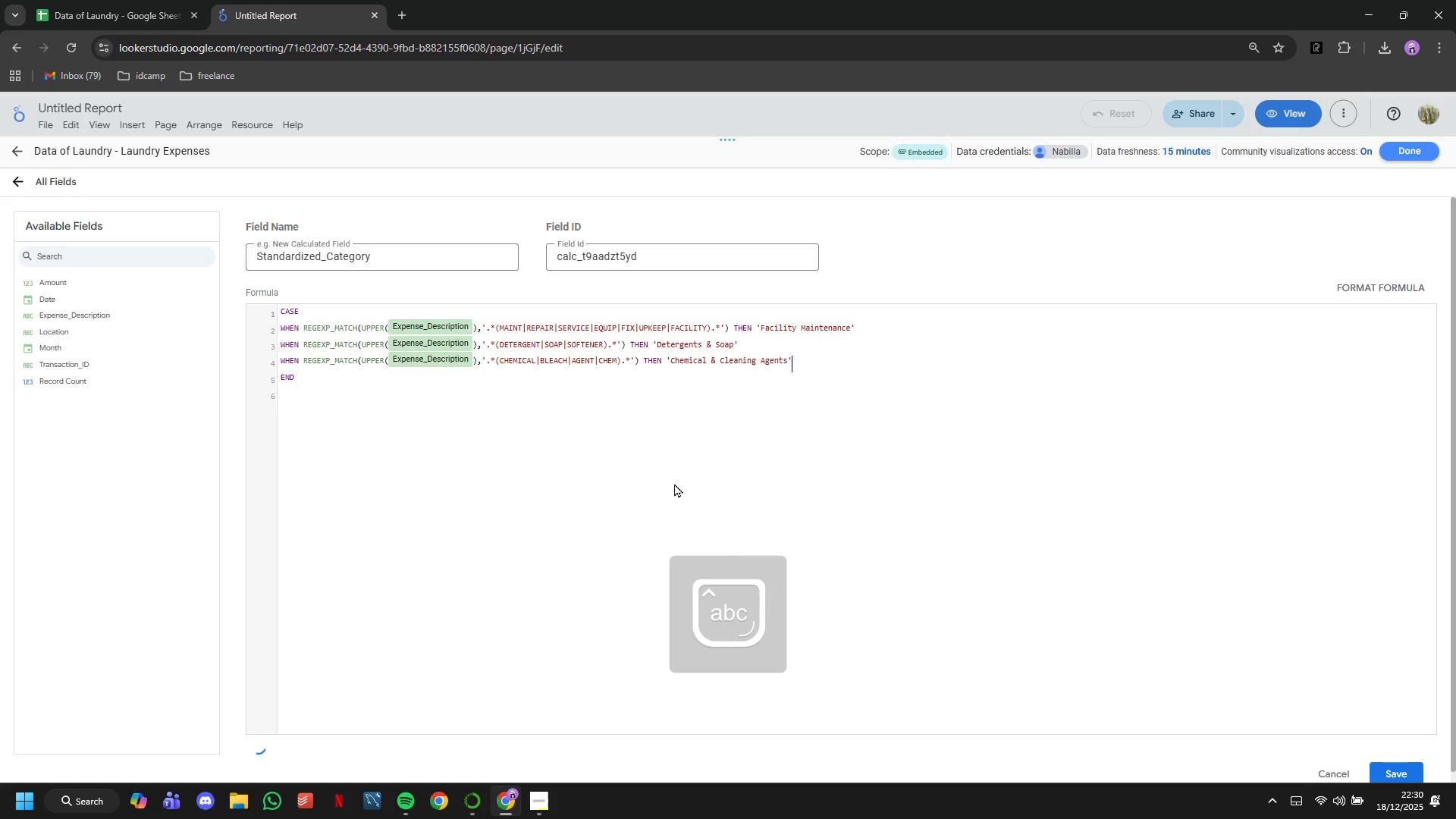 
key(Enter)
 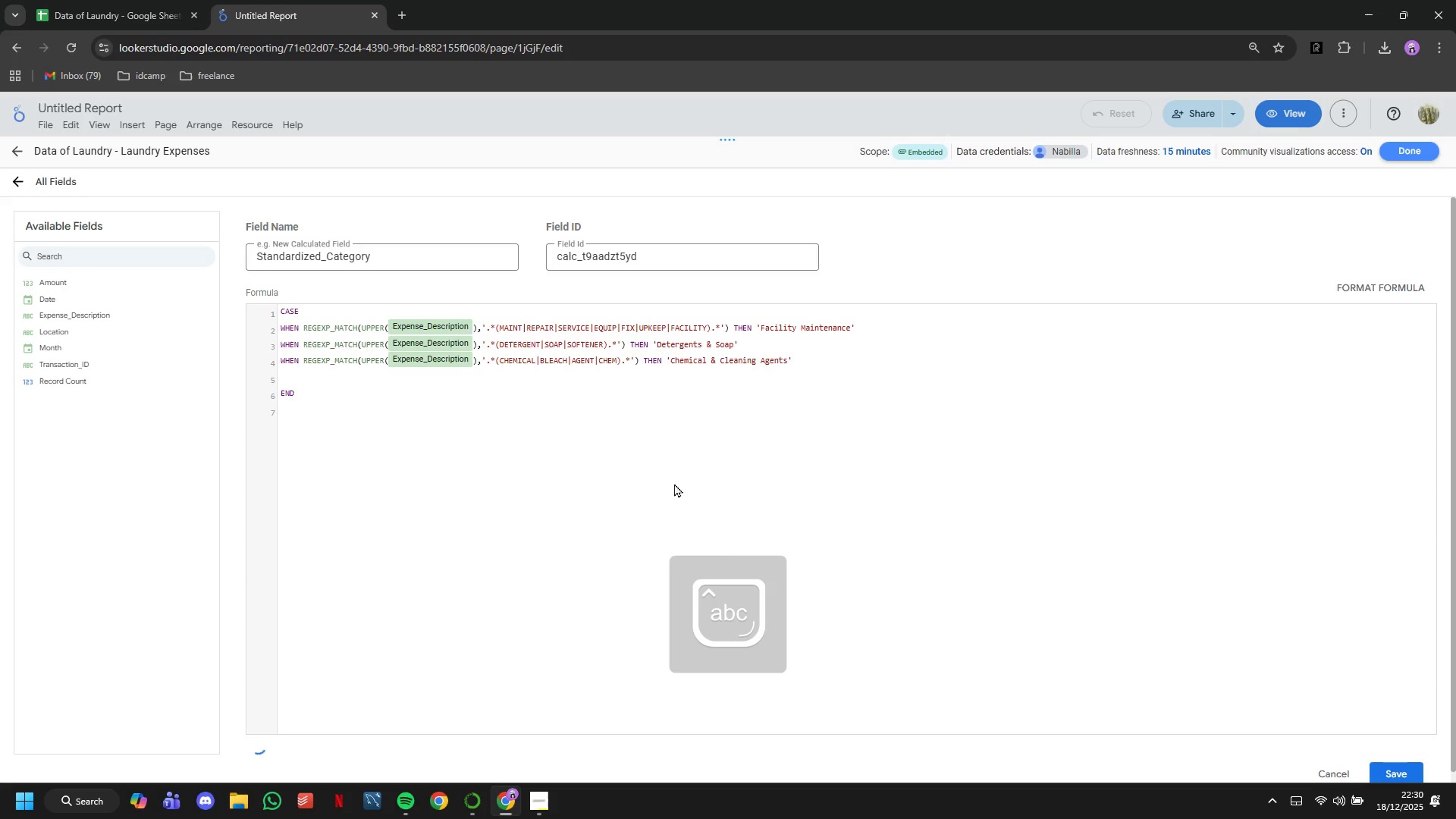 
key(Control+V)
 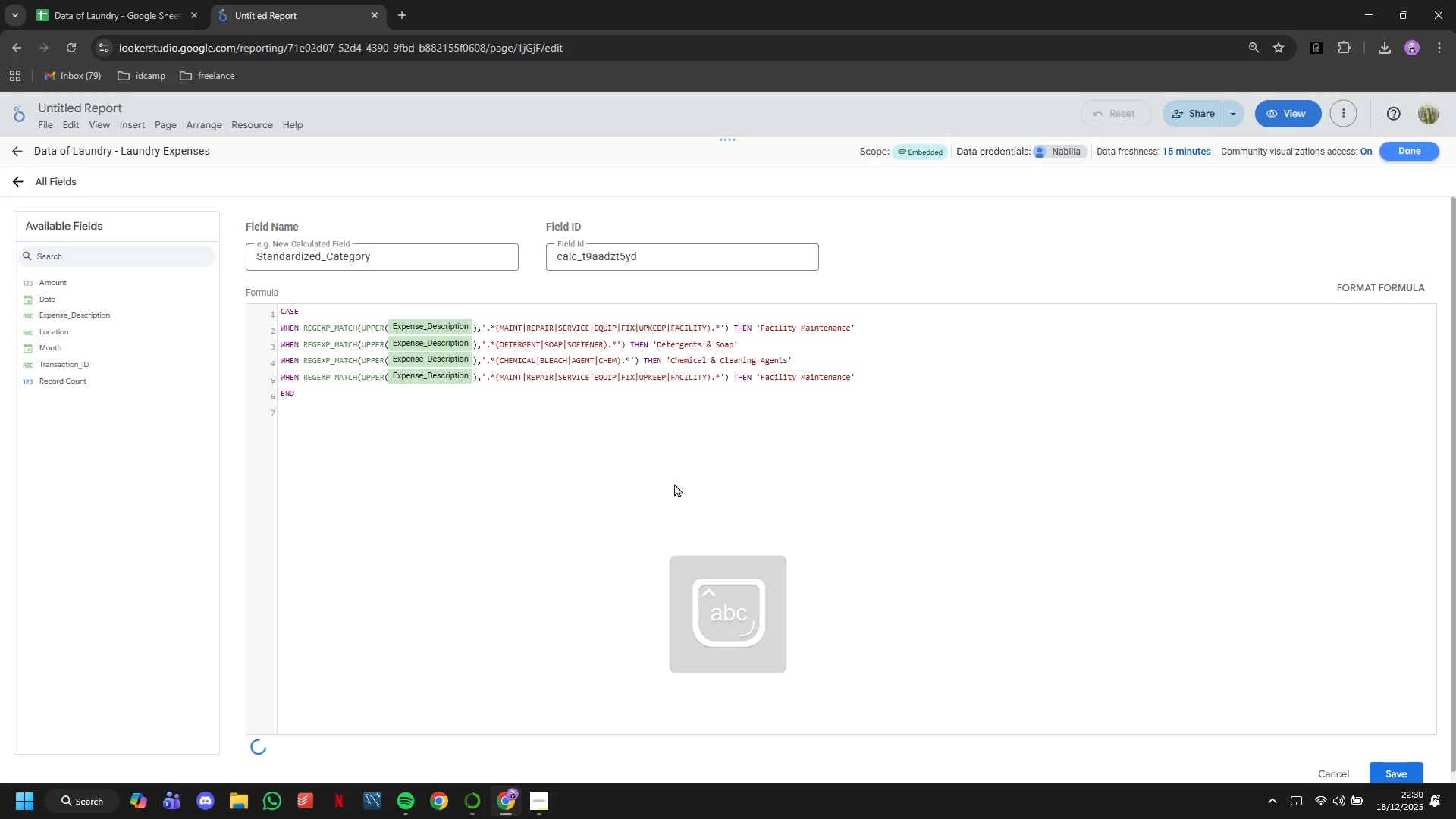 
key(ArrowUp)
 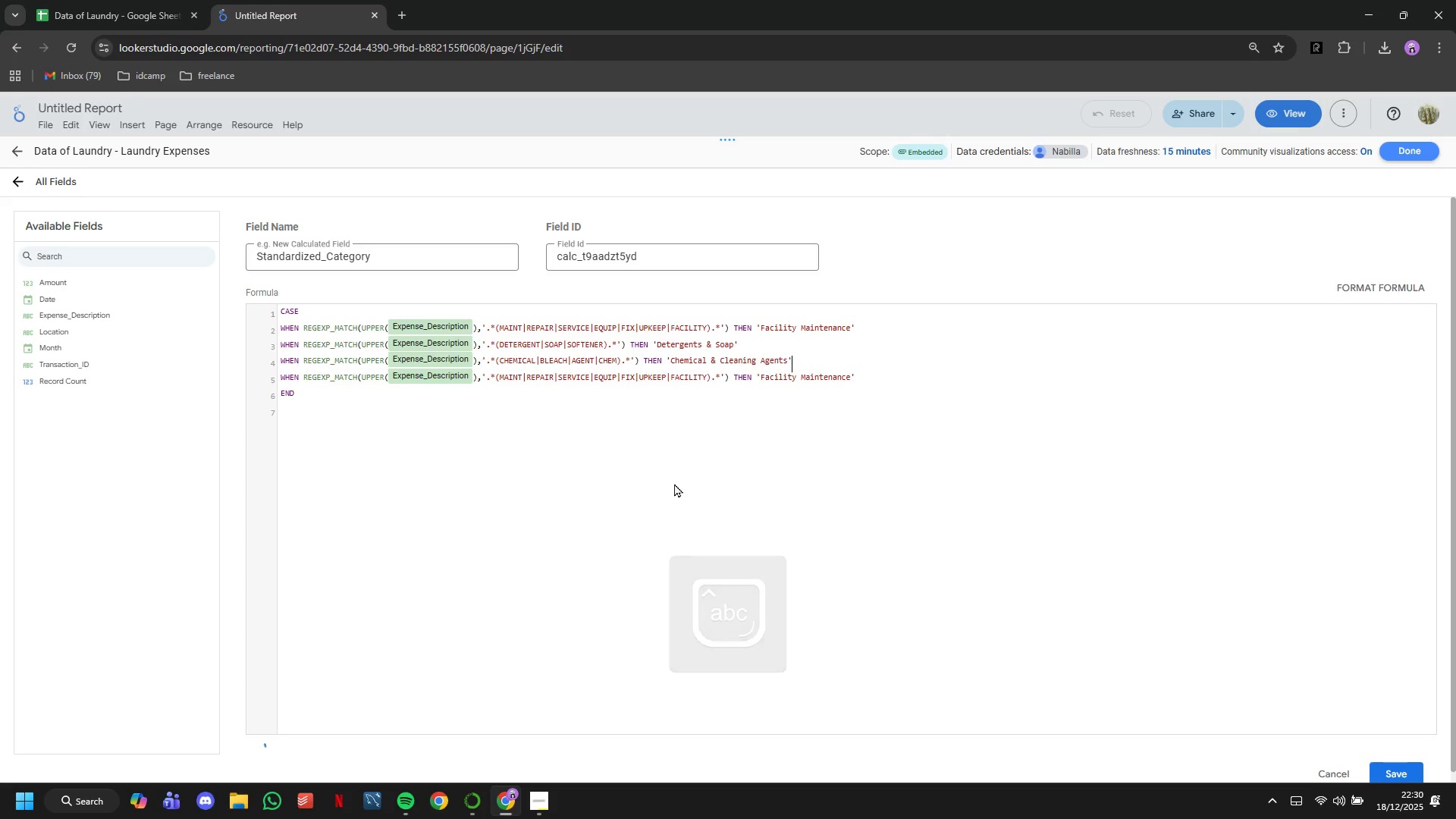 
key(ArrowRight)
 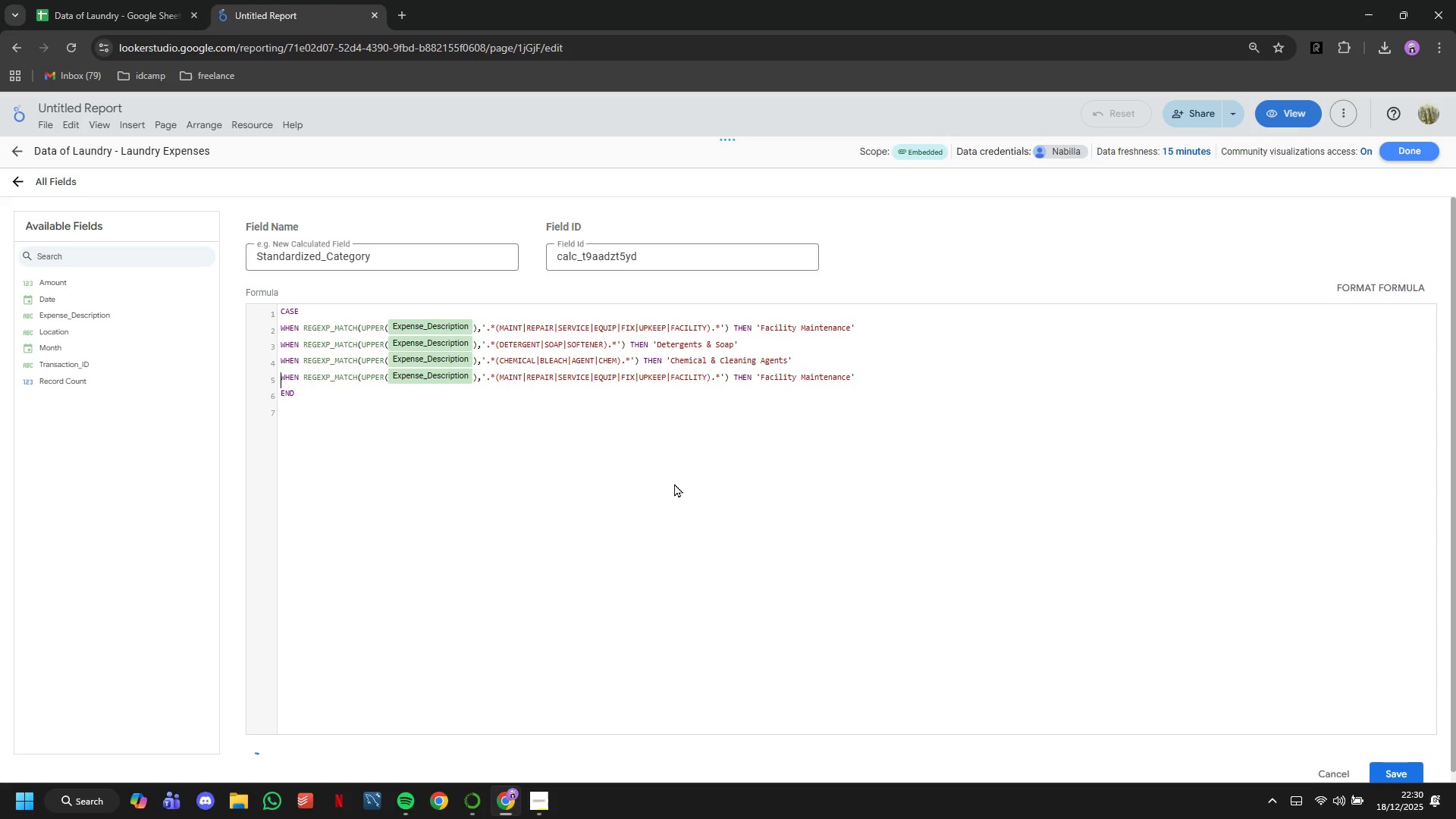 
hold_key(key=ArrowRight, duration=1.45)
 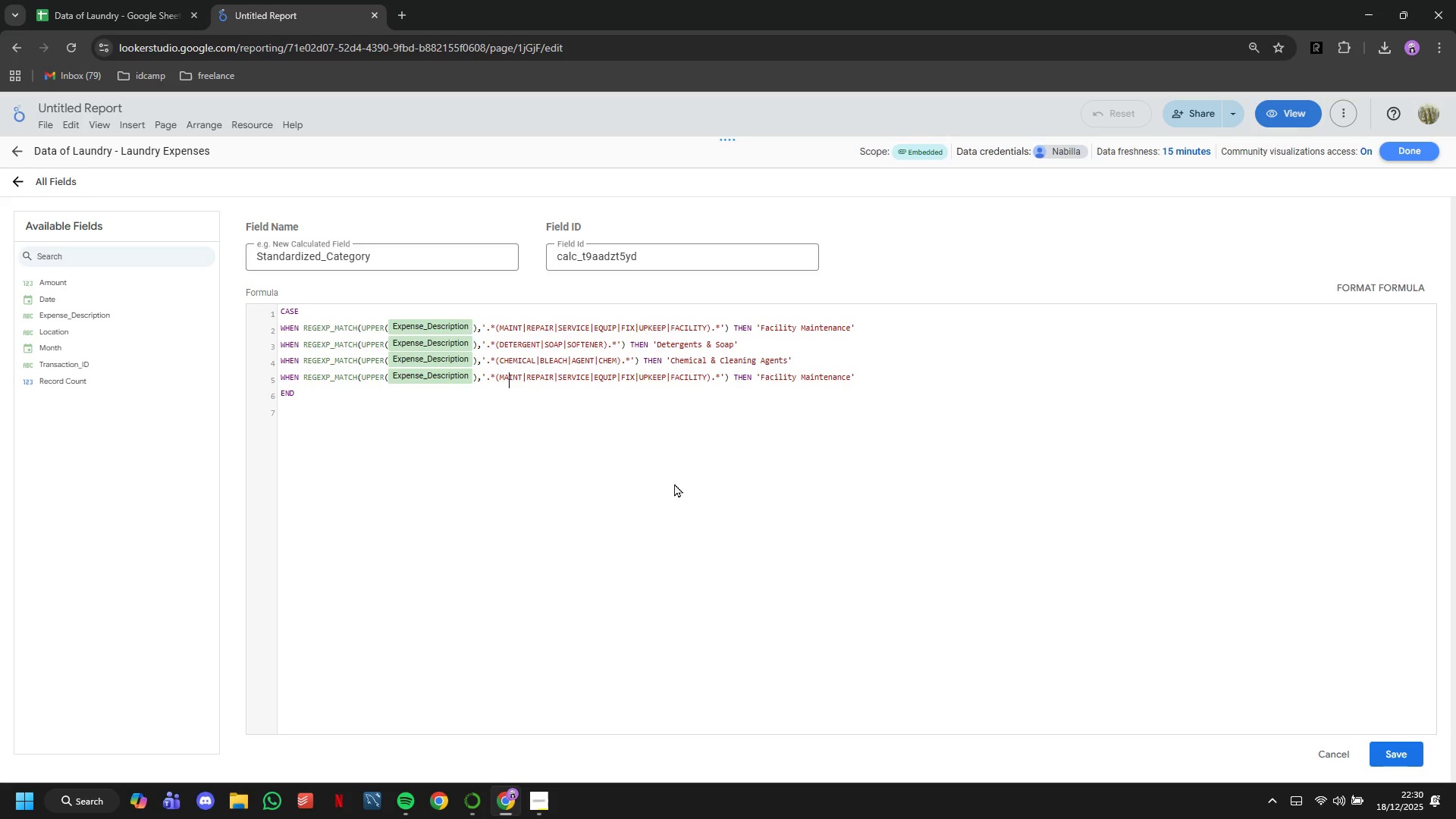 
hold_key(key=ArrowRight, duration=1.51)
 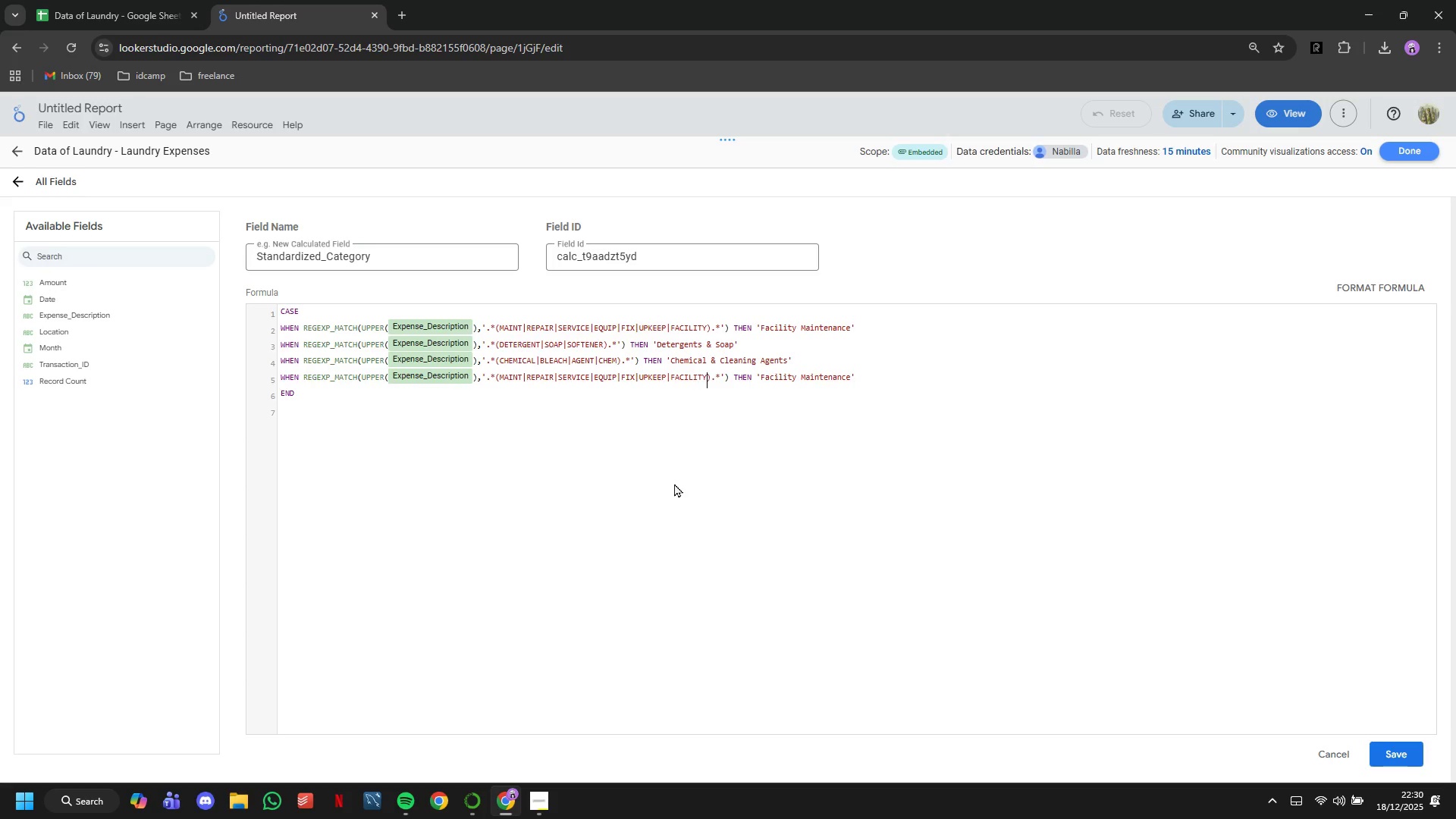 
key(ArrowRight)
 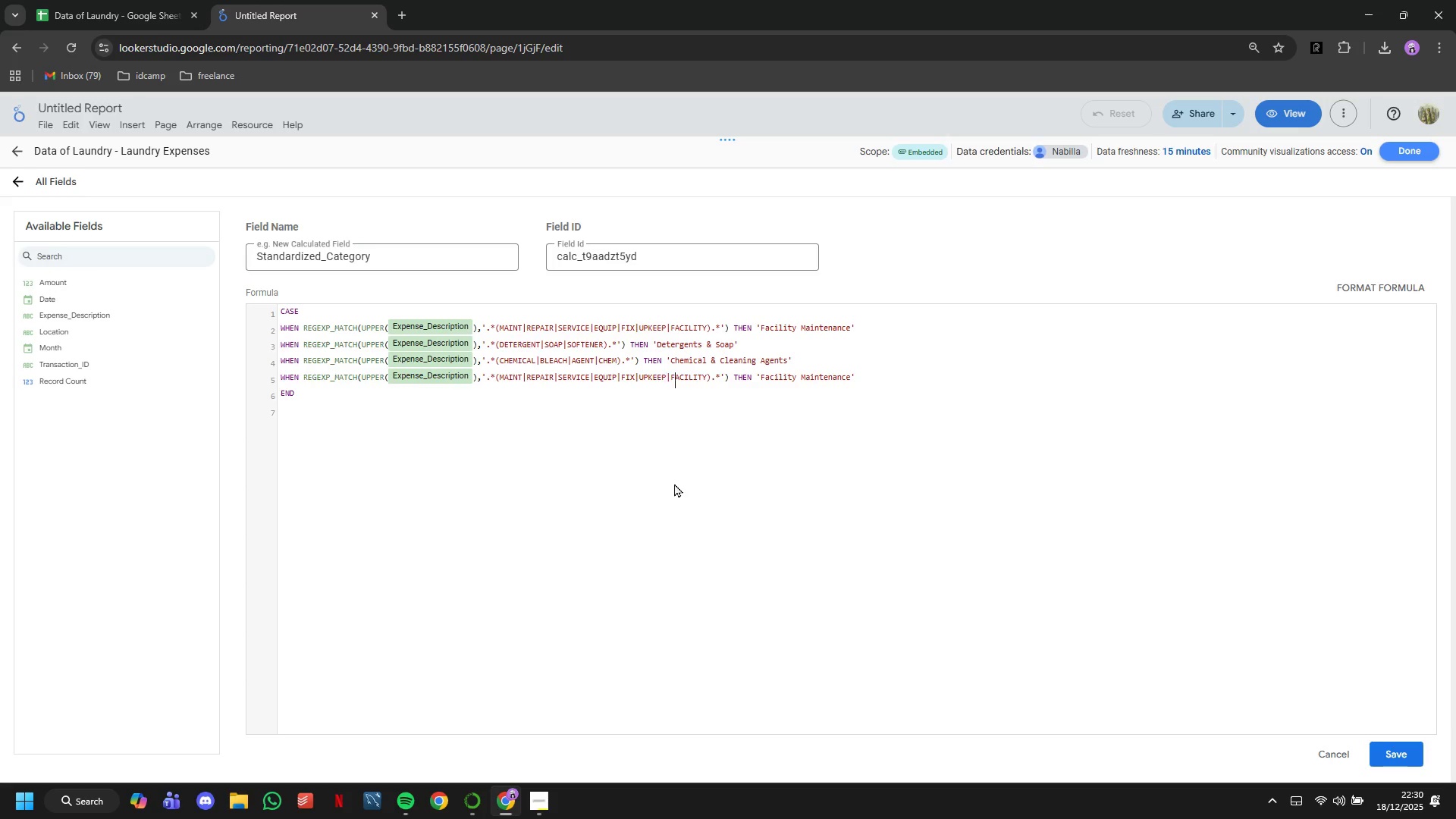 
key(ArrowRight)
 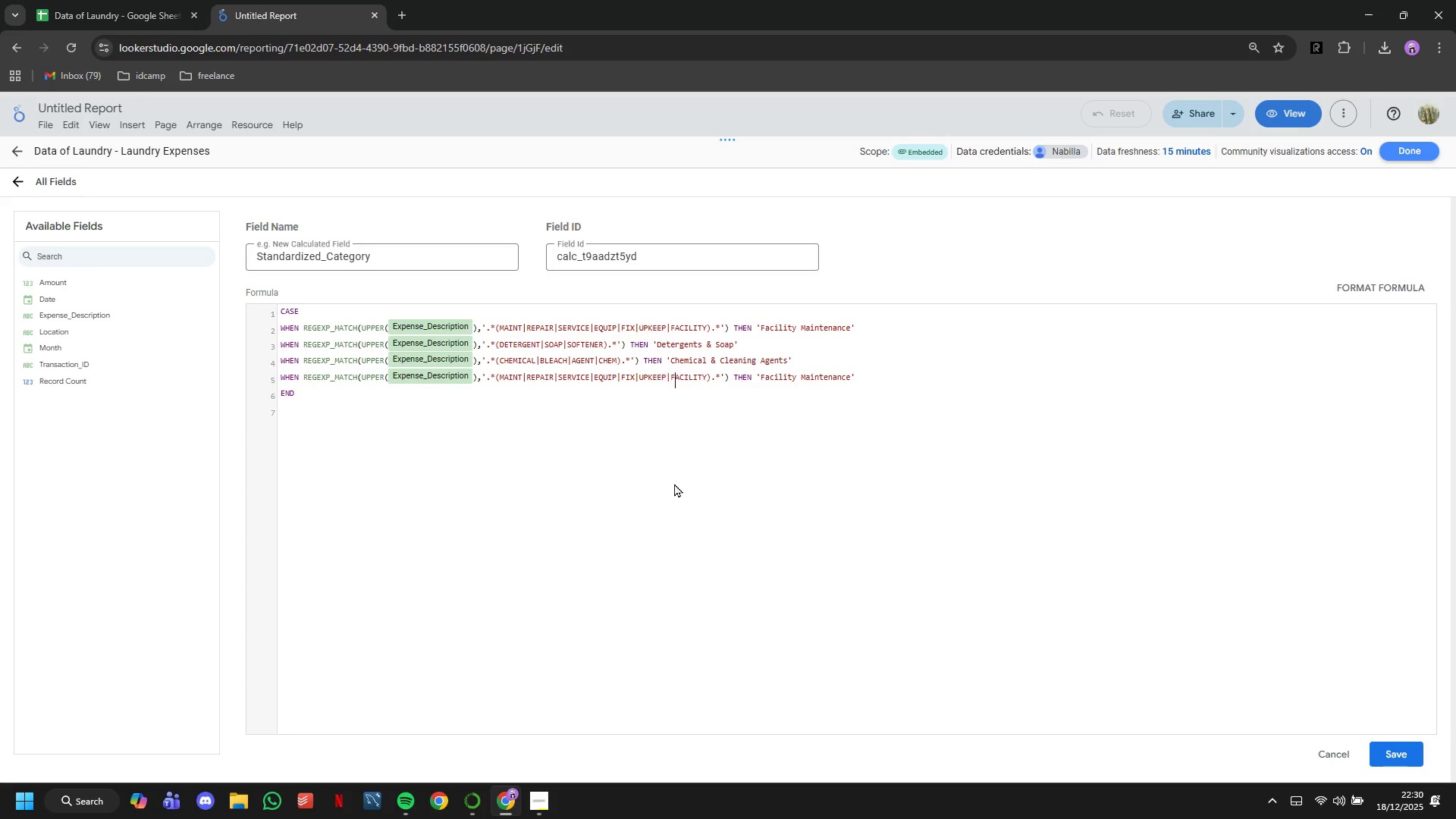 
key(ArrowRight)
 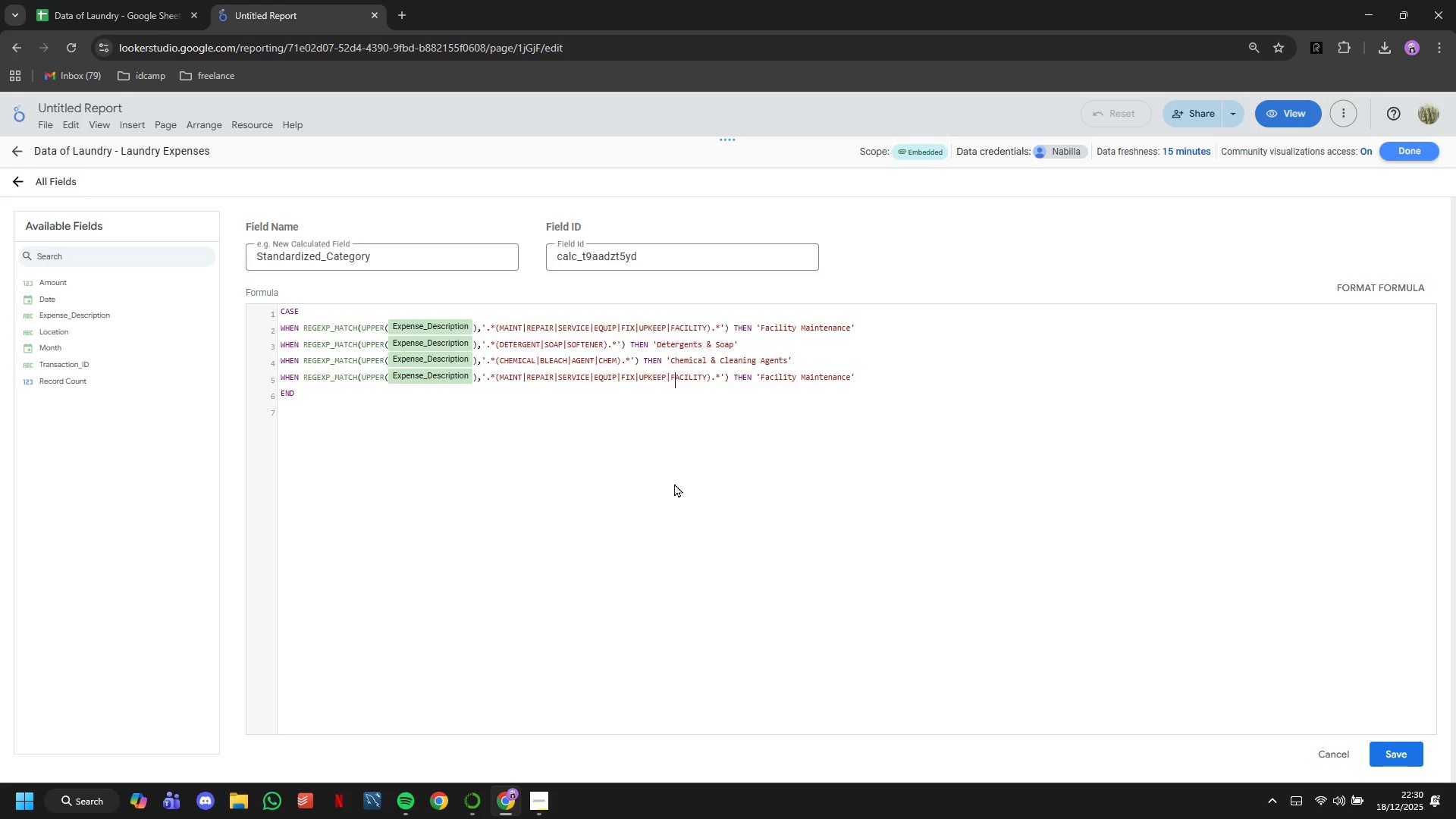 
key(ArrowRight)
 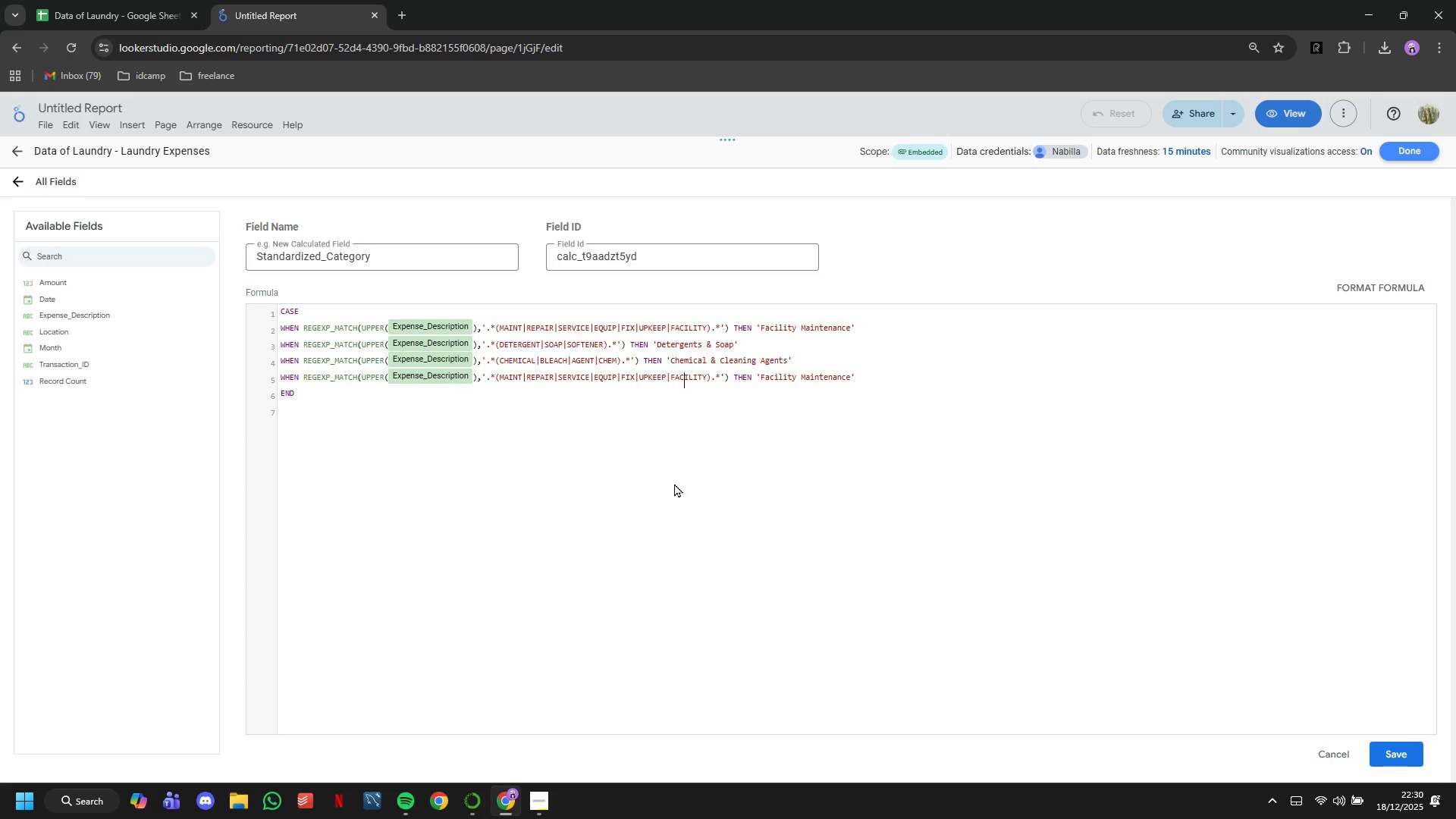 
key(ArrowRight)
 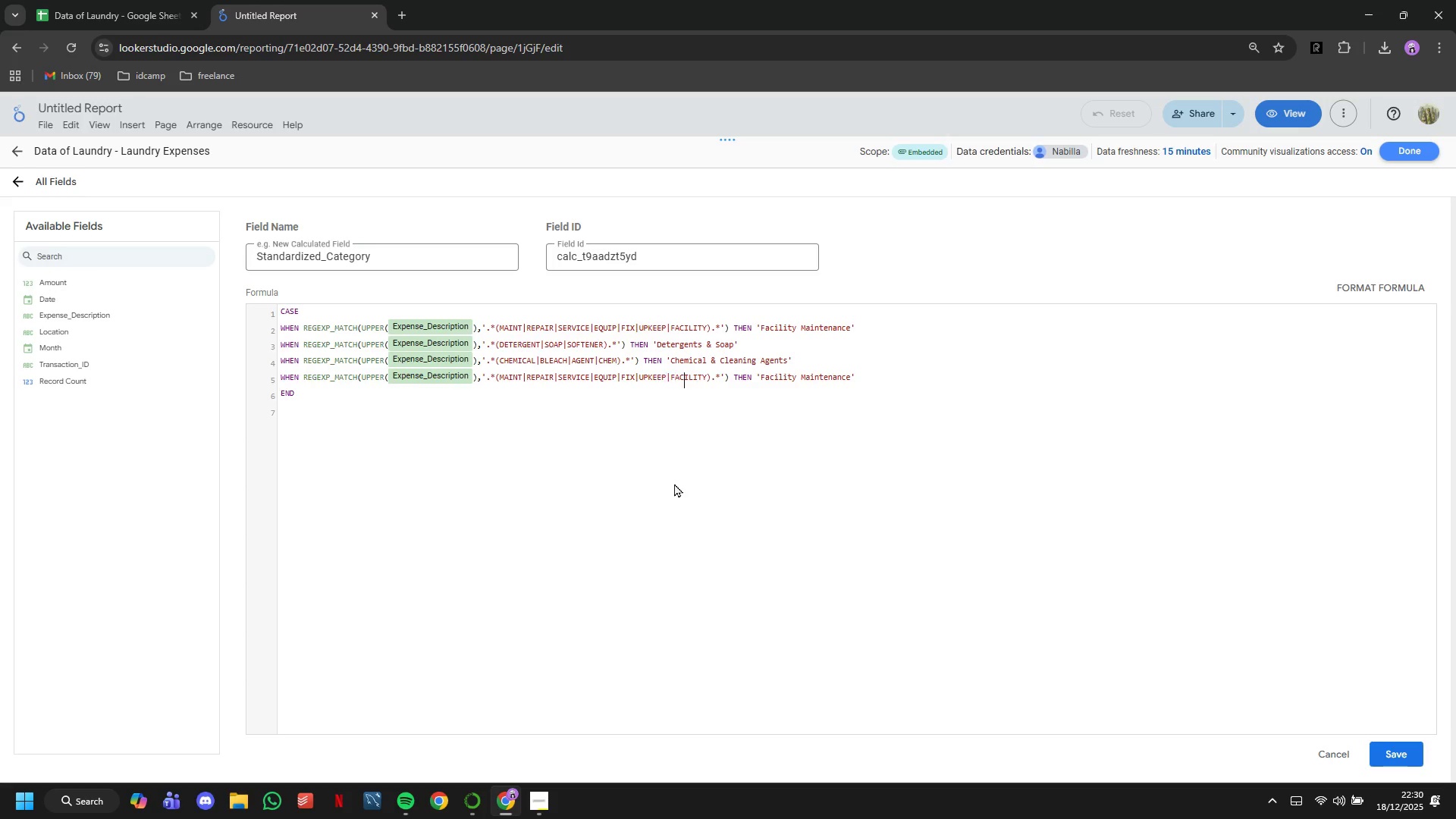 
key(ArrowRight)
 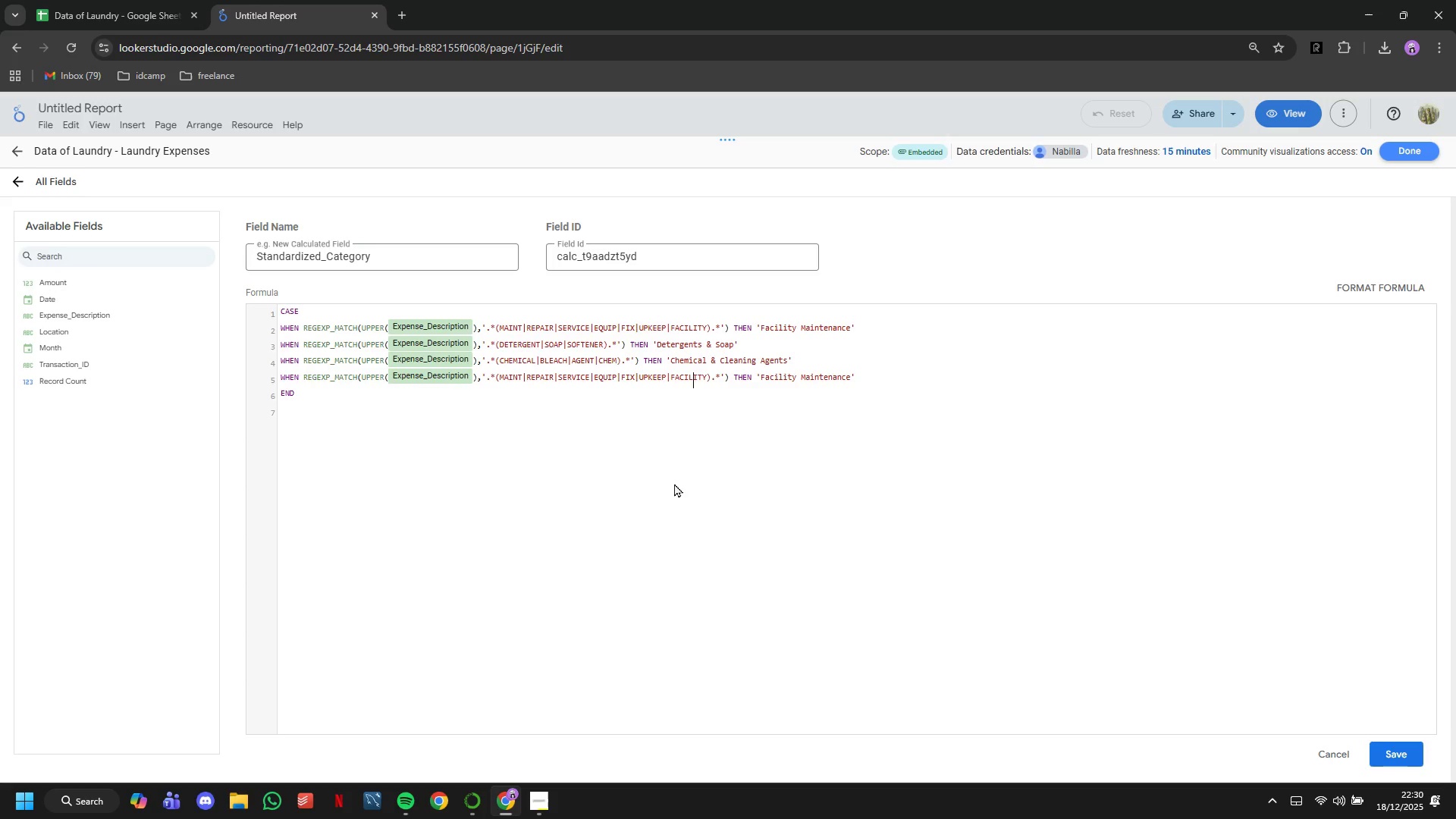 
key(ArrowRight)
 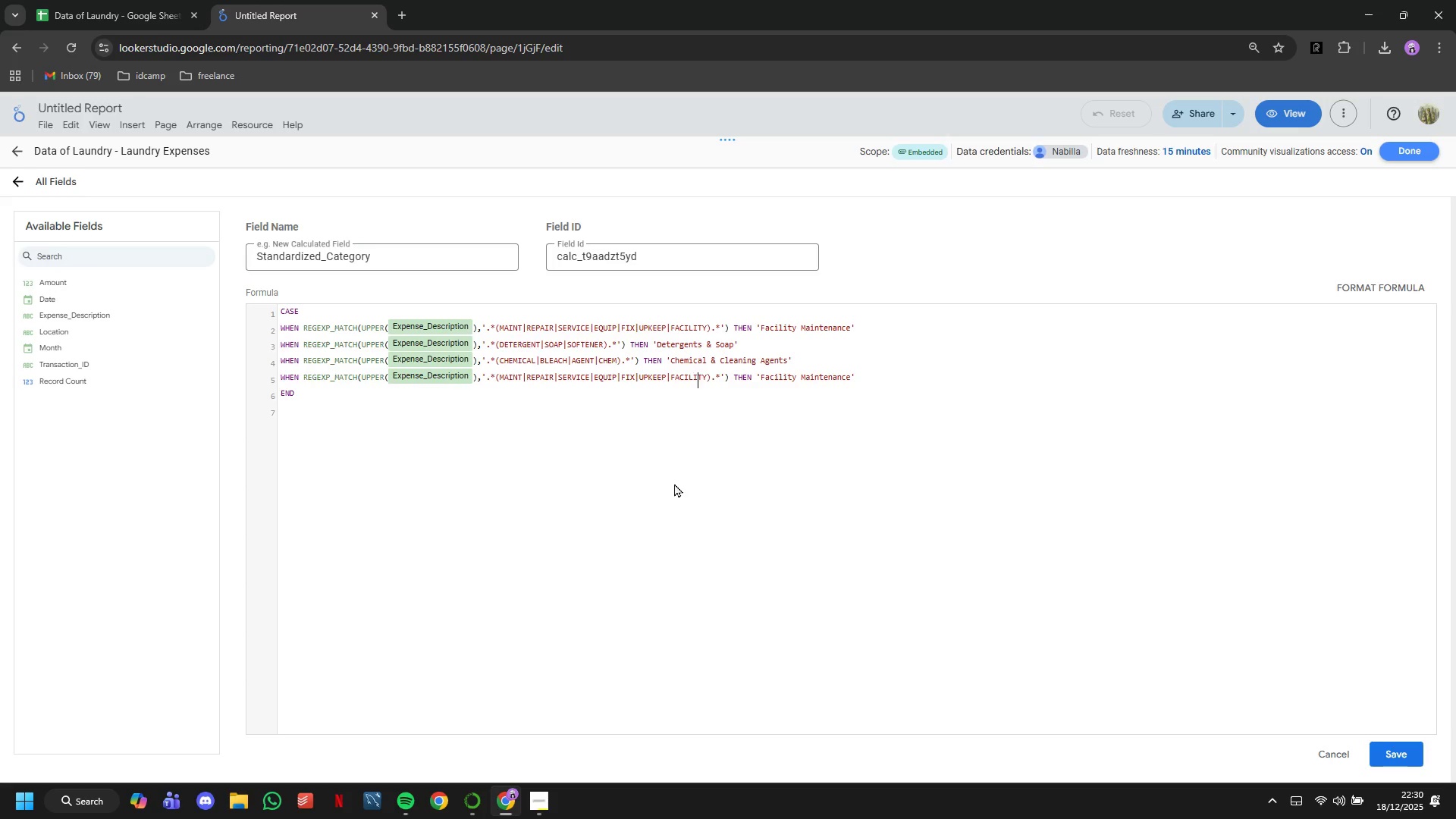 
key(ArrowRight)
 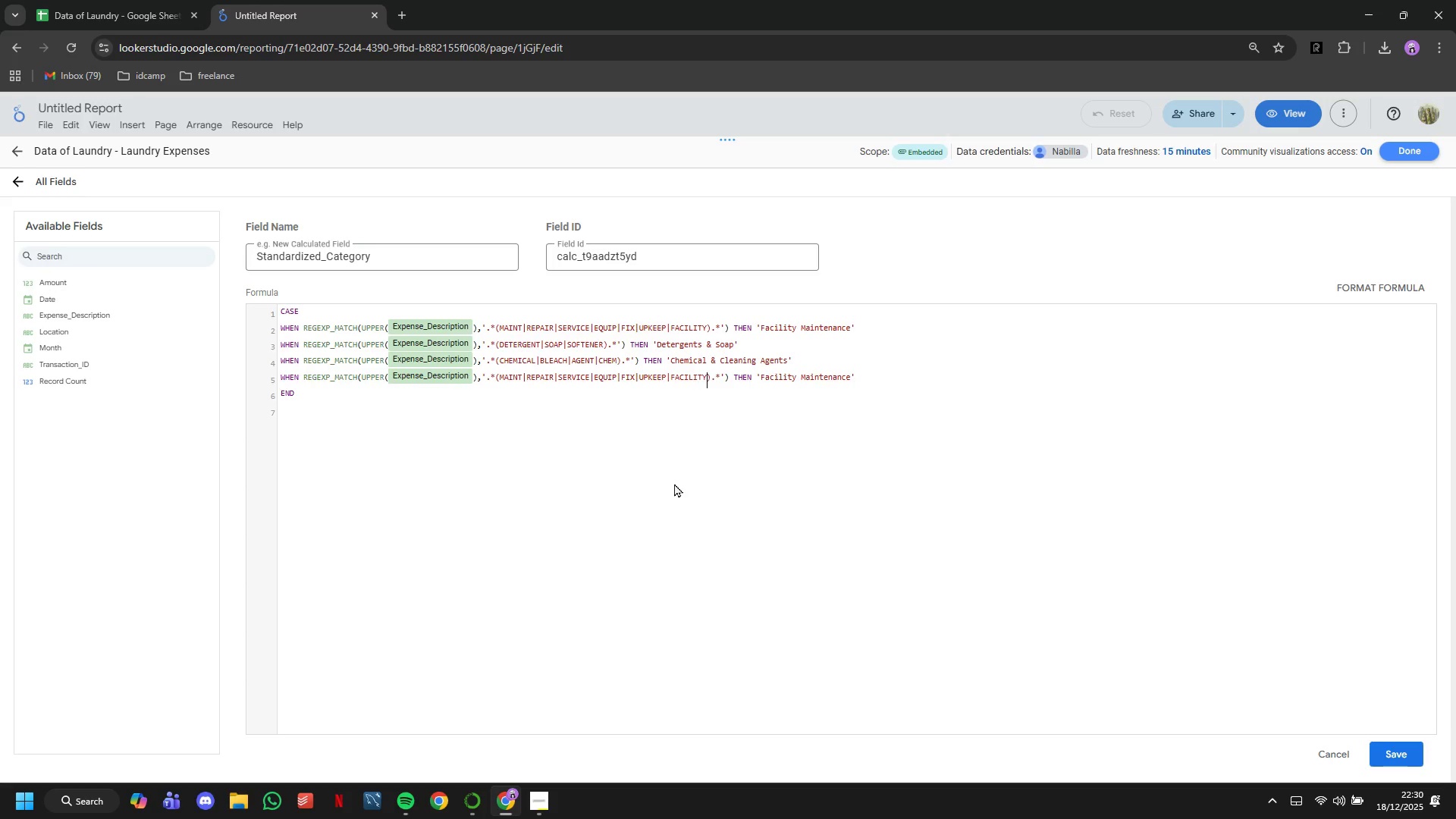 
key(ArrowRight)
 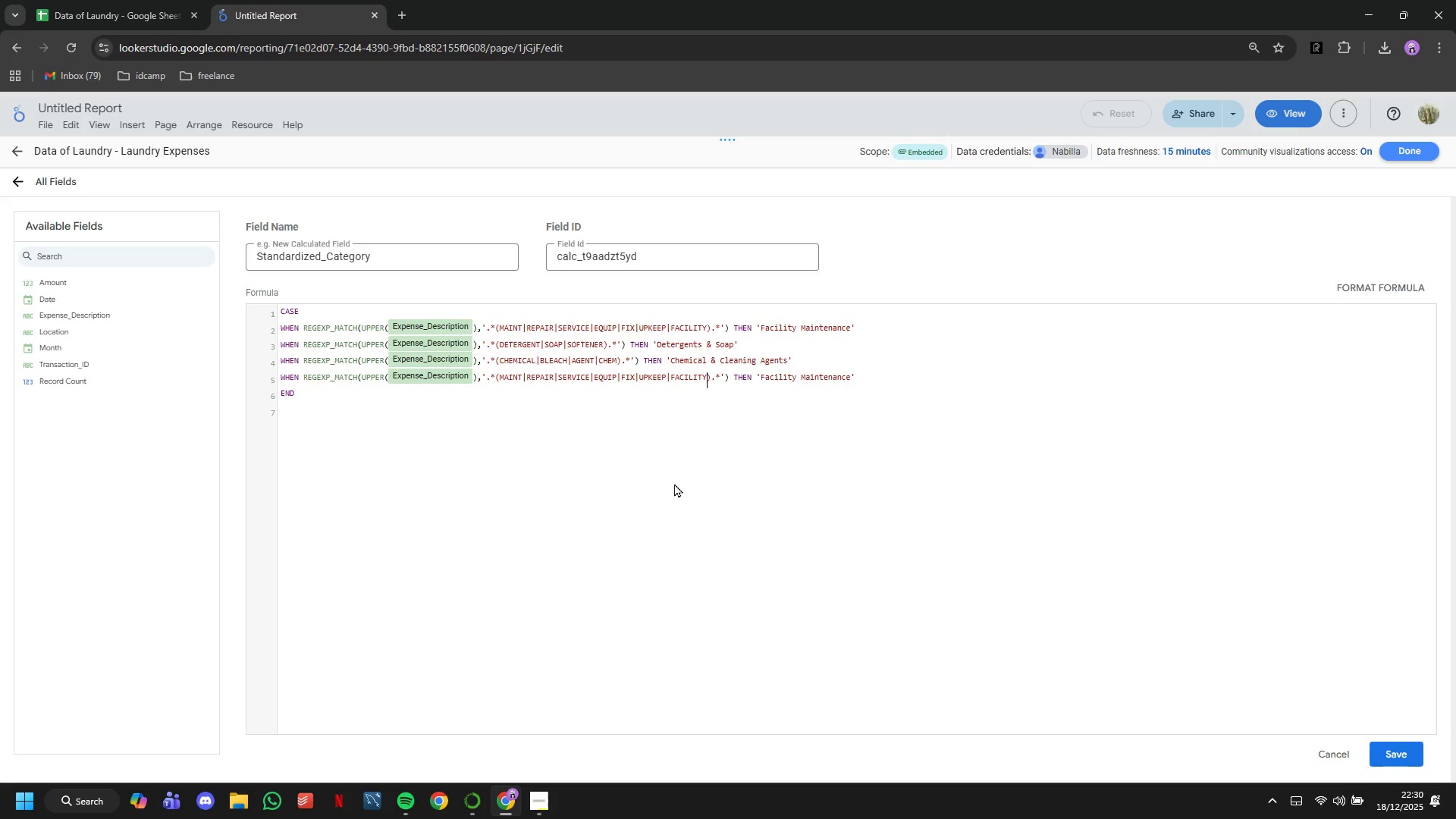 
hold_key(key=Backspace, duration=1.03)
 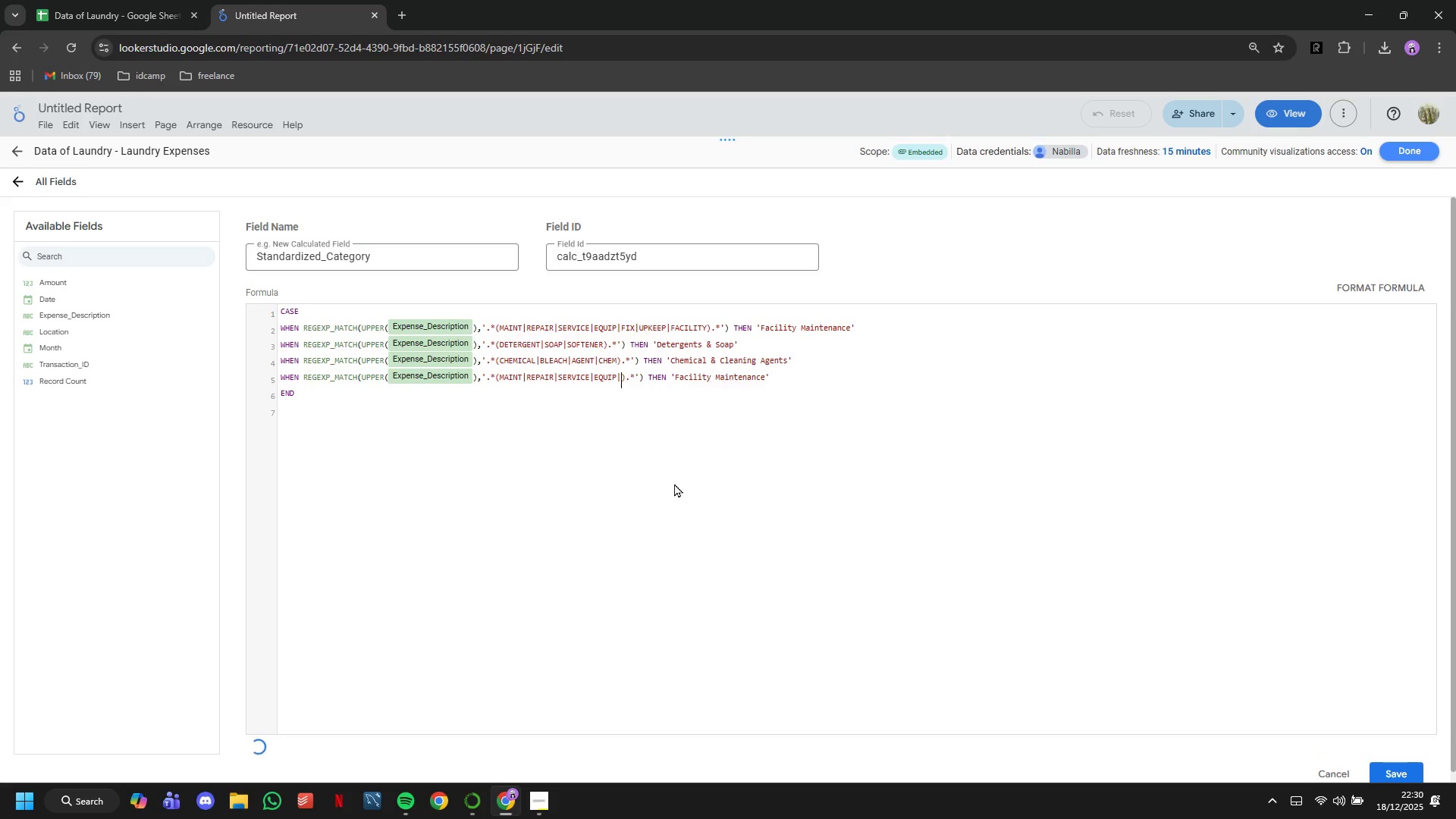 
key(Backspace)
key(Backspace)
key(Backspace)
key(Backspace)
key(Backspace)
key(Backspace)
key(Backspace)
key(Backspace)
key(Backspace)
key(Backspace)
key(Backspace)
key(Backspace)
key(Backspace)
key(Backspace)
key(Backspace)
key(Backspace)
key(Backspace)
key(Backspace)
key(Backspace)
key(Backspace)
key(Backspace)
key(Backspace)
key(Backspace)
key(Backspace)
key(Backspace)
key(Backspace)
key(Backspace)
type(CLEANING|SUPPLIES|PRODUCTS|MATERIALS)
 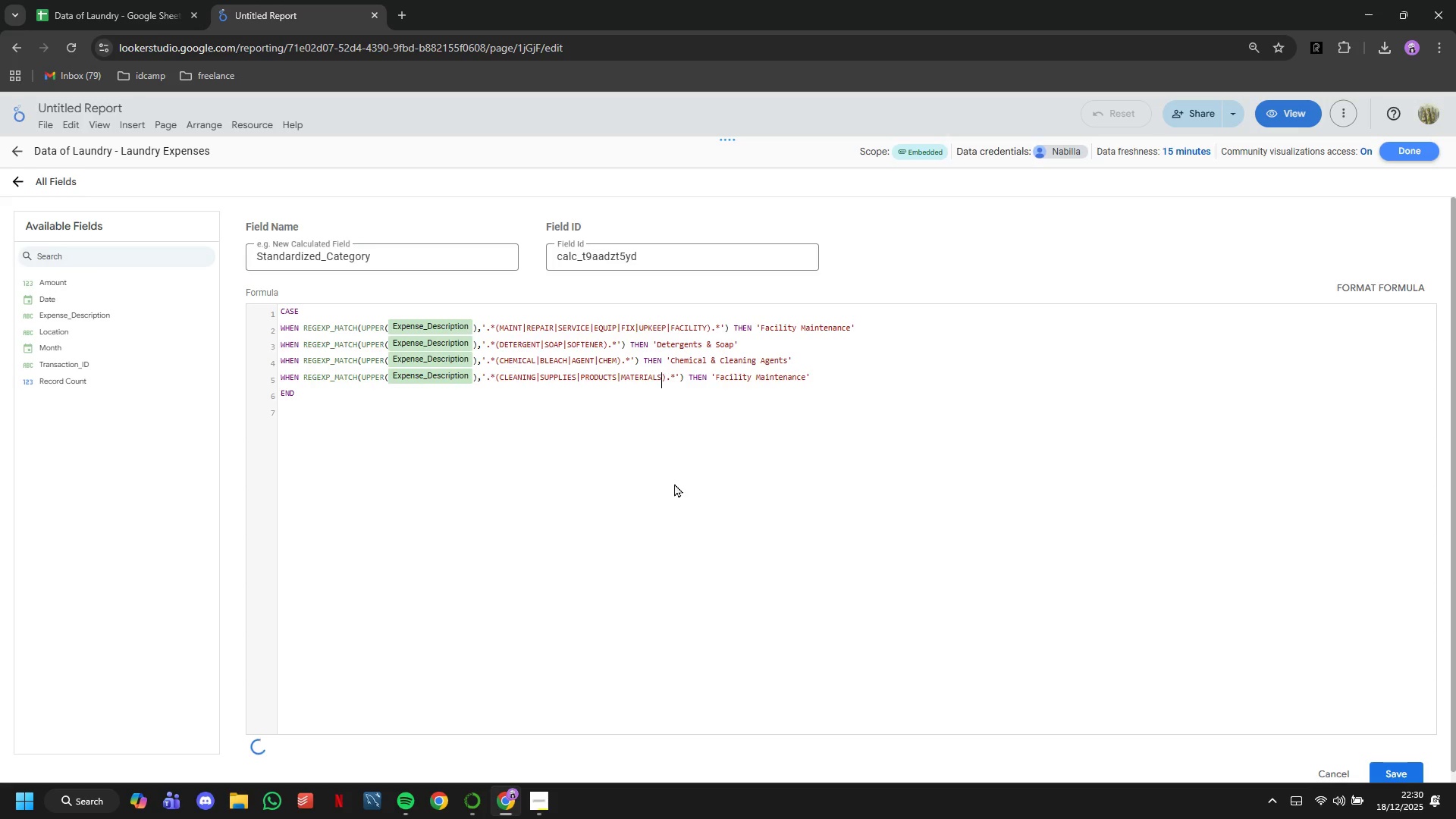 
hold_key(key=ArrowRight, duration=1.45)
 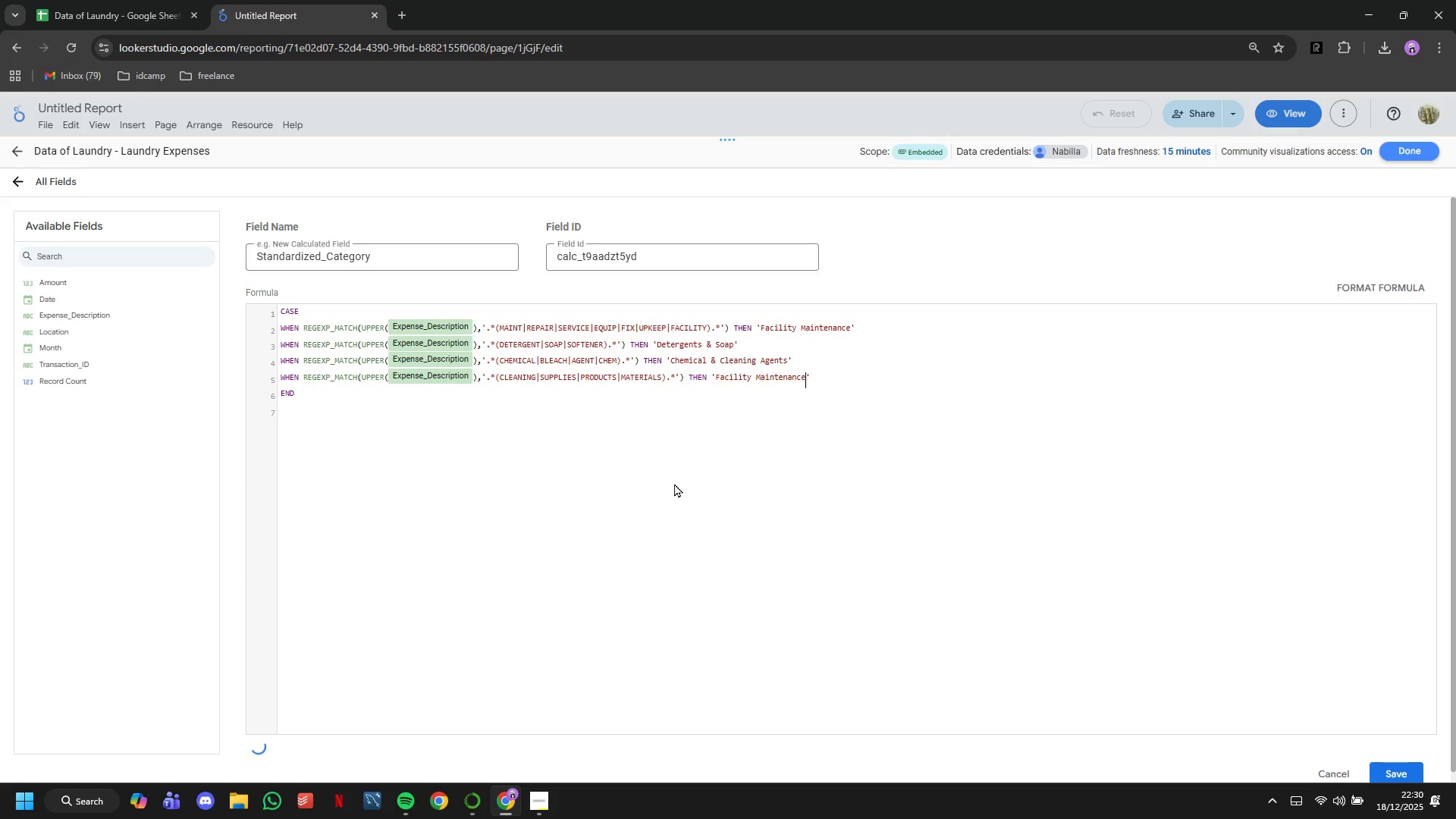 
key(ArrowRight)
 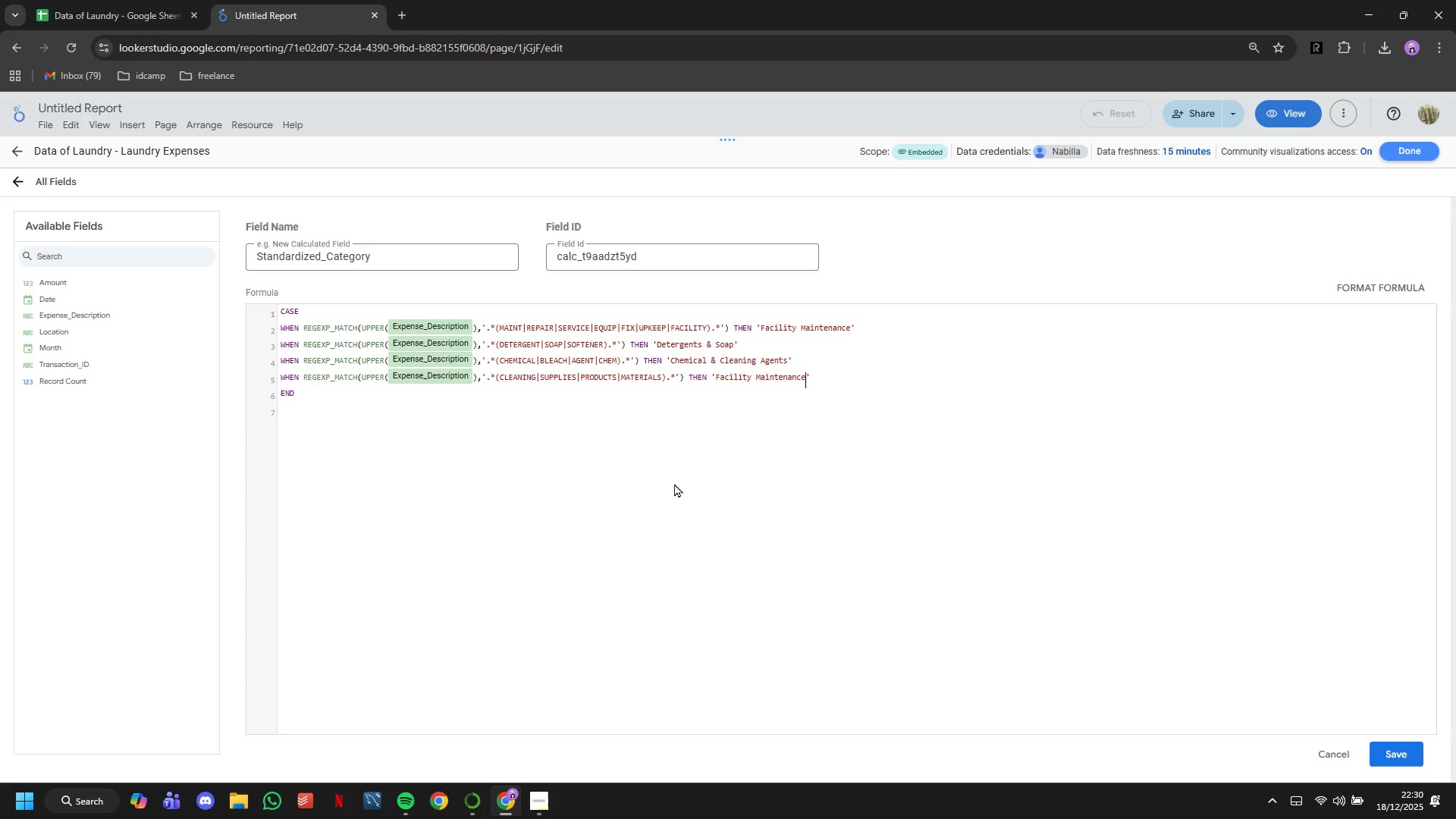 
key(ArrowLeft)
 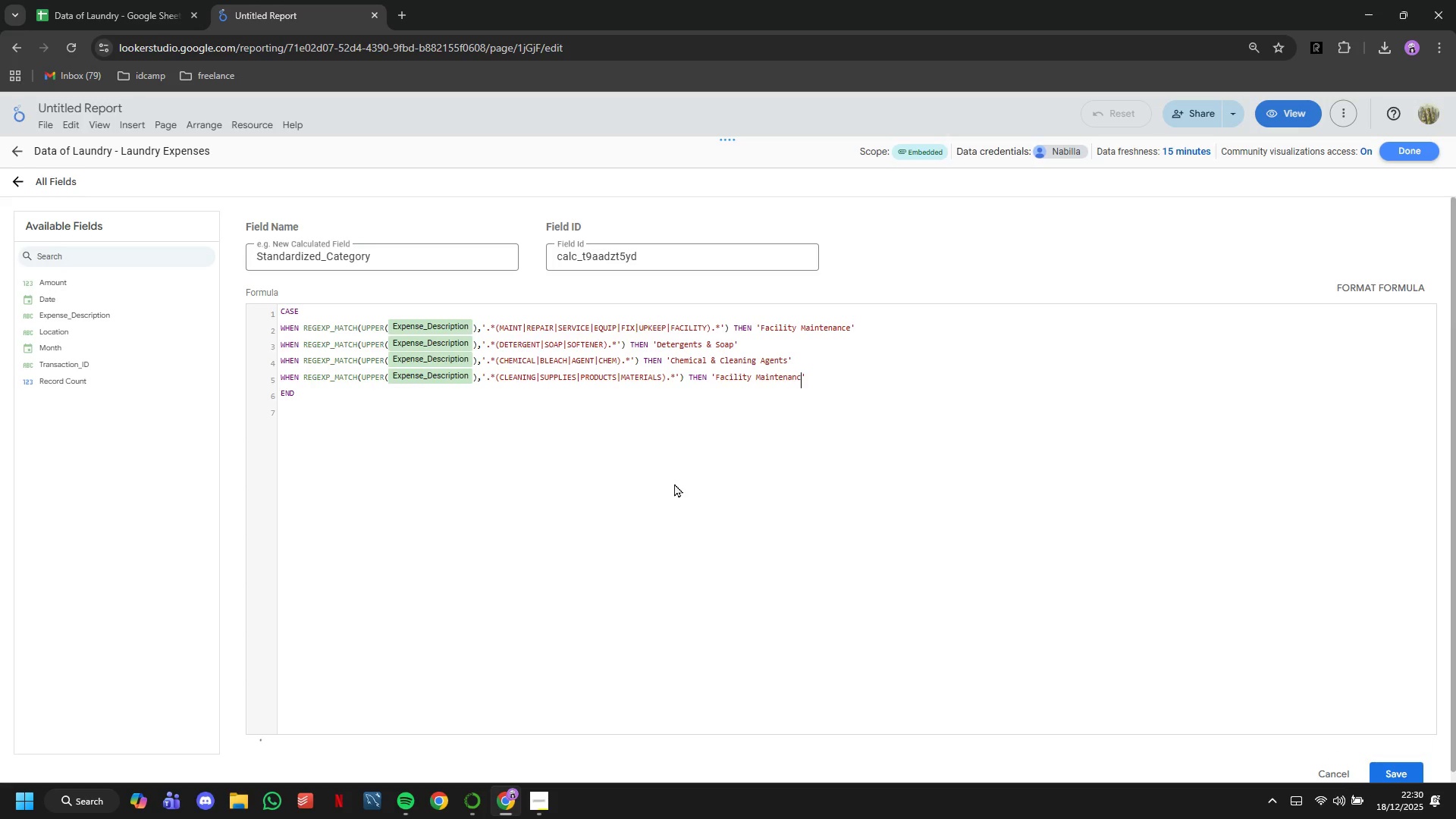 
hold_key(key=Backspace, duration=1.01)
 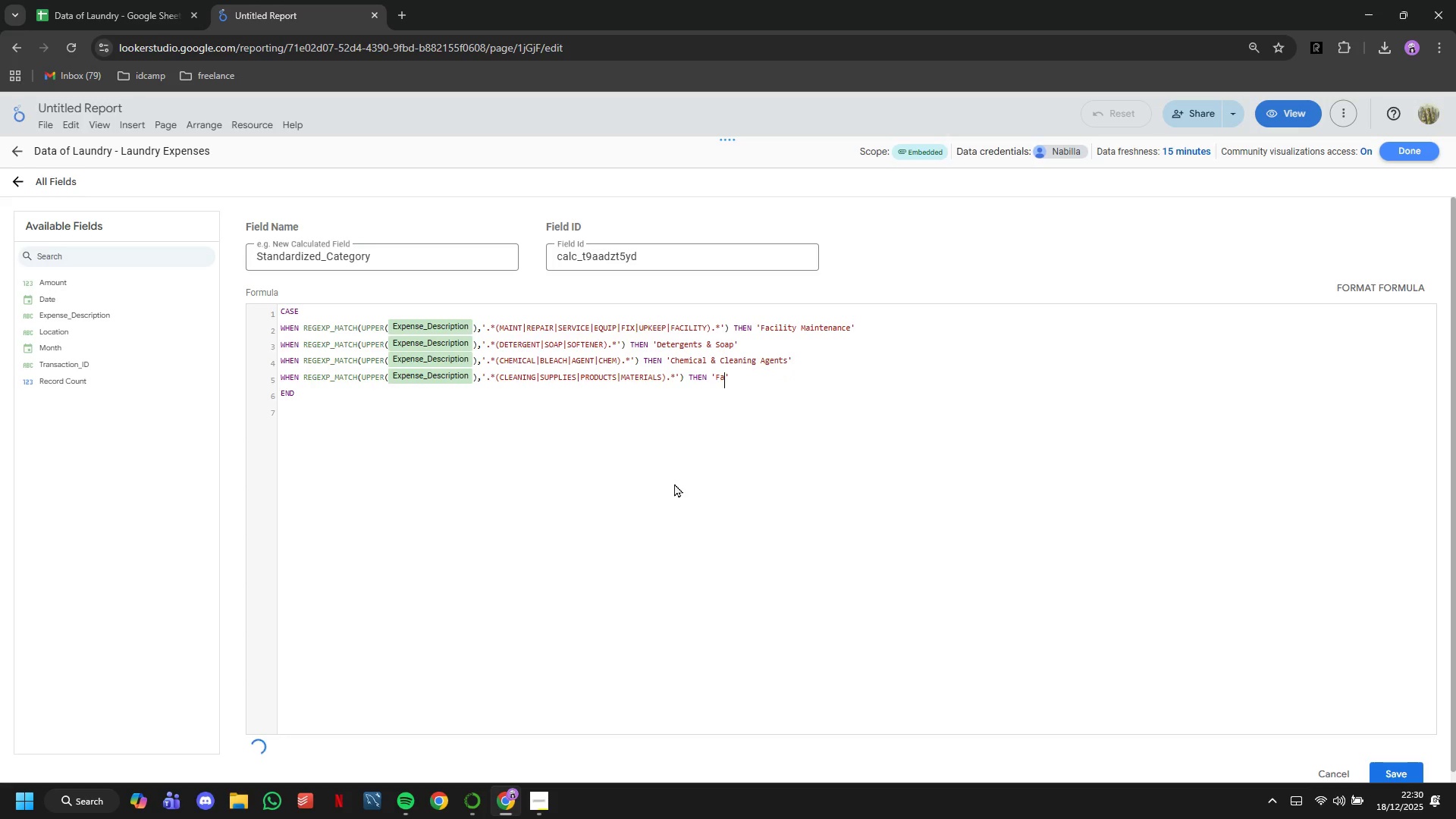 
key(Backspace)
key(Backspace)
type(cLEANI)
key(Backspace)
key(Backspace)
key(Backspace)
key(Backspace)
key(Backspace)
key(Backspace)
type(Cleaning Si)
key(Backspace)
type(upplies)
 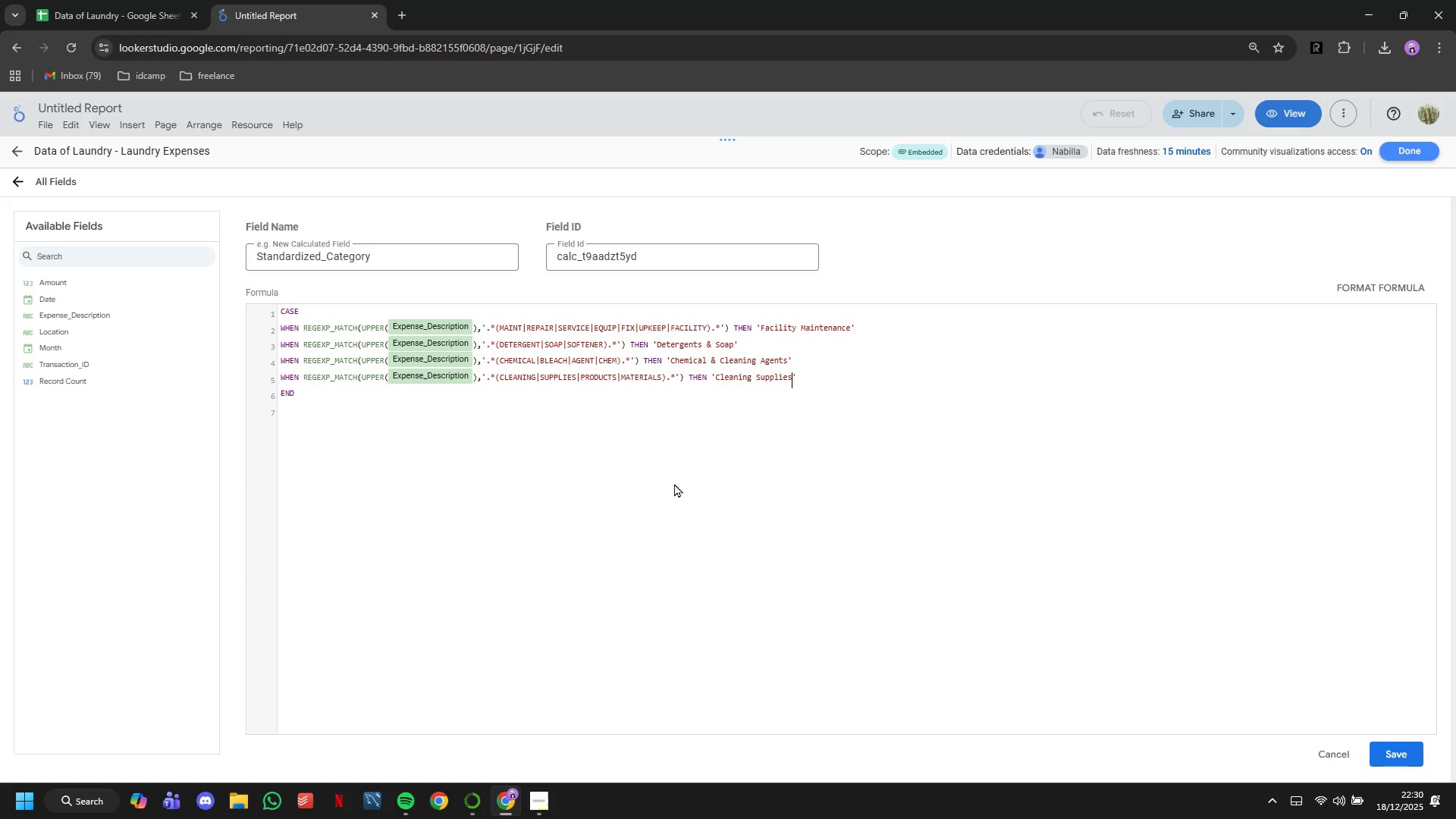 
key(ArrowRight)
 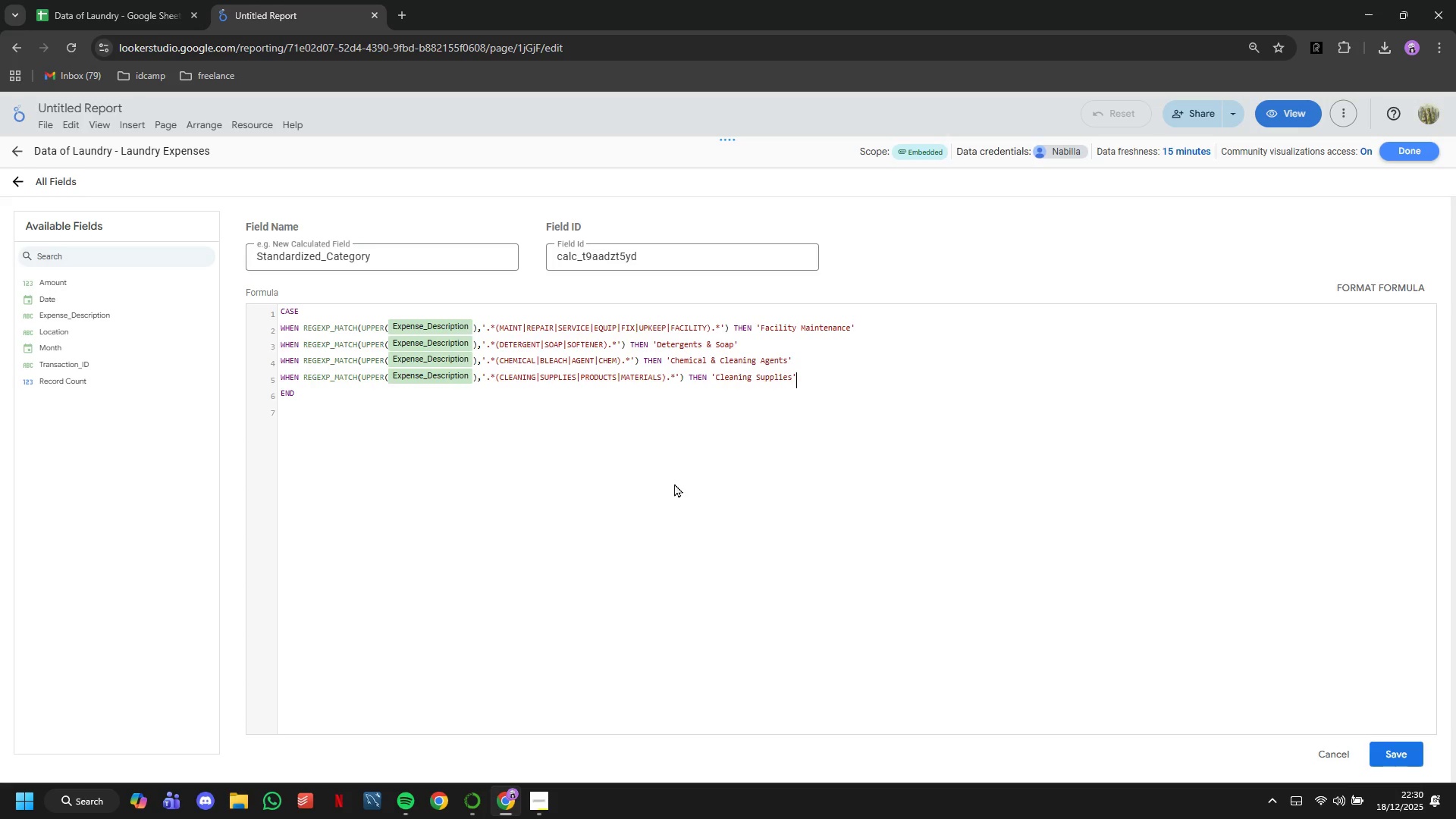 
key(Enter)
 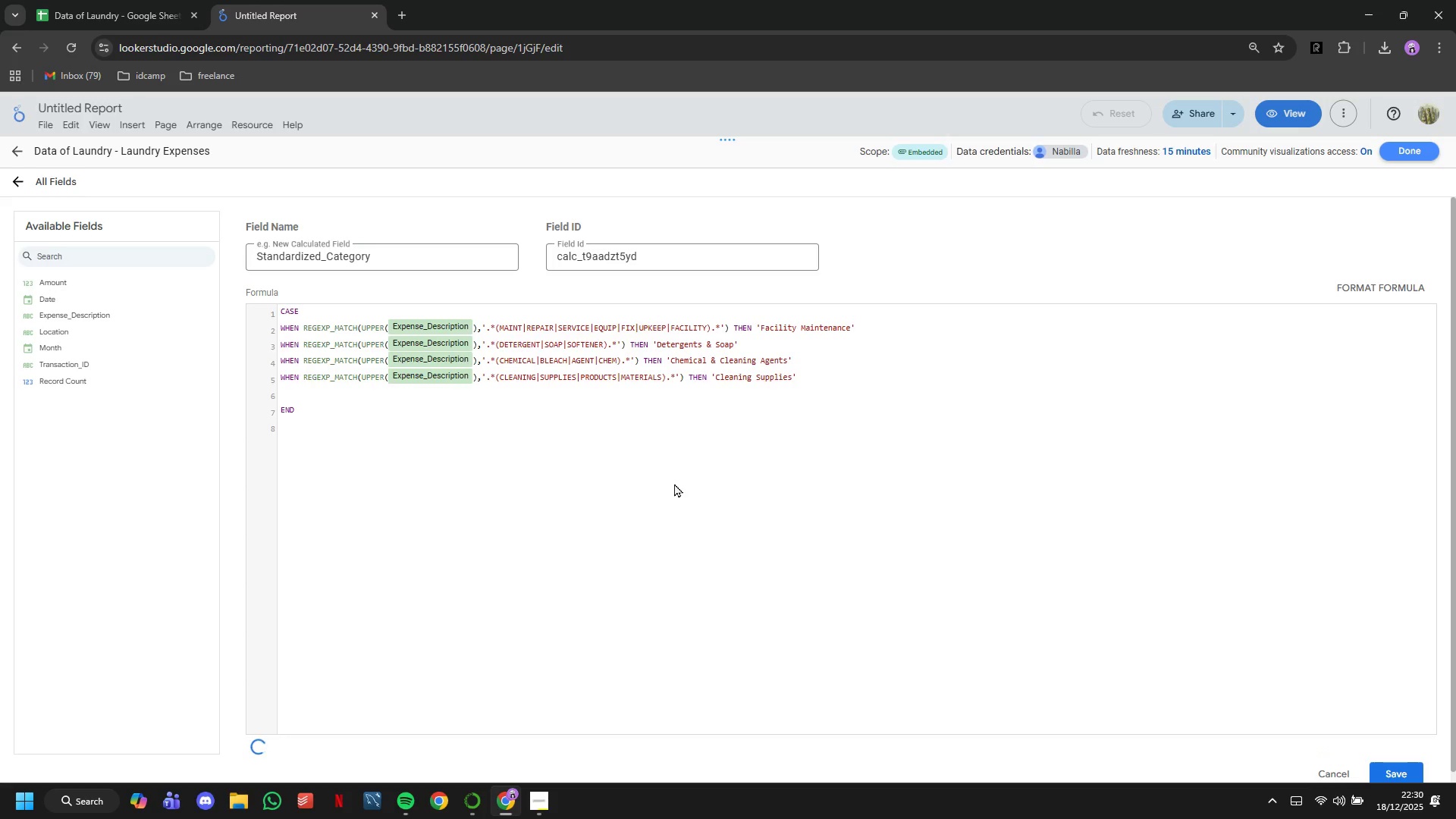 
type(ELSE 'Other Expenses)
 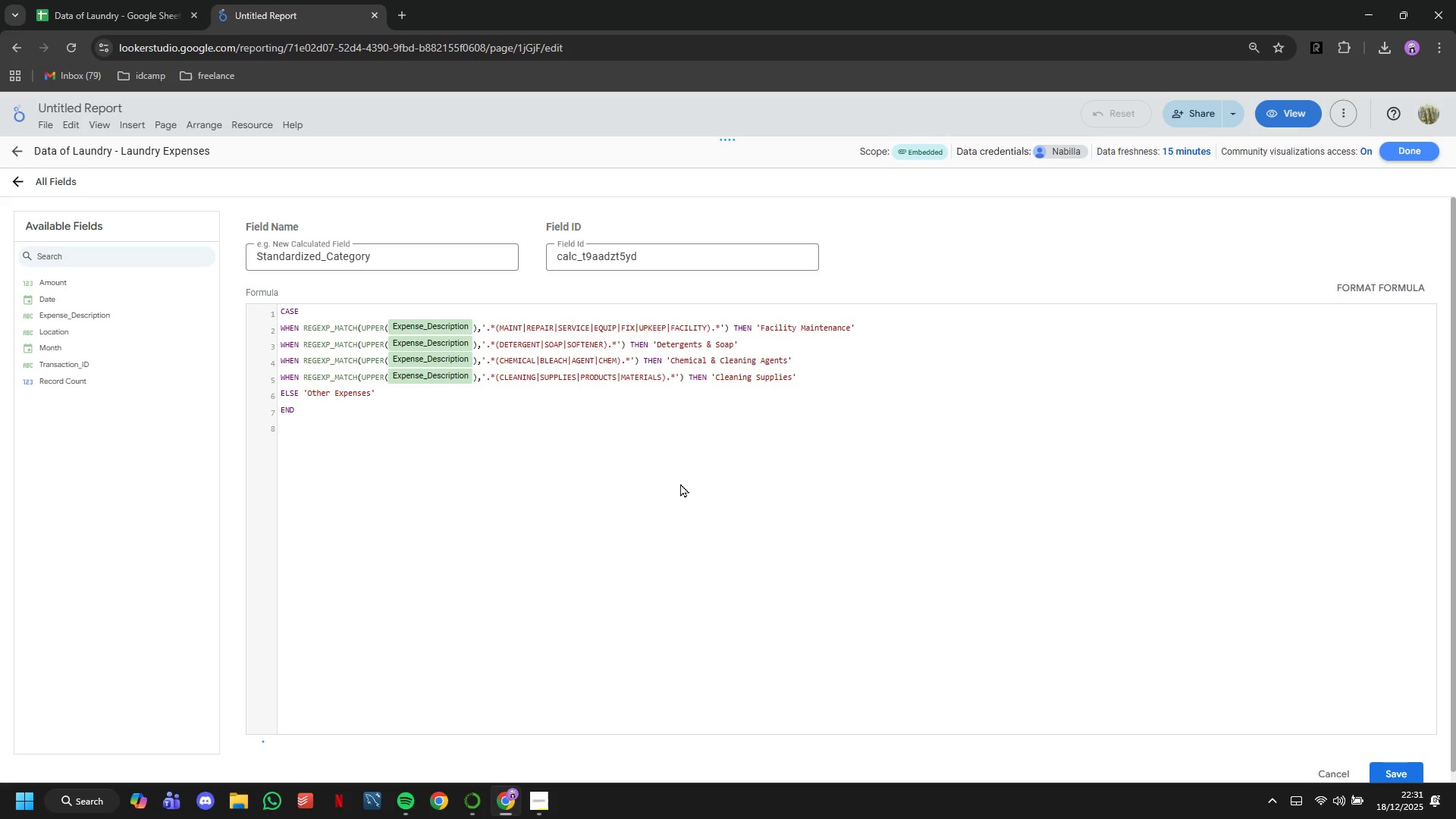 
scroll: coordinate [680, 483], scroll_direction: down, amount: 2.0
 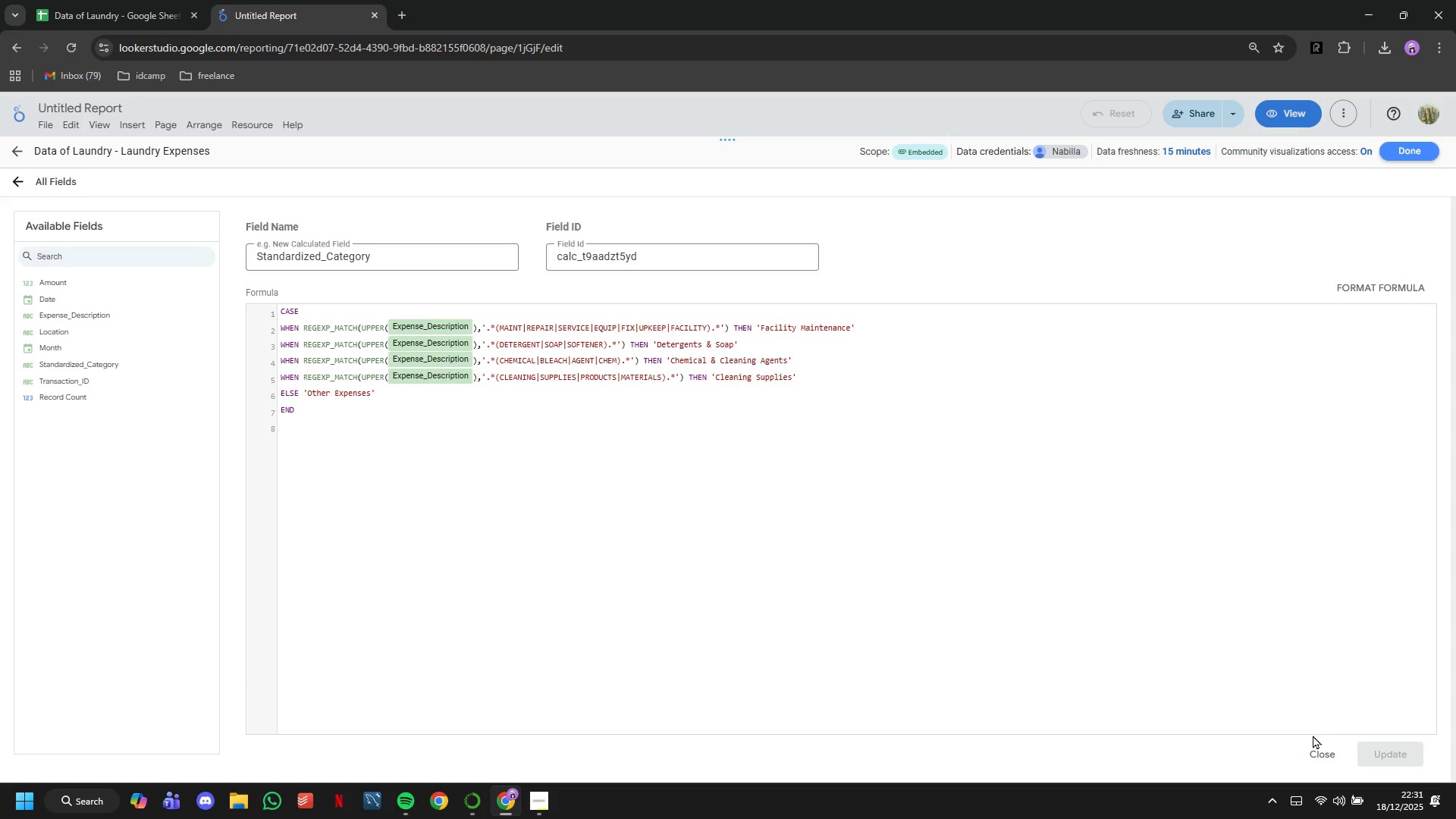 
wait(22.19)
 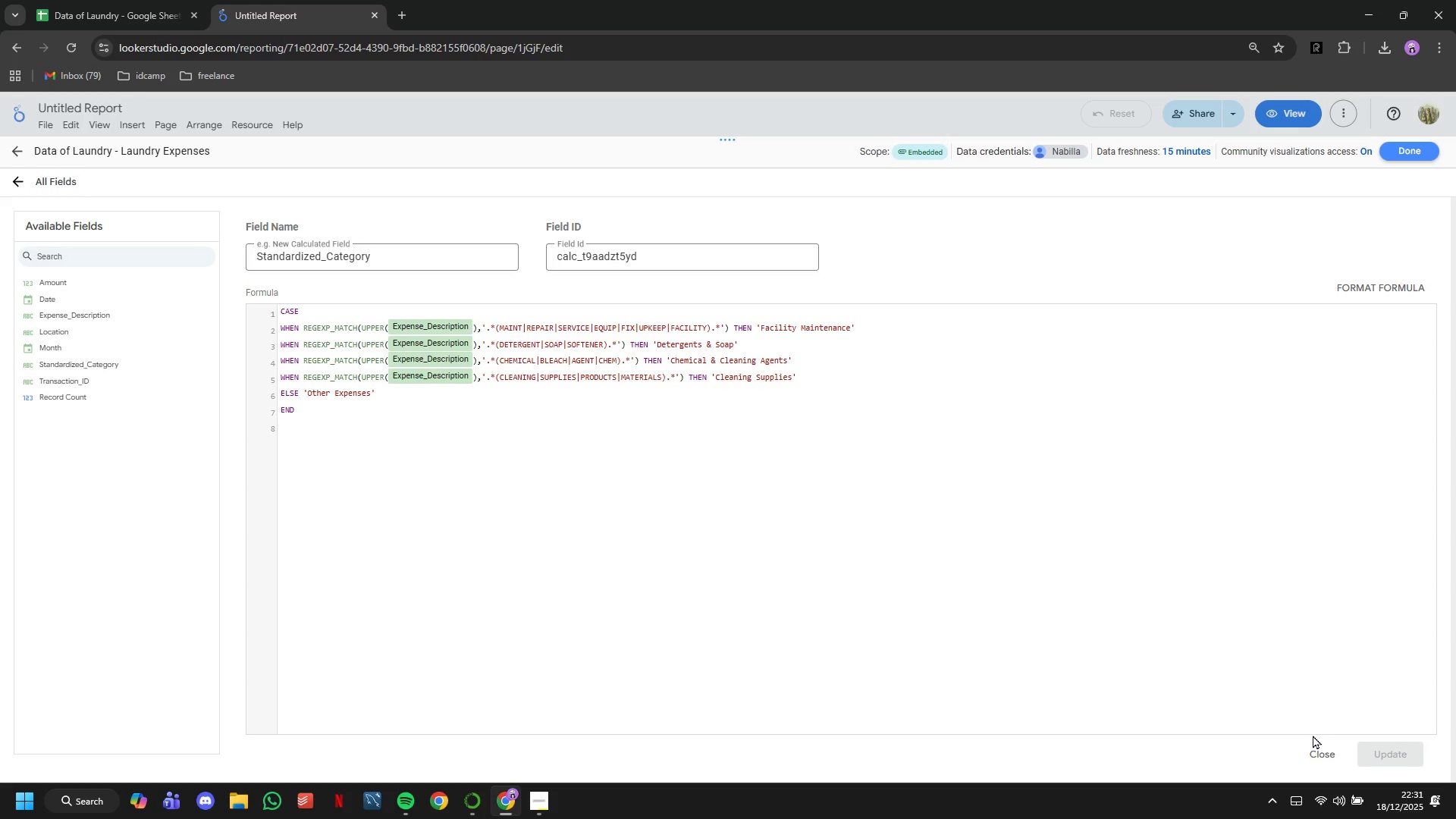 
left_click([1319, 762])
 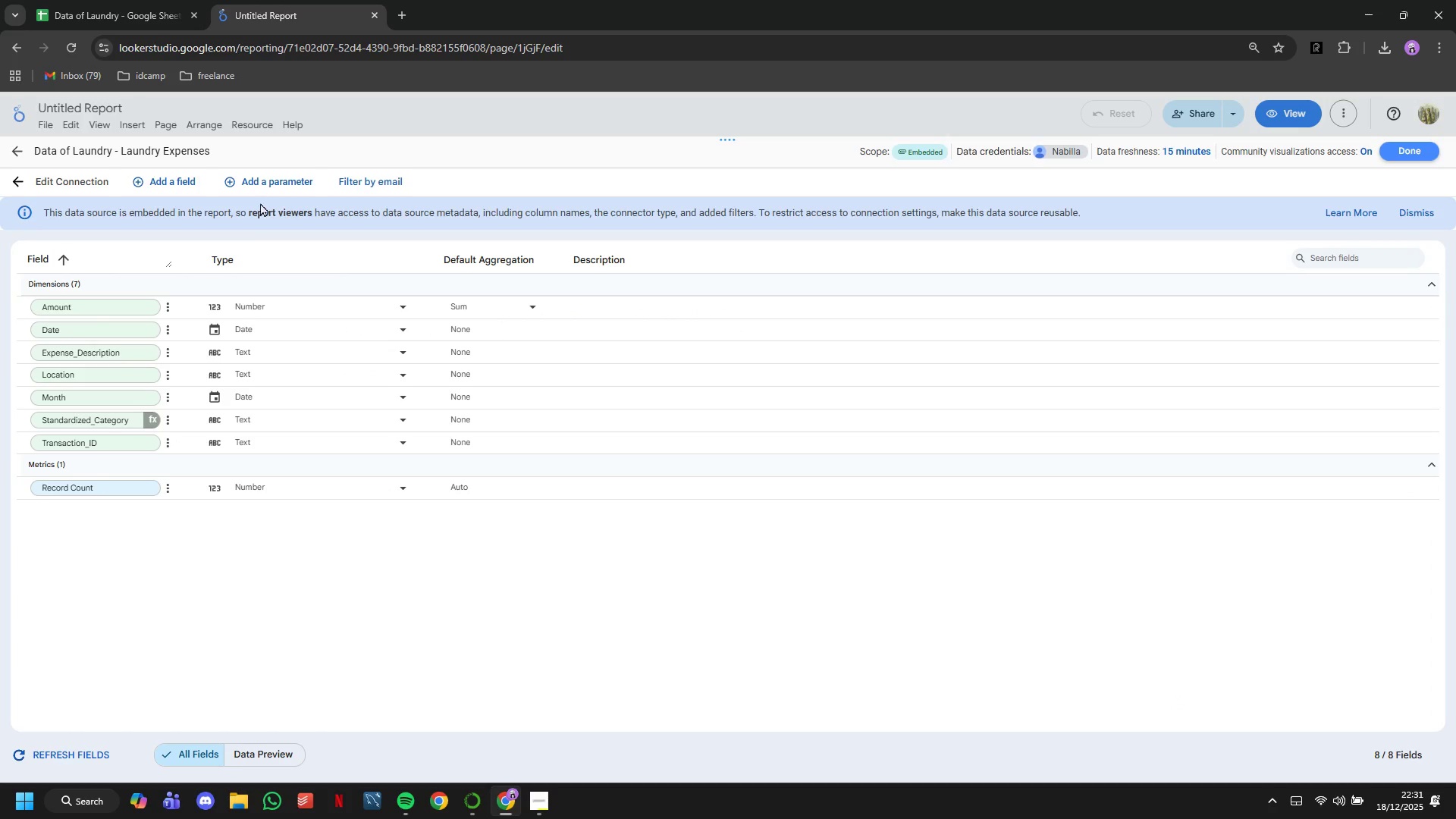 
left_click([193, 179])
 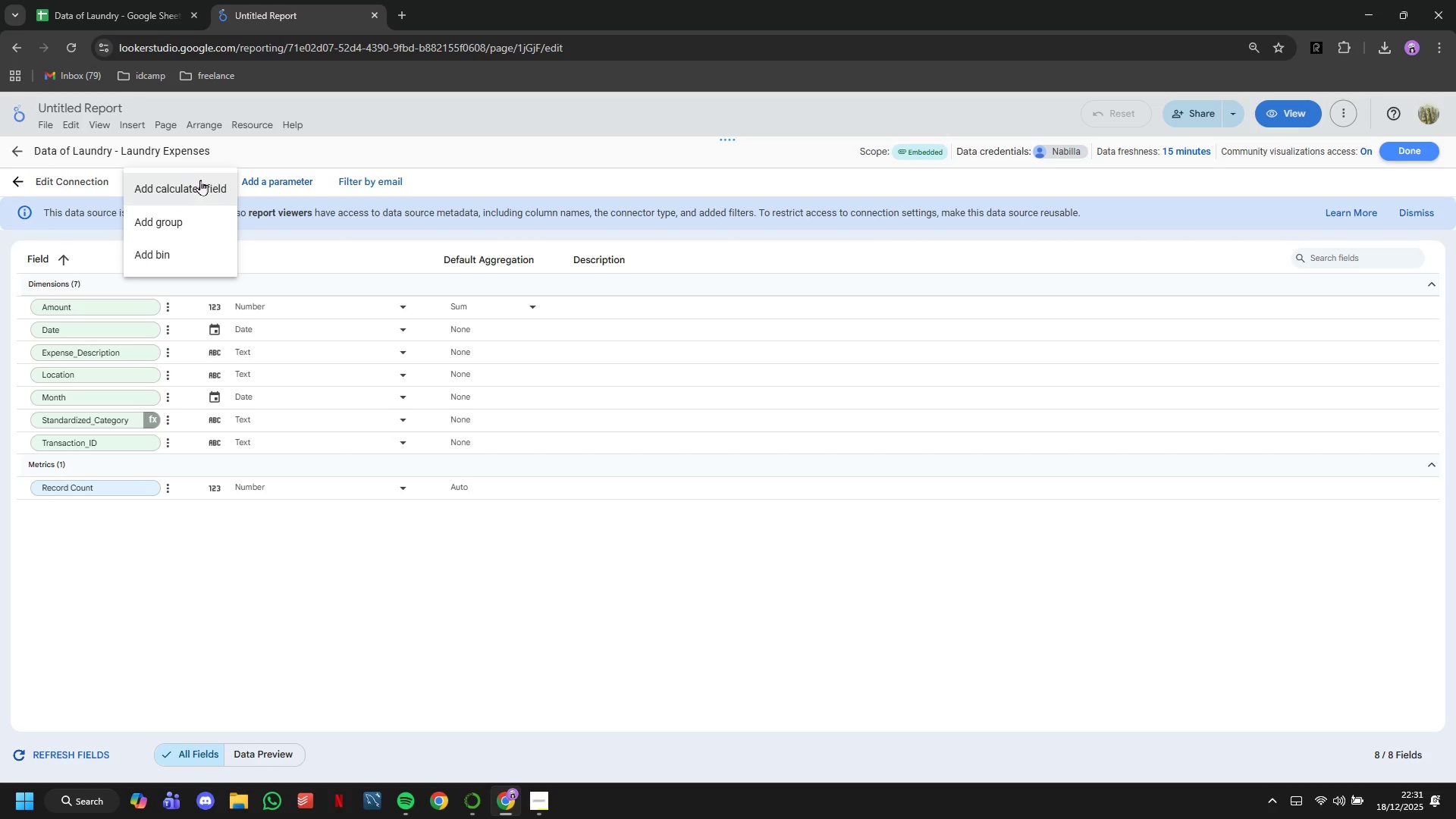 
left_click([203, 181])
 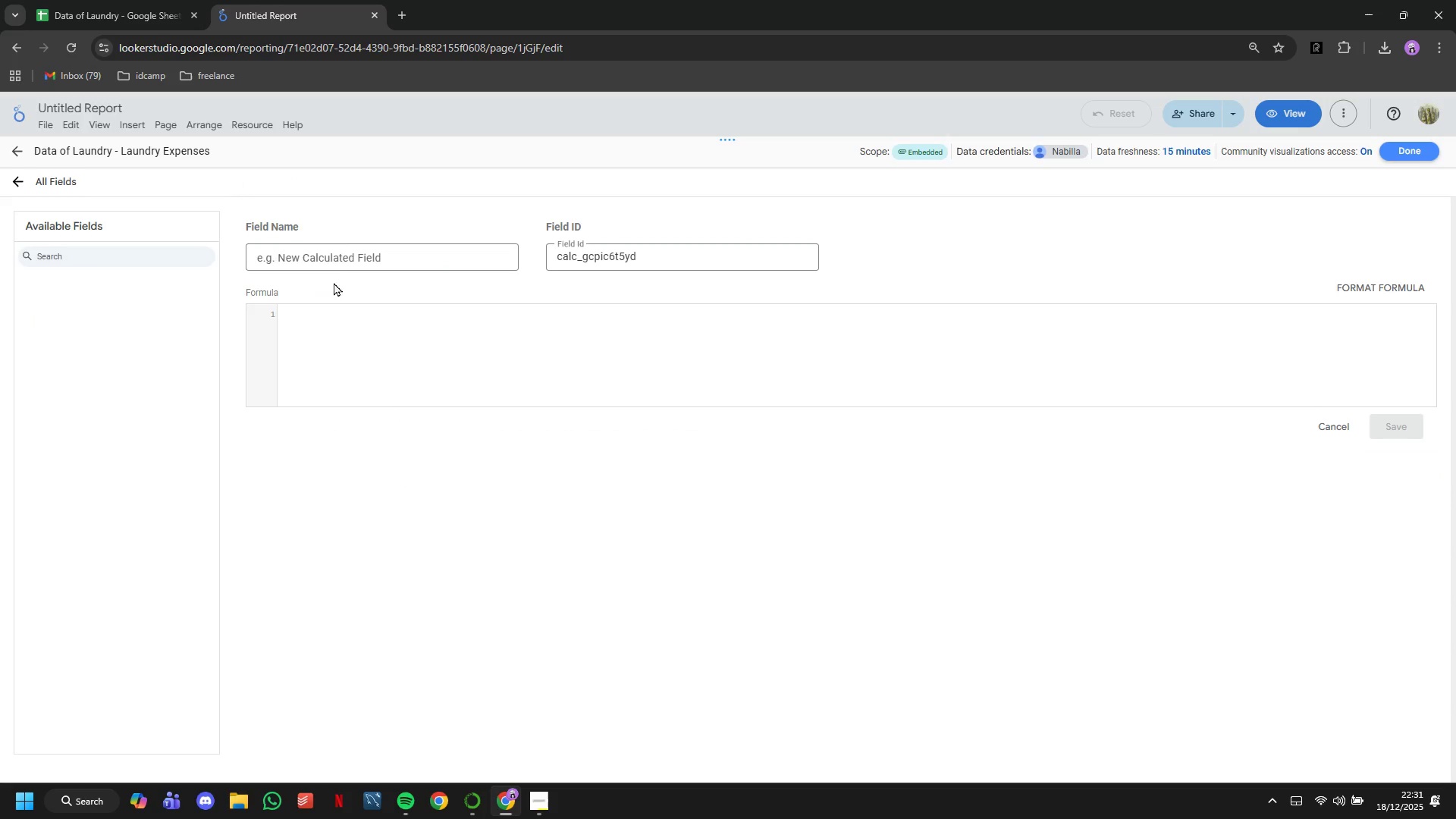 
left_click([334, 261])
 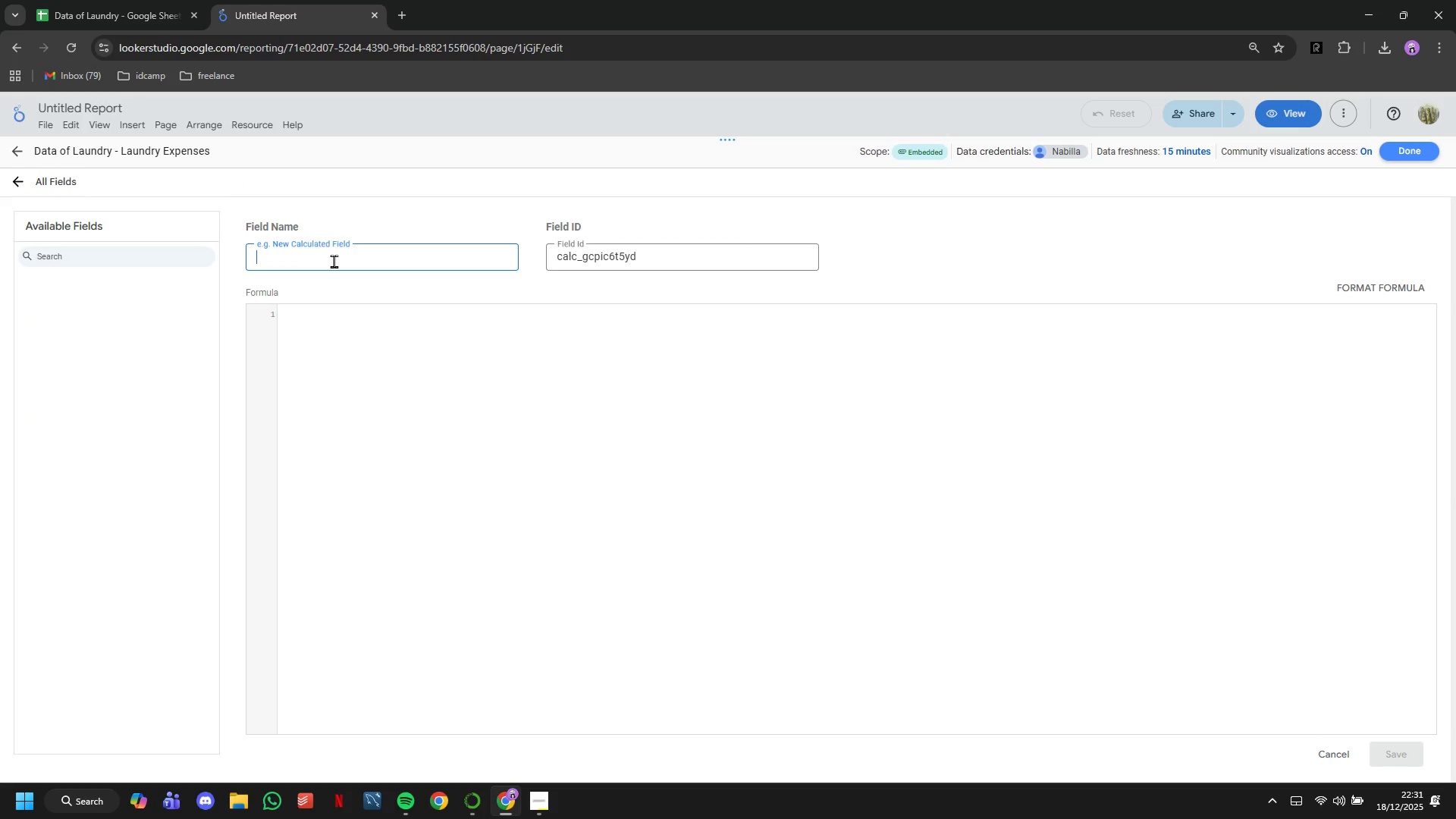 
type(Amount_USD)
 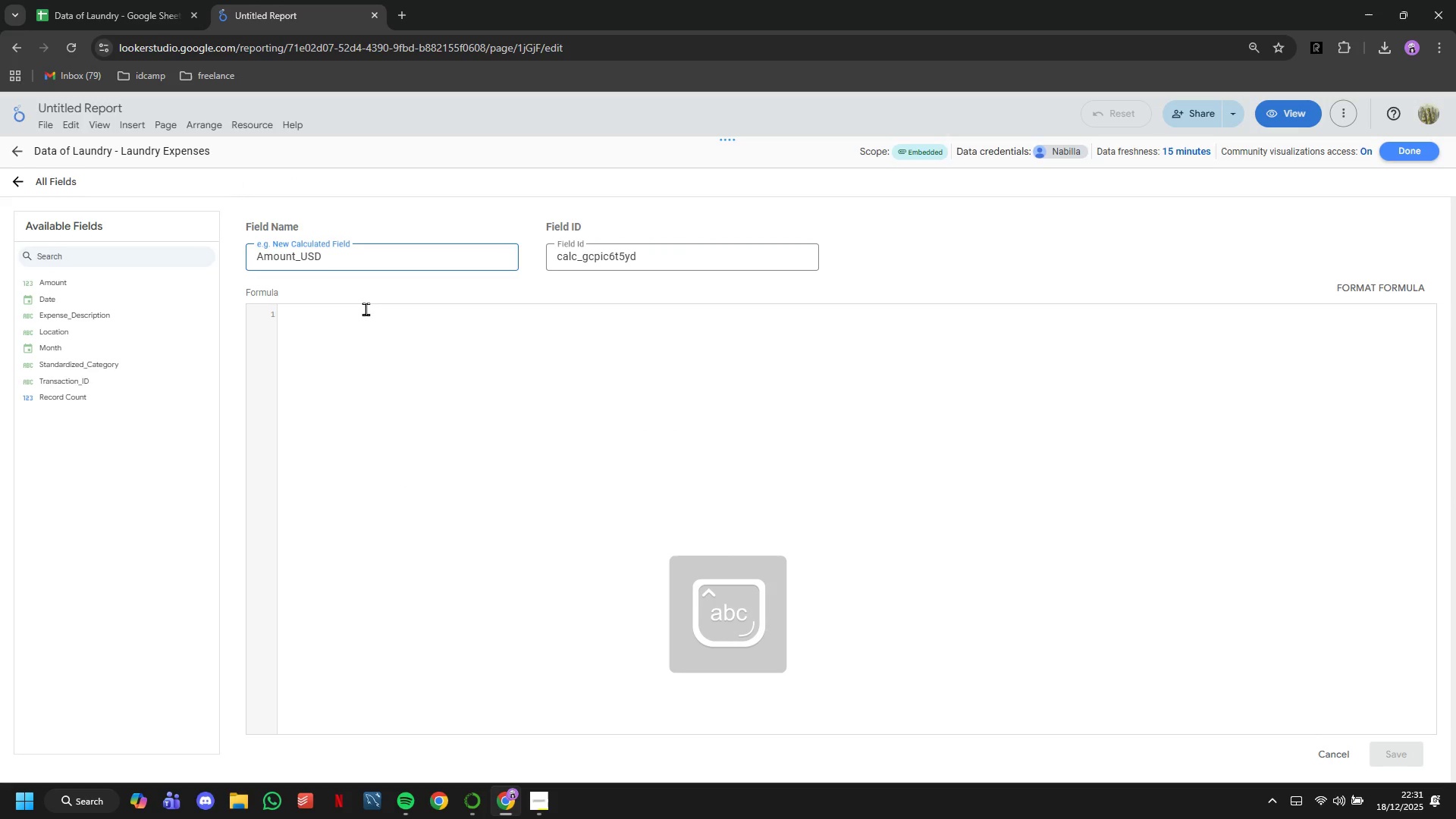 
left_click([369, 311])
 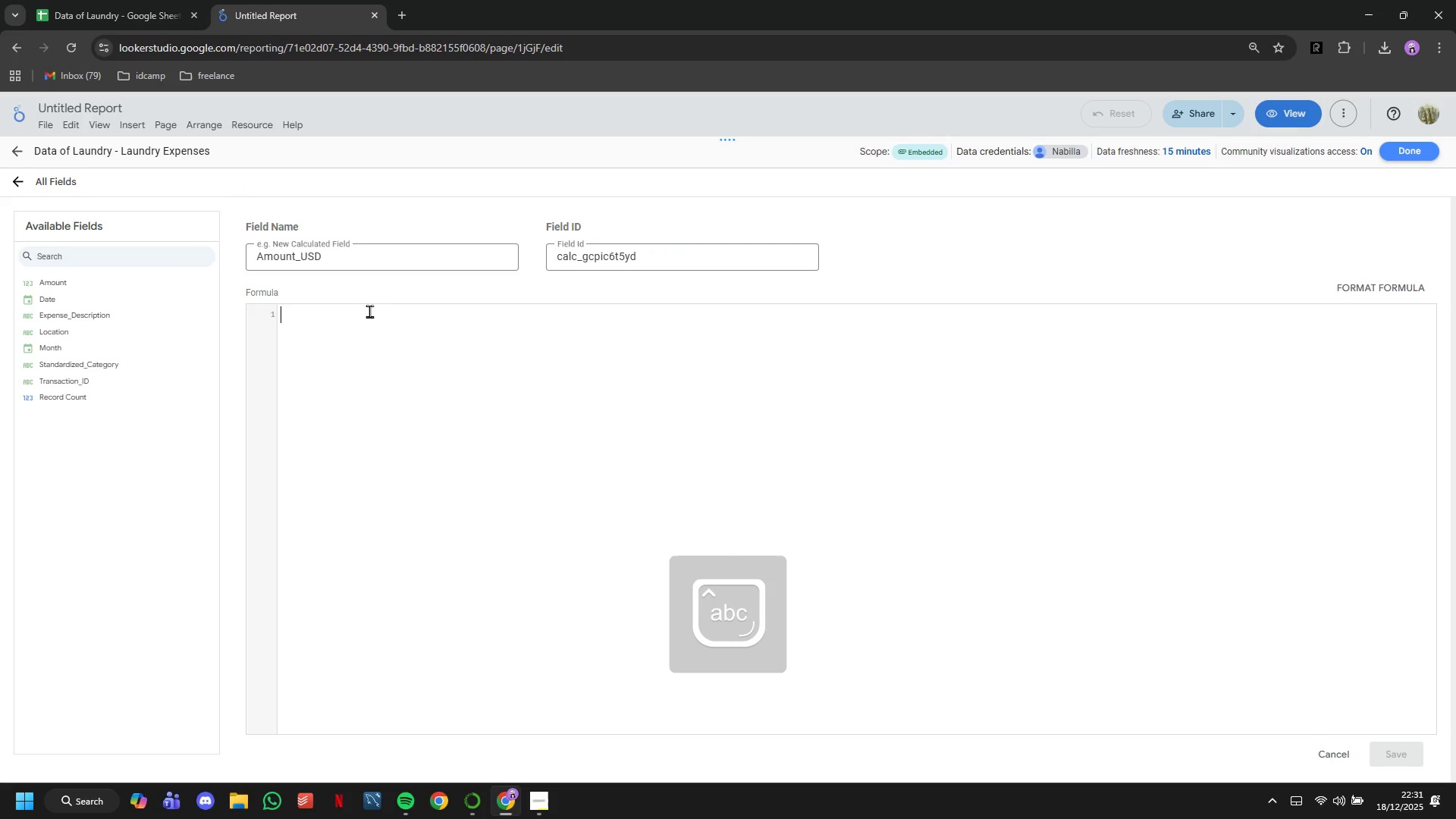 
type(IFNULL(A)
 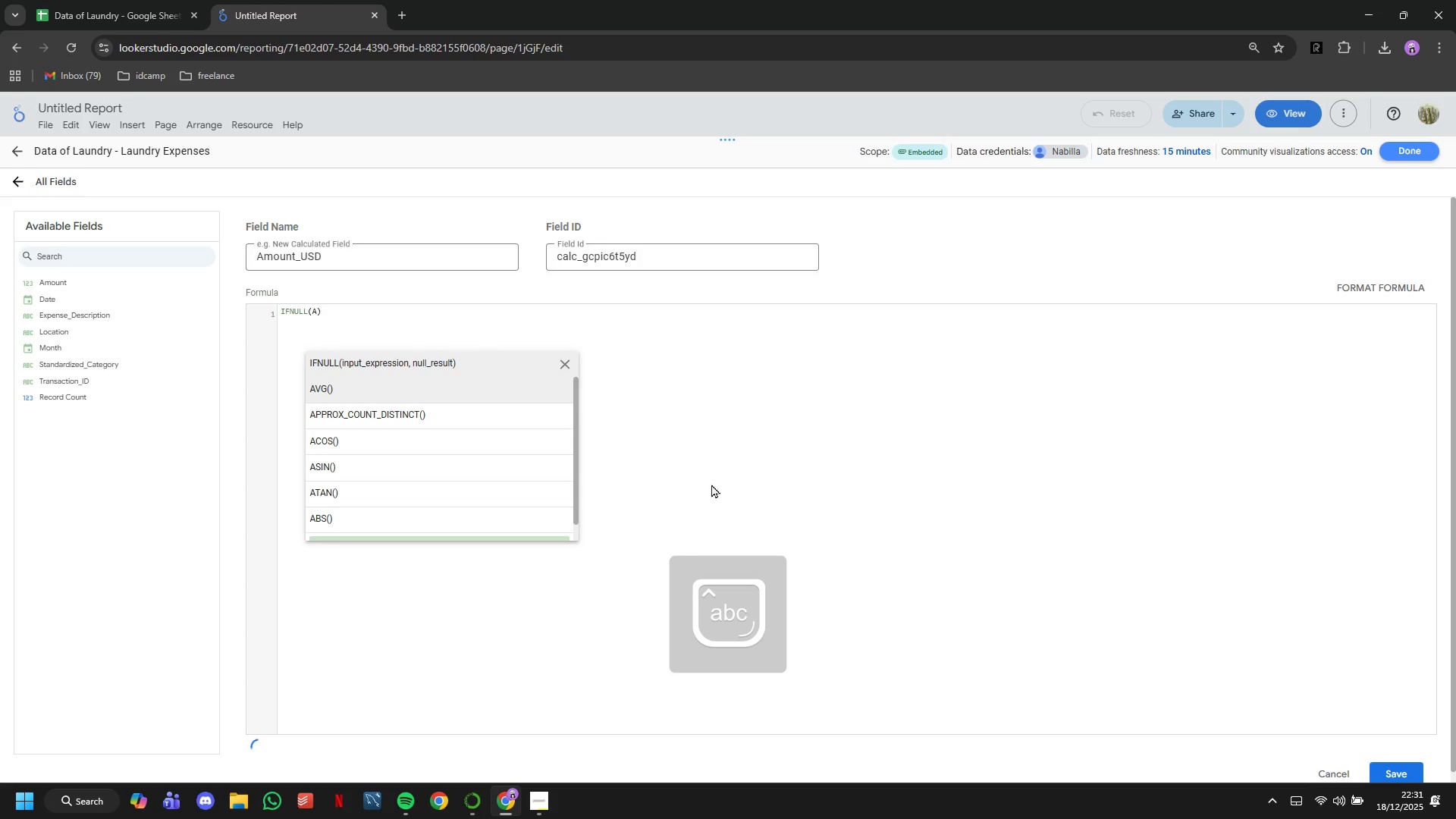 
scroll: coordinate [559, 520], scroll_direction: down, amount: 3.0
 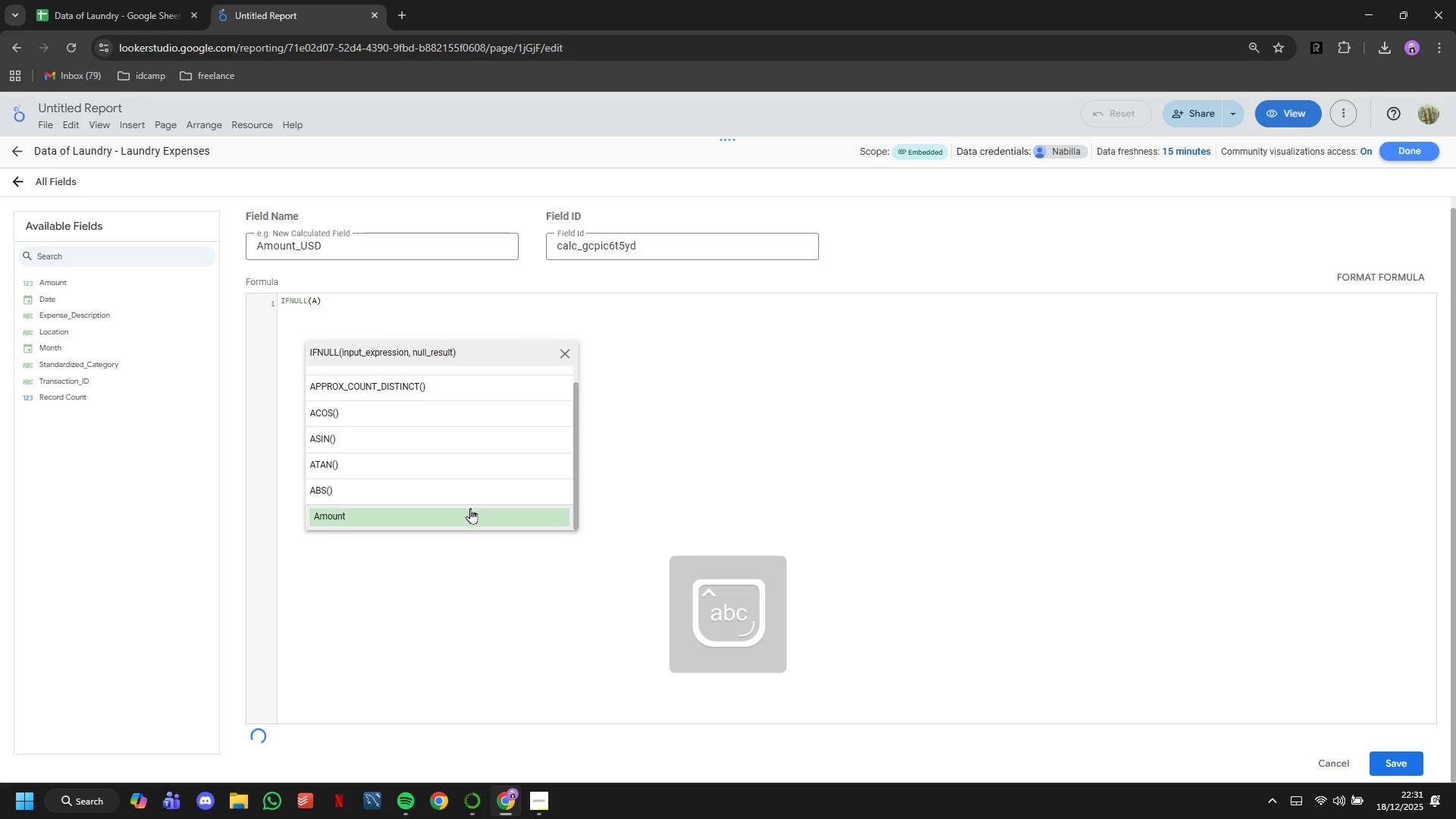 
left_click([470, 513])
 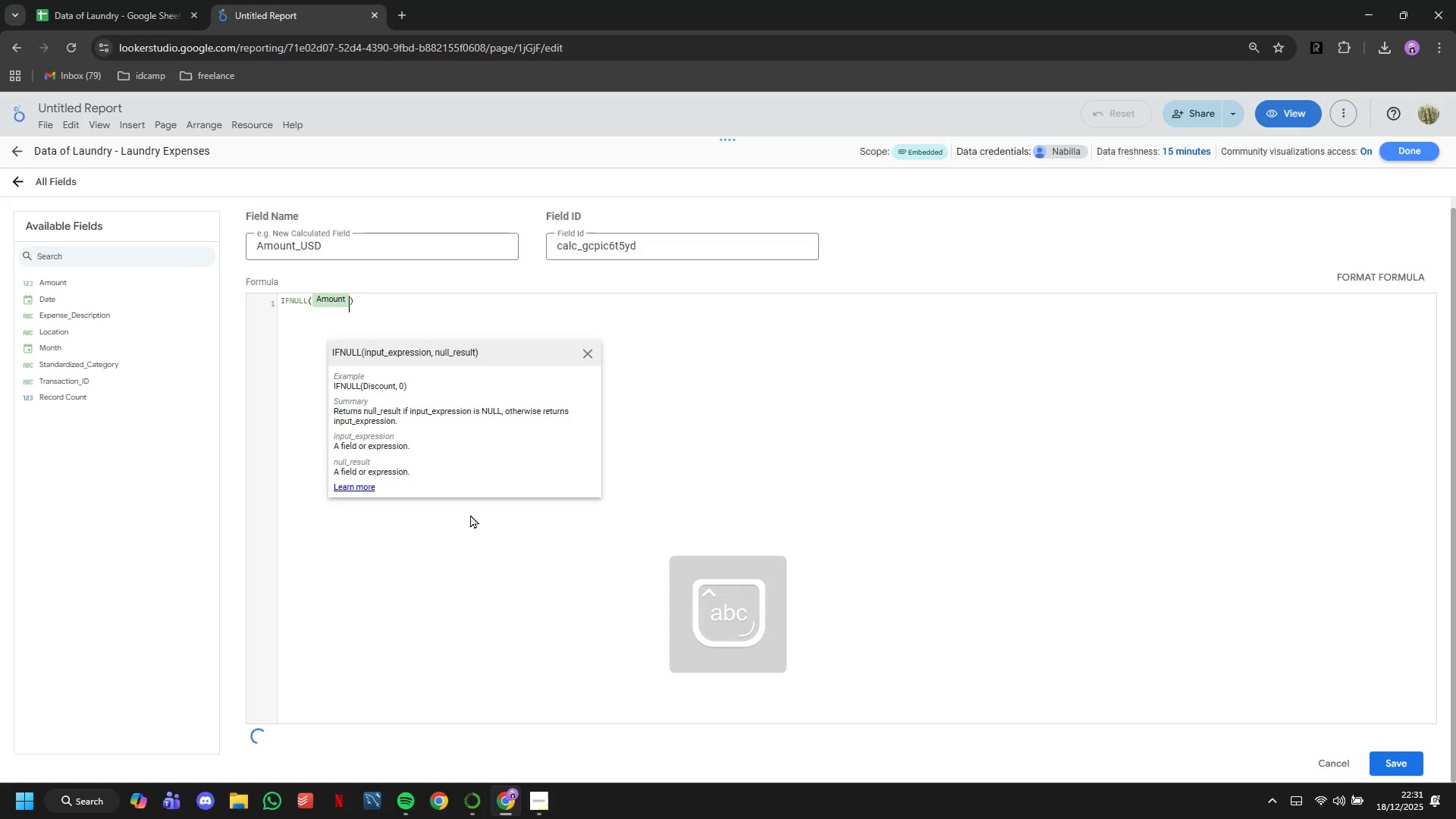 
key(Comma)
 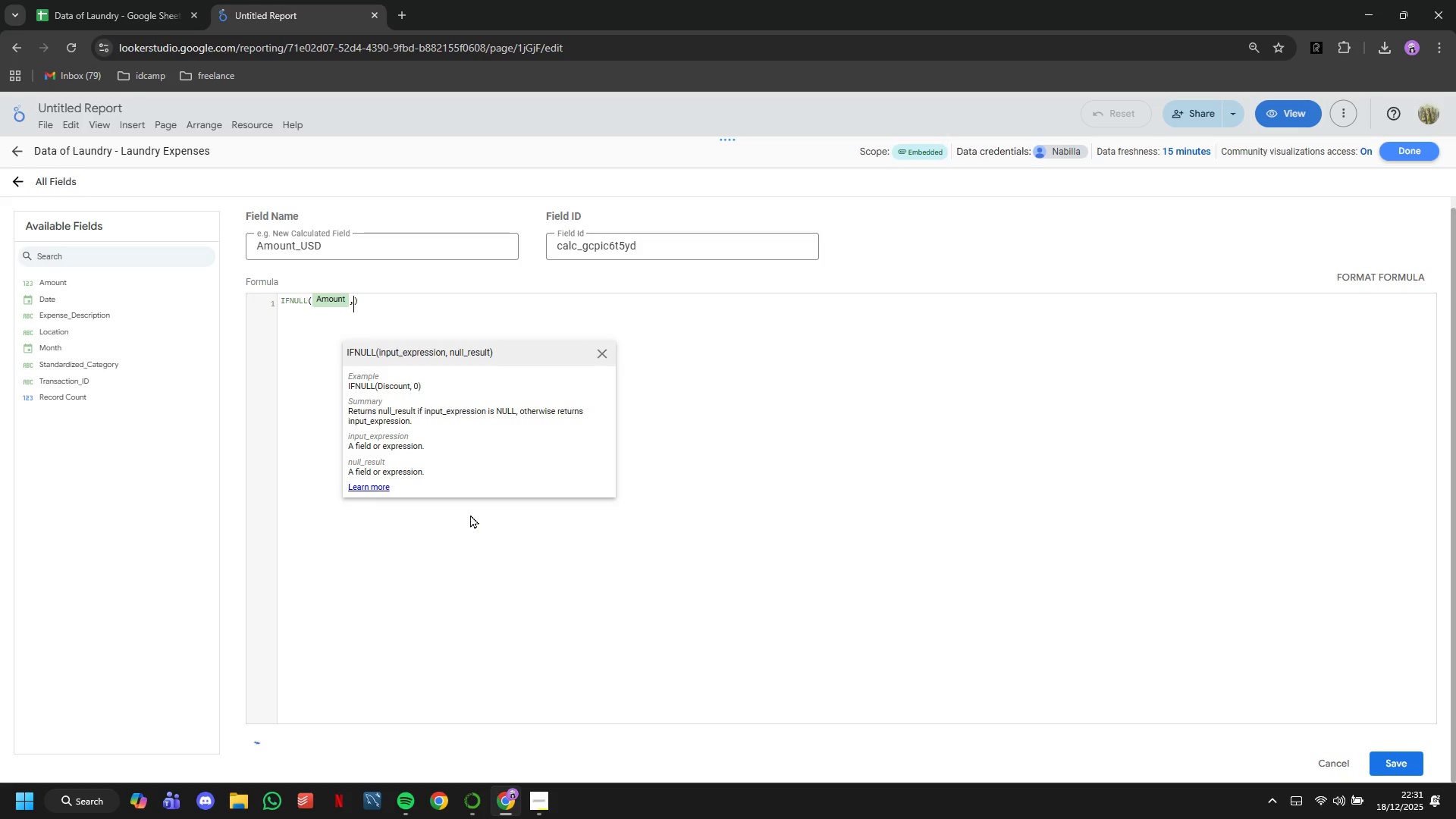 
key(0)
 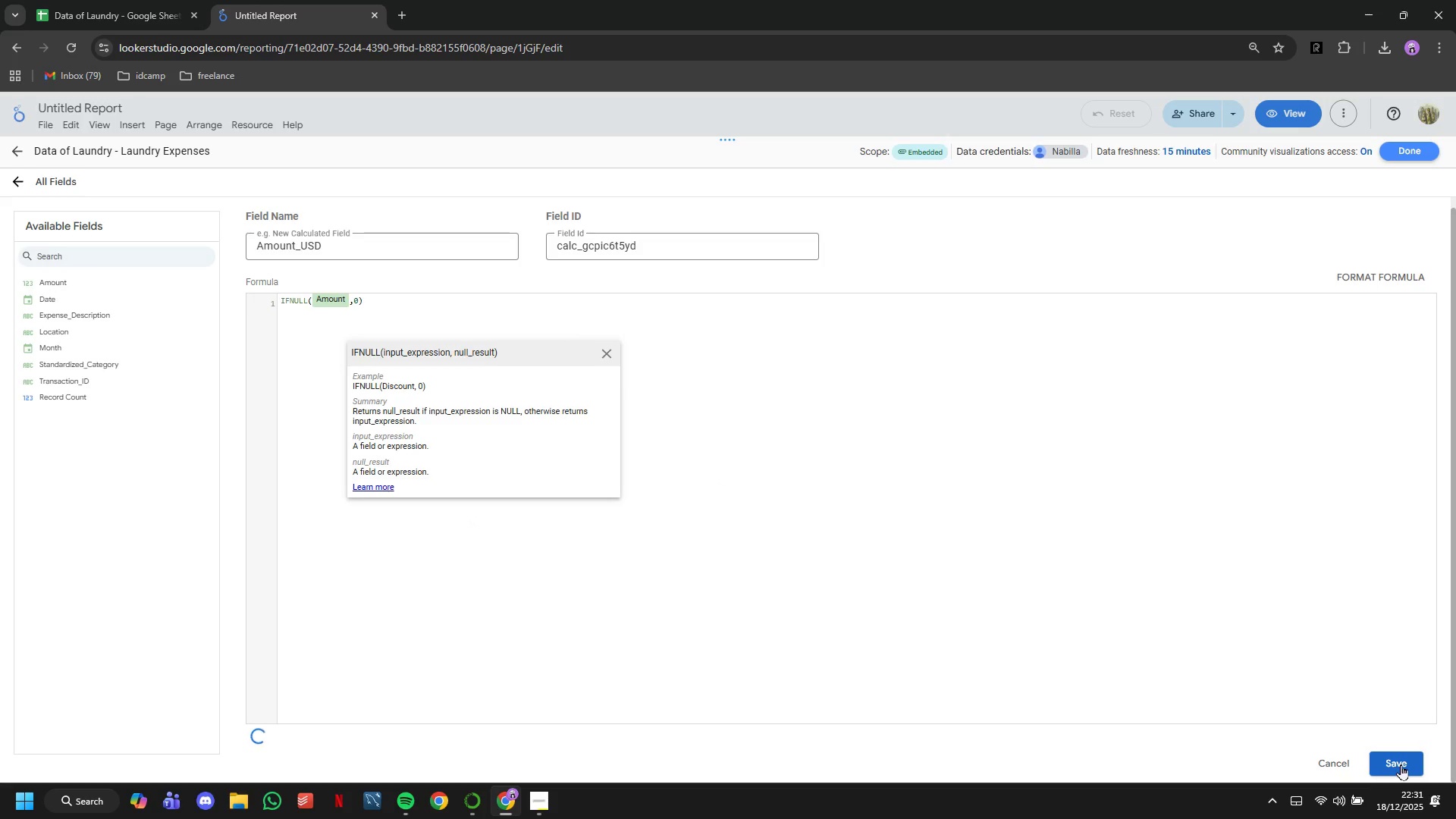 
left_click([1400, 763])
 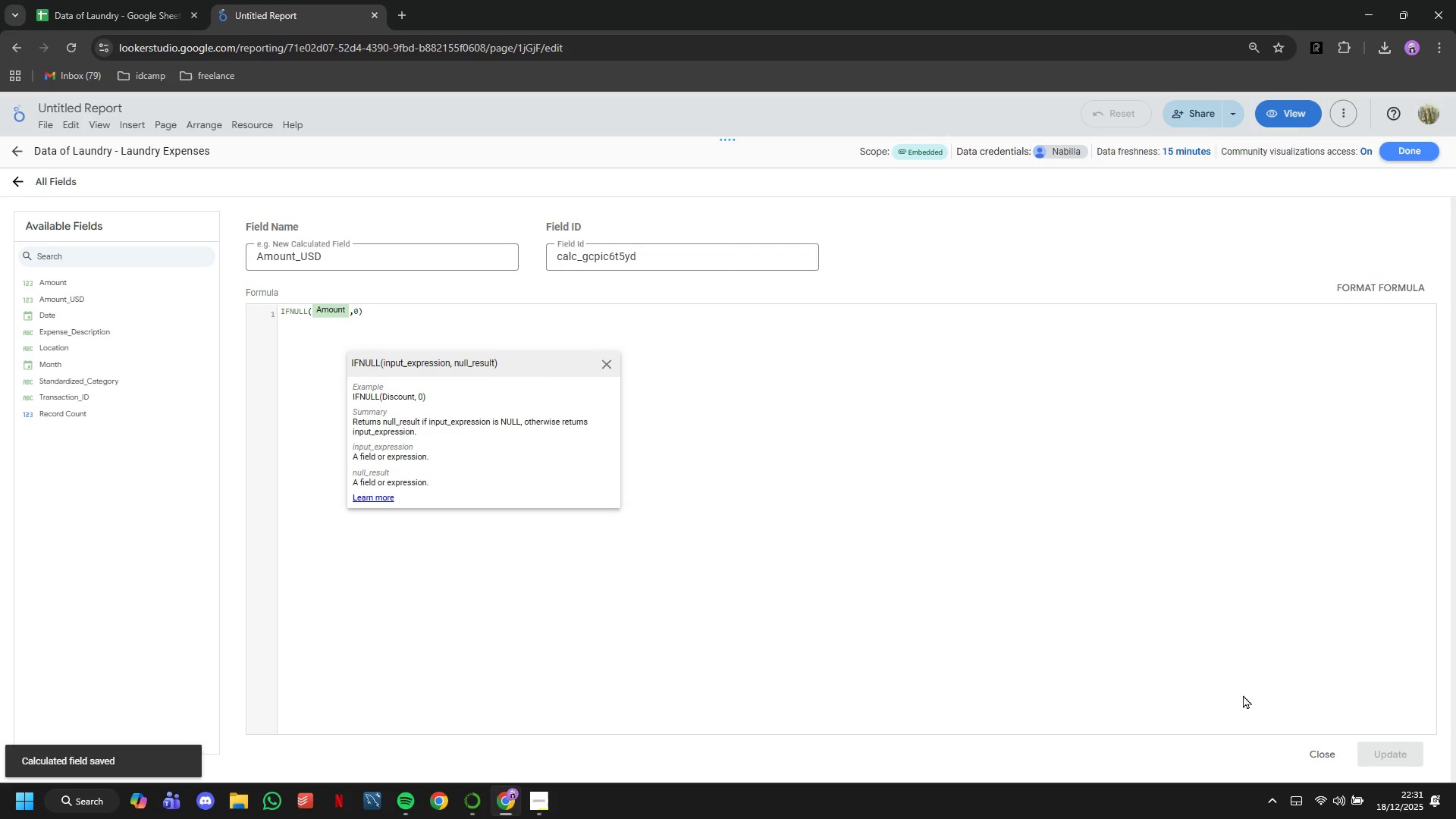 
left_click([1430, 155])
 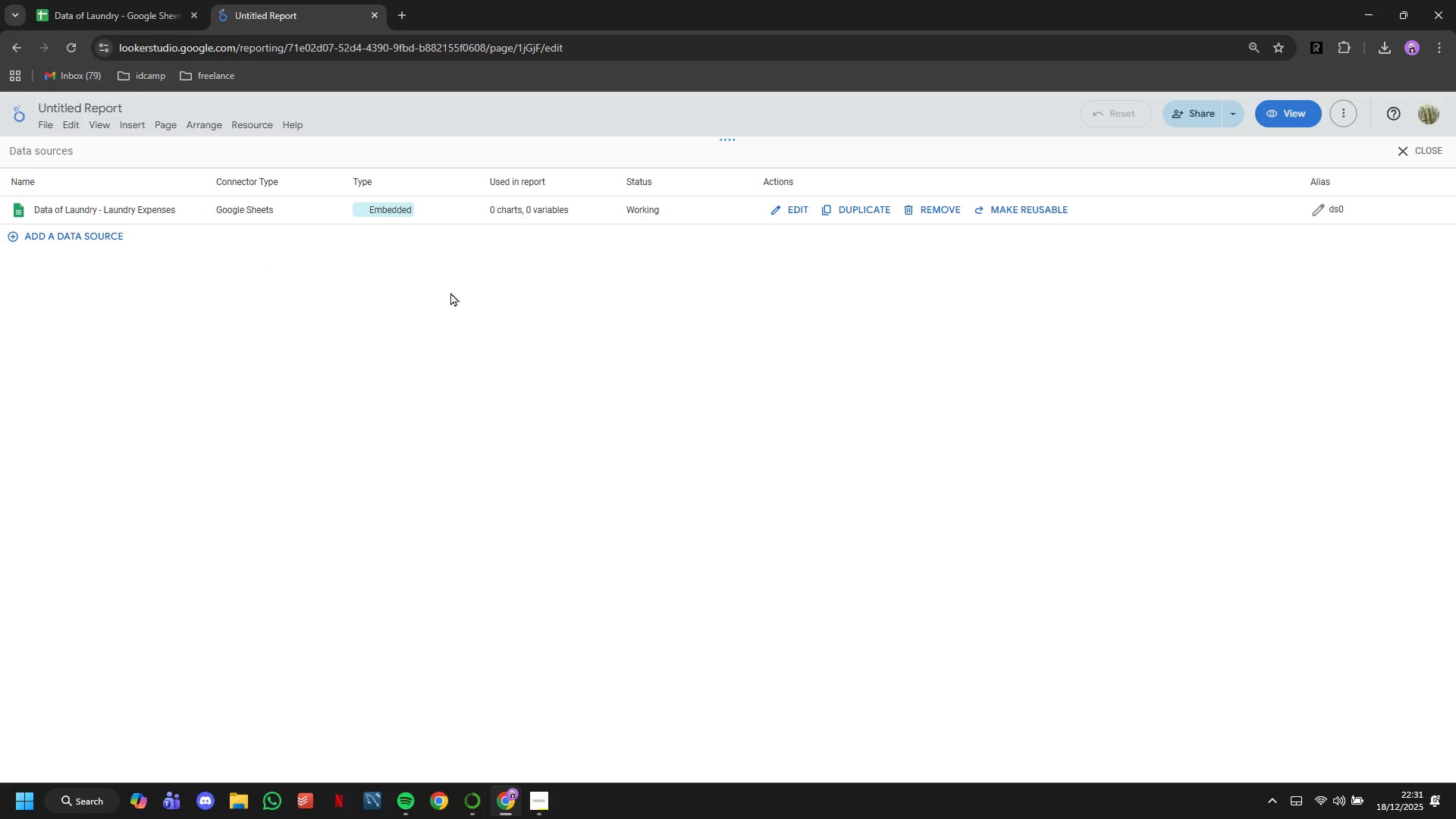 
left_click([782, 213])
 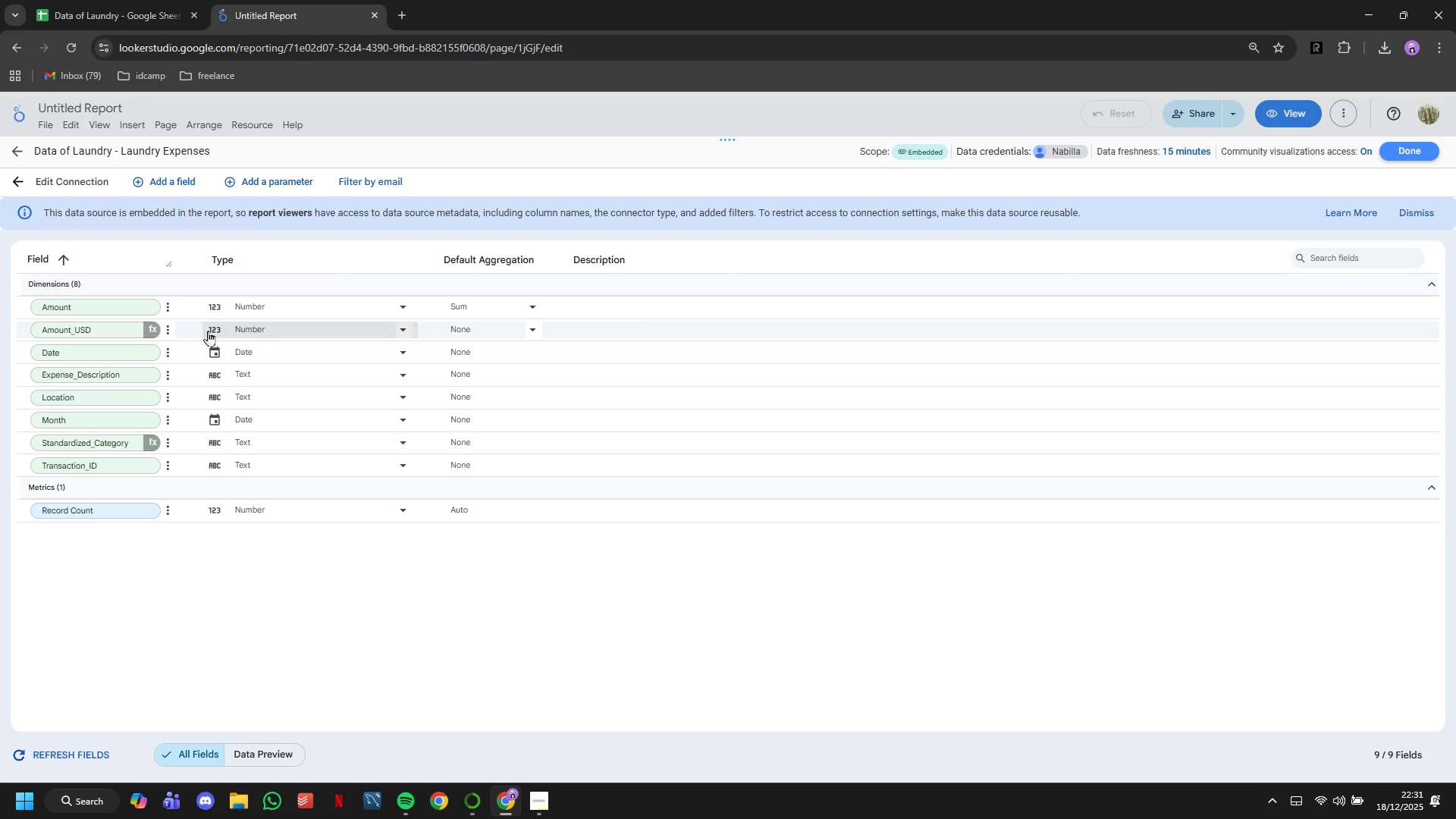 
left_click([291, 333])
 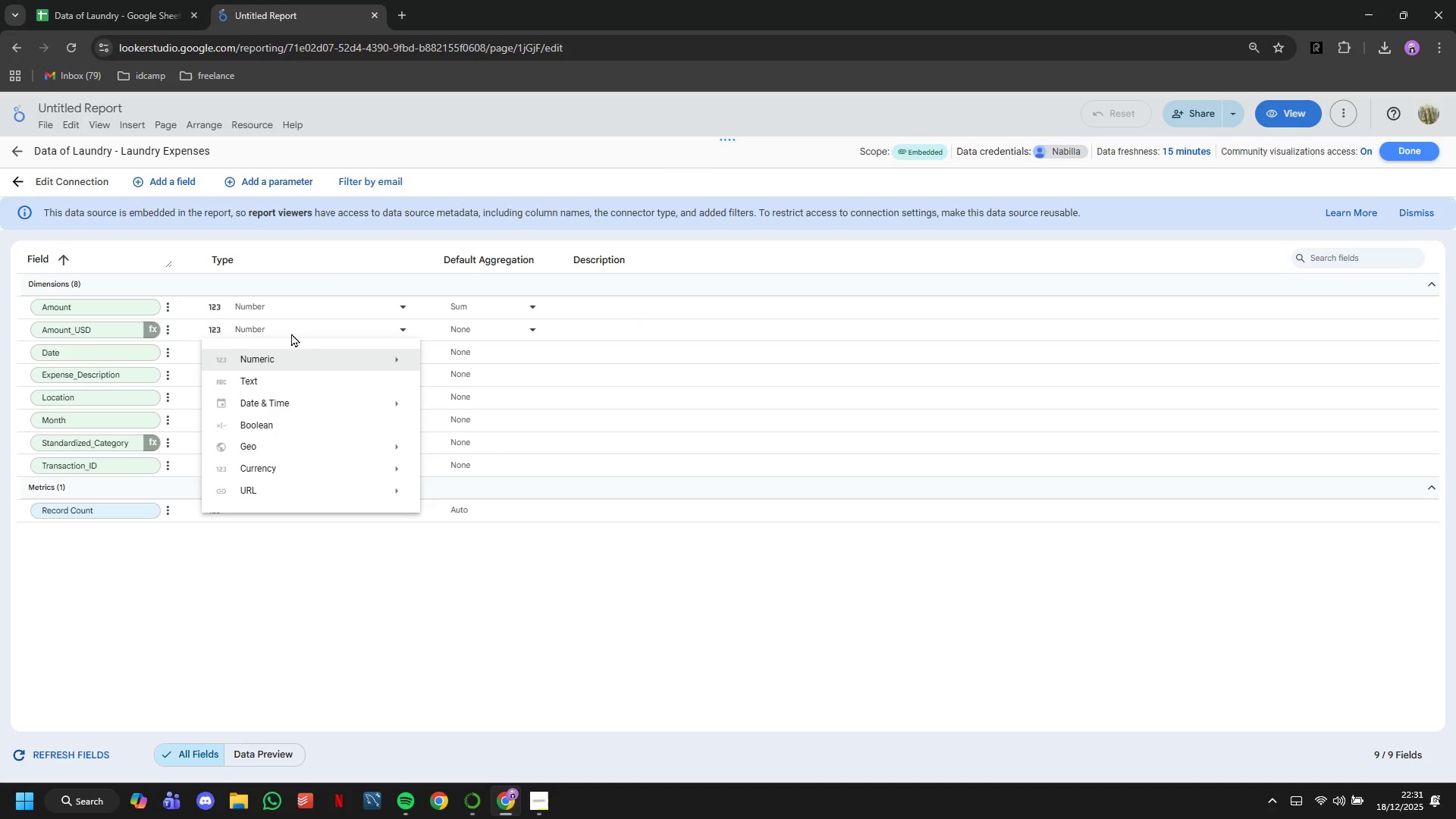 
mouse_move([315, 362])
 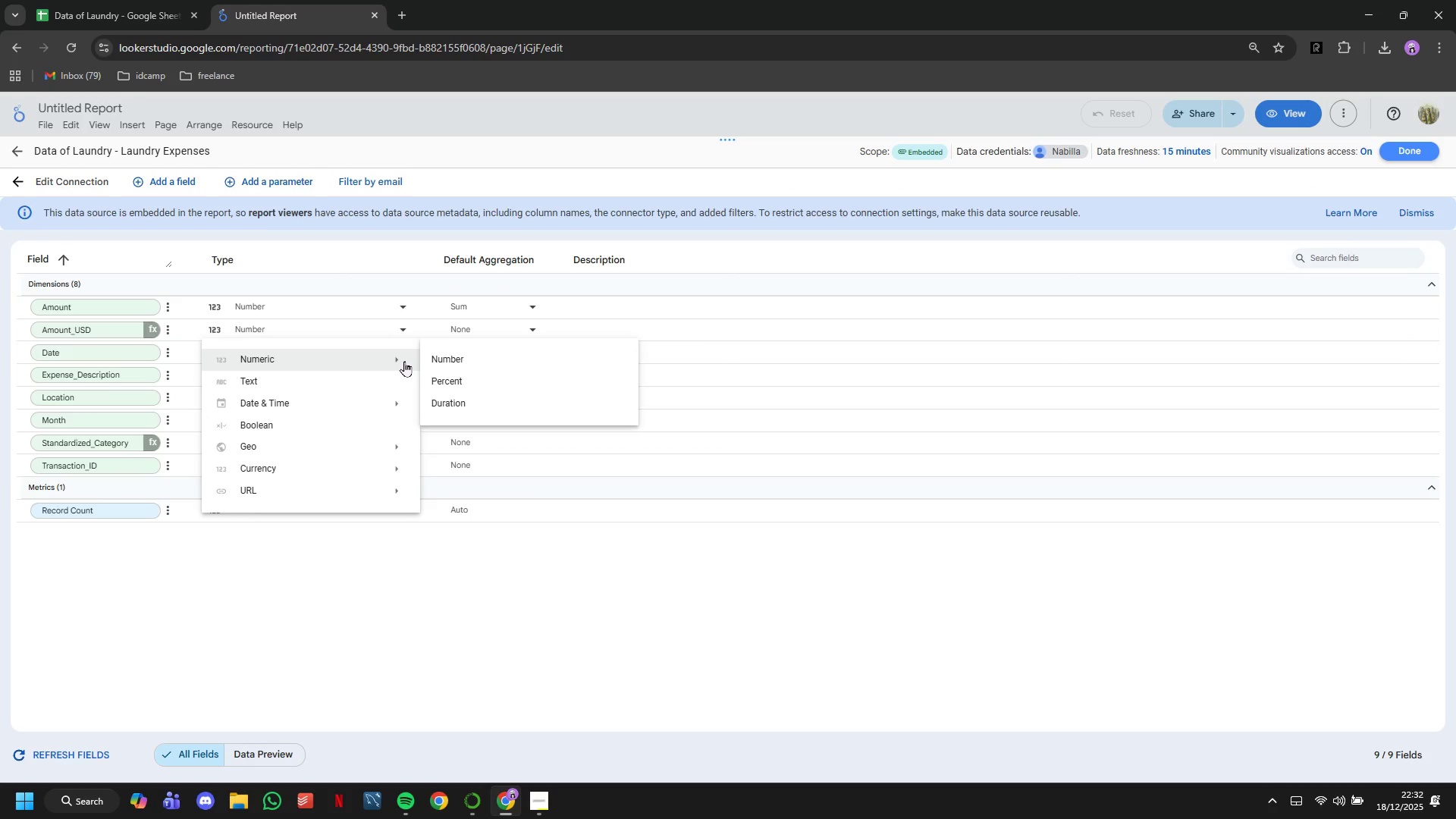 
mouse_move([390, 466])
 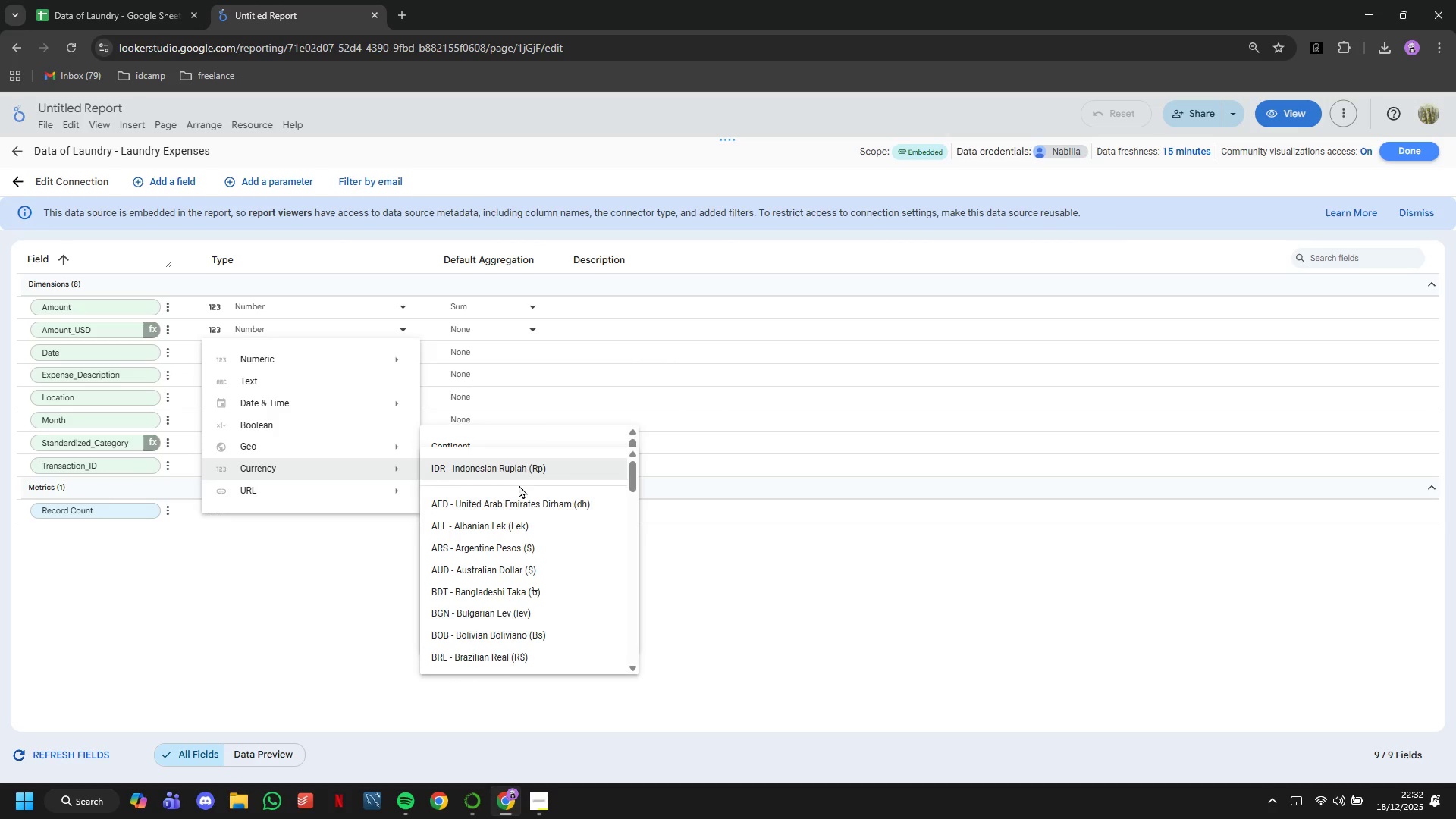 
scroll: coordinate [522, 485], scroll_direction: down, amount: 16.0
 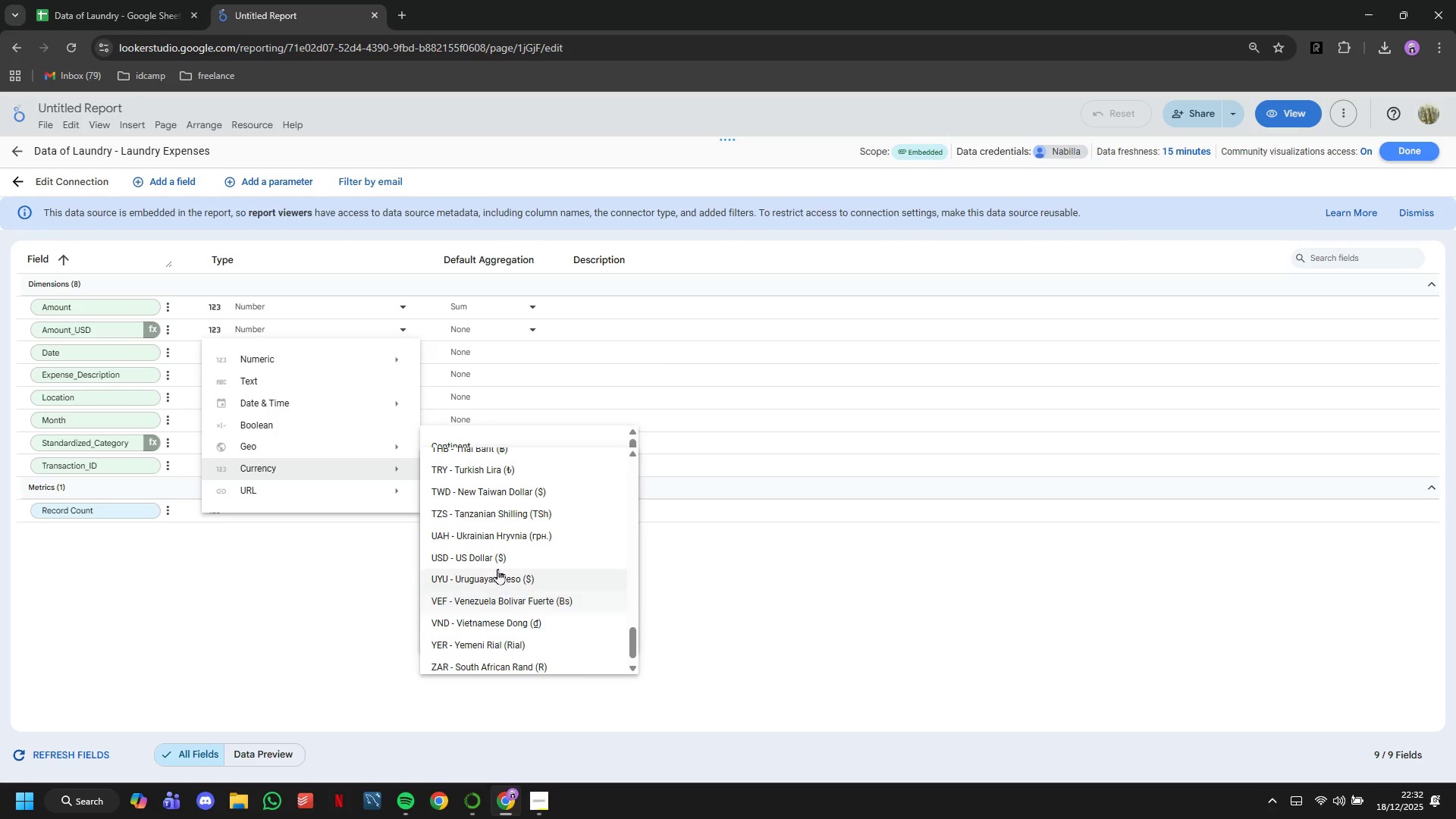 
left_click([495, 564])
 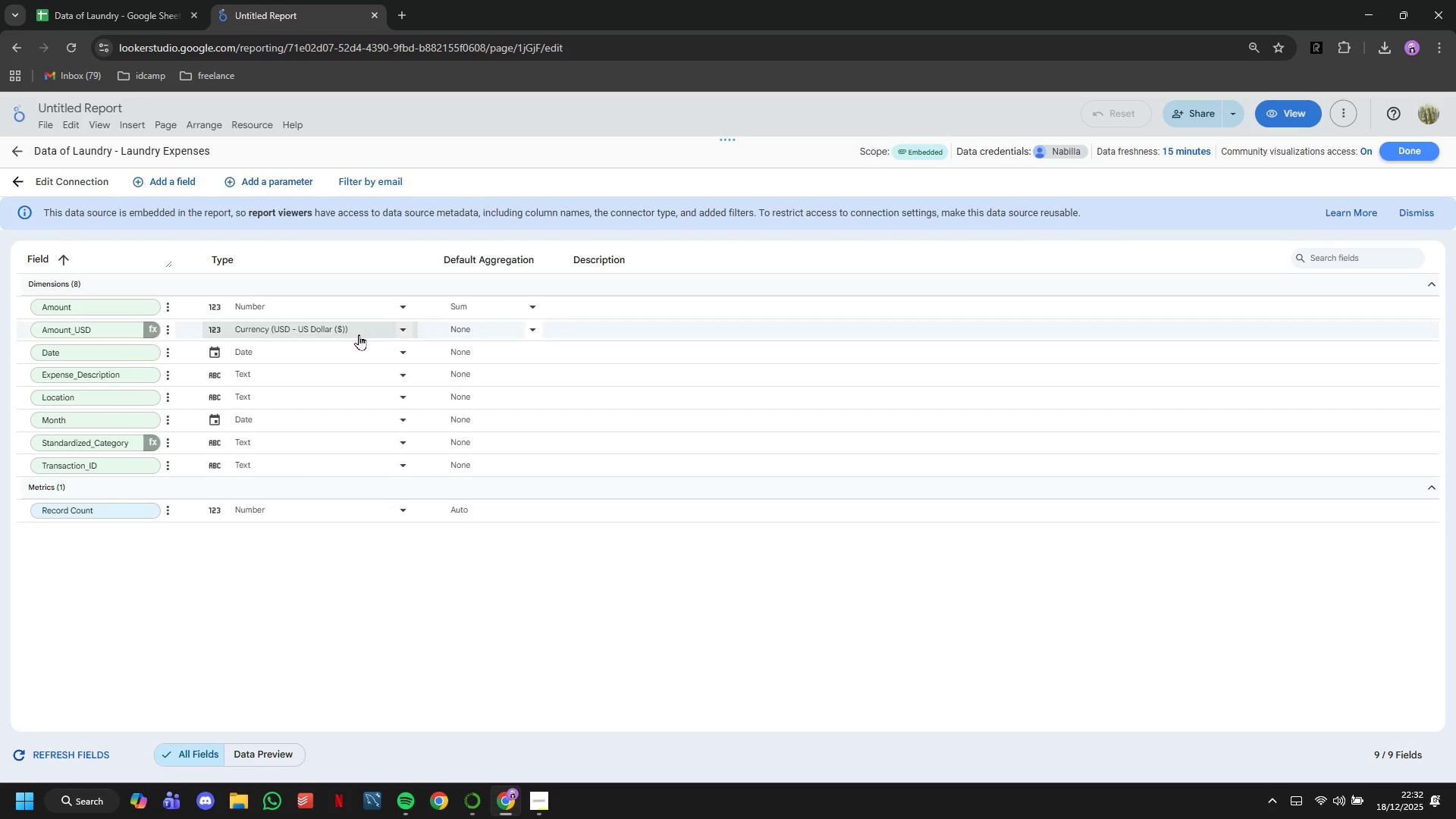 
left_click([359, 331])
 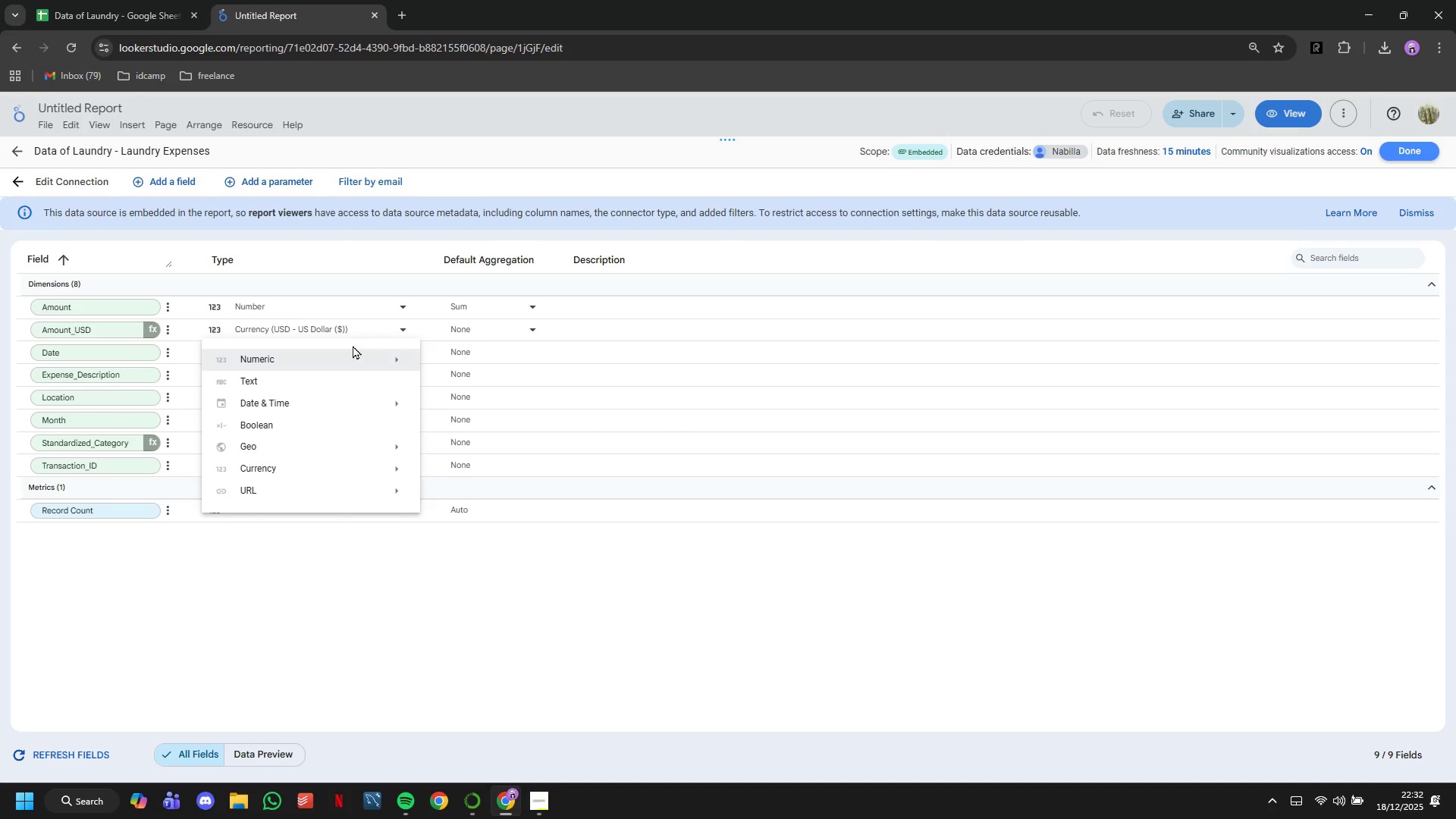 
mouse_move([353, 369])
 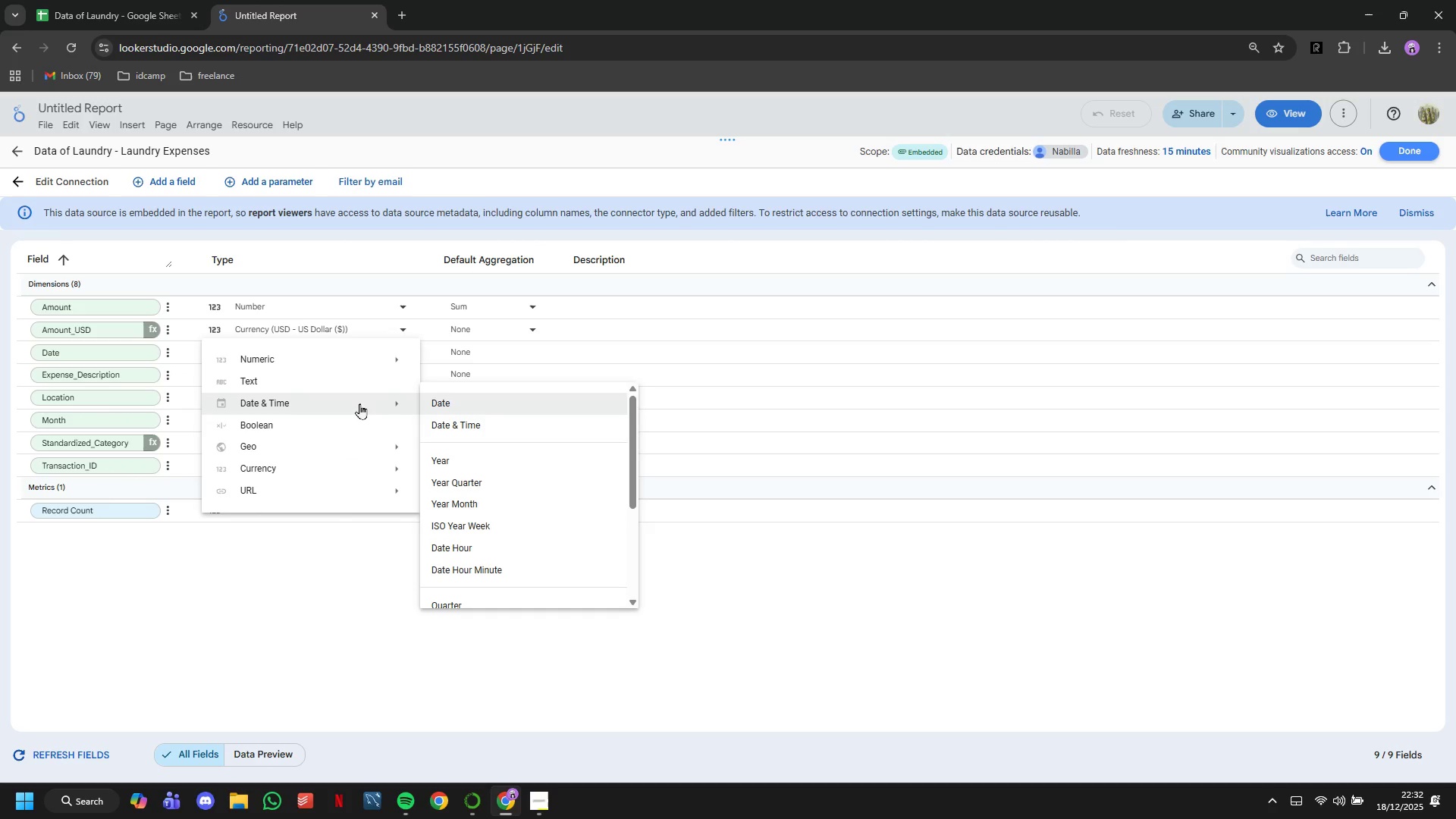 
mouse_move([357, 485])
 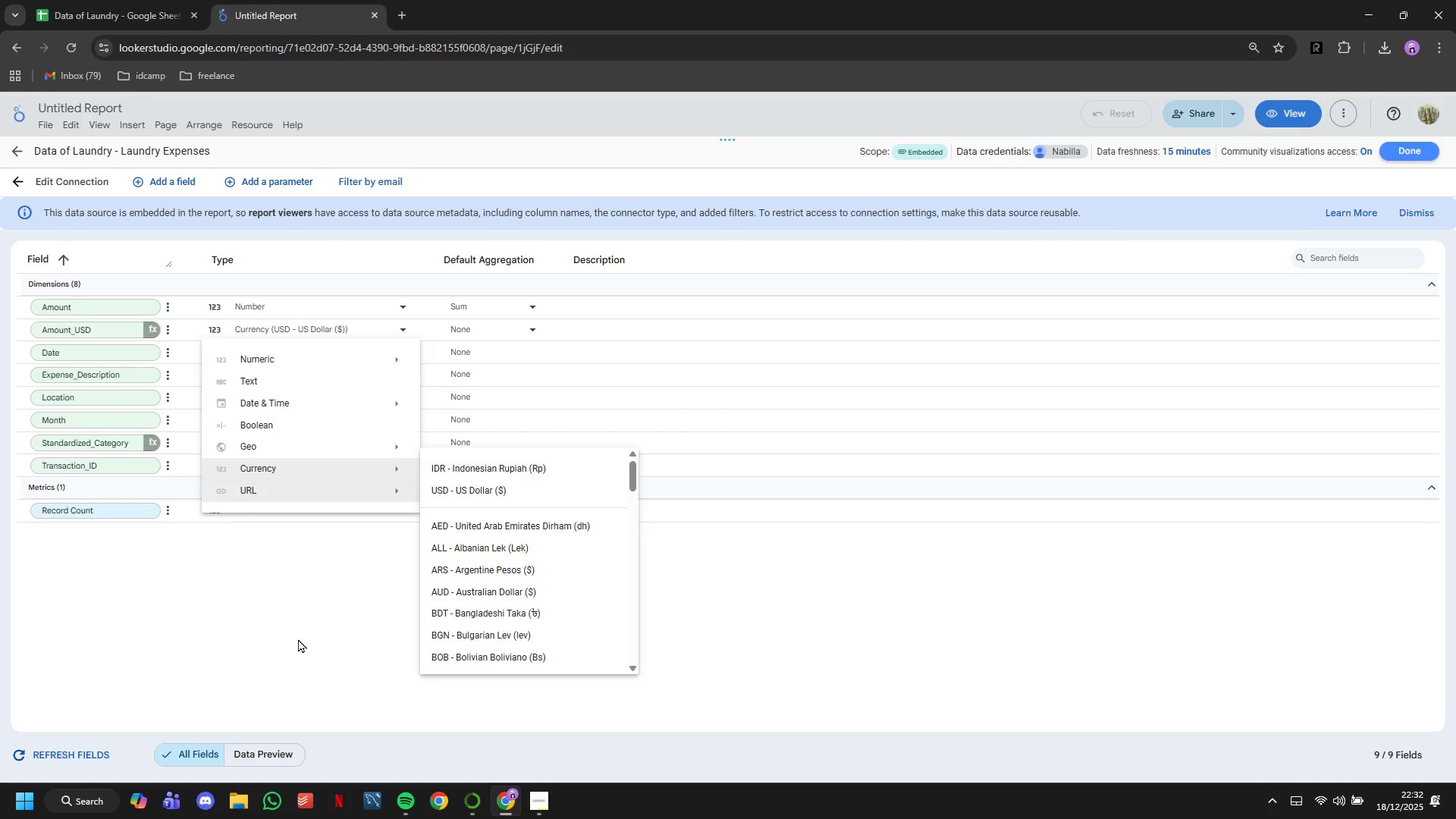 
left_click([298, 639])
 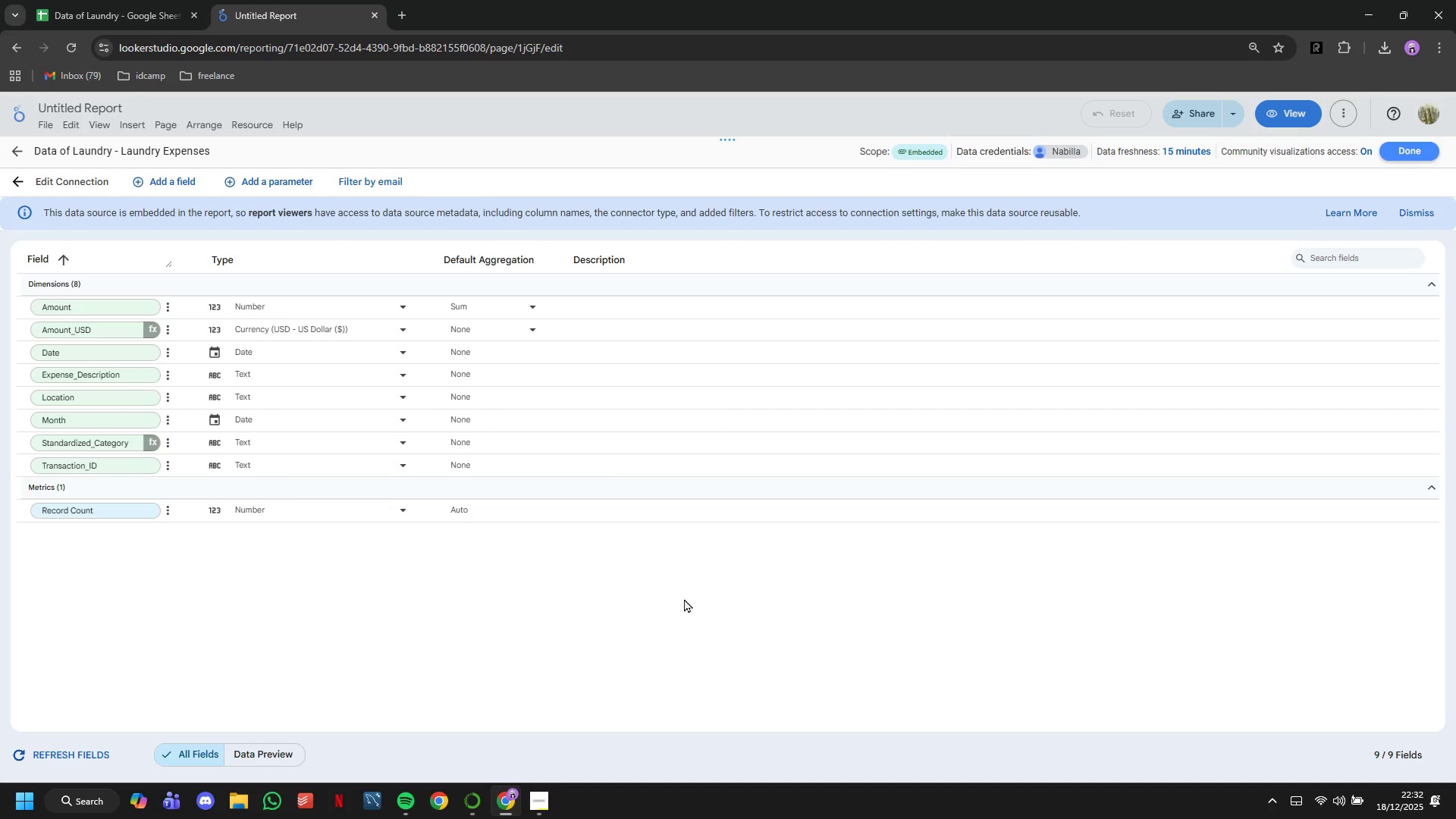 
wait(16.03)
 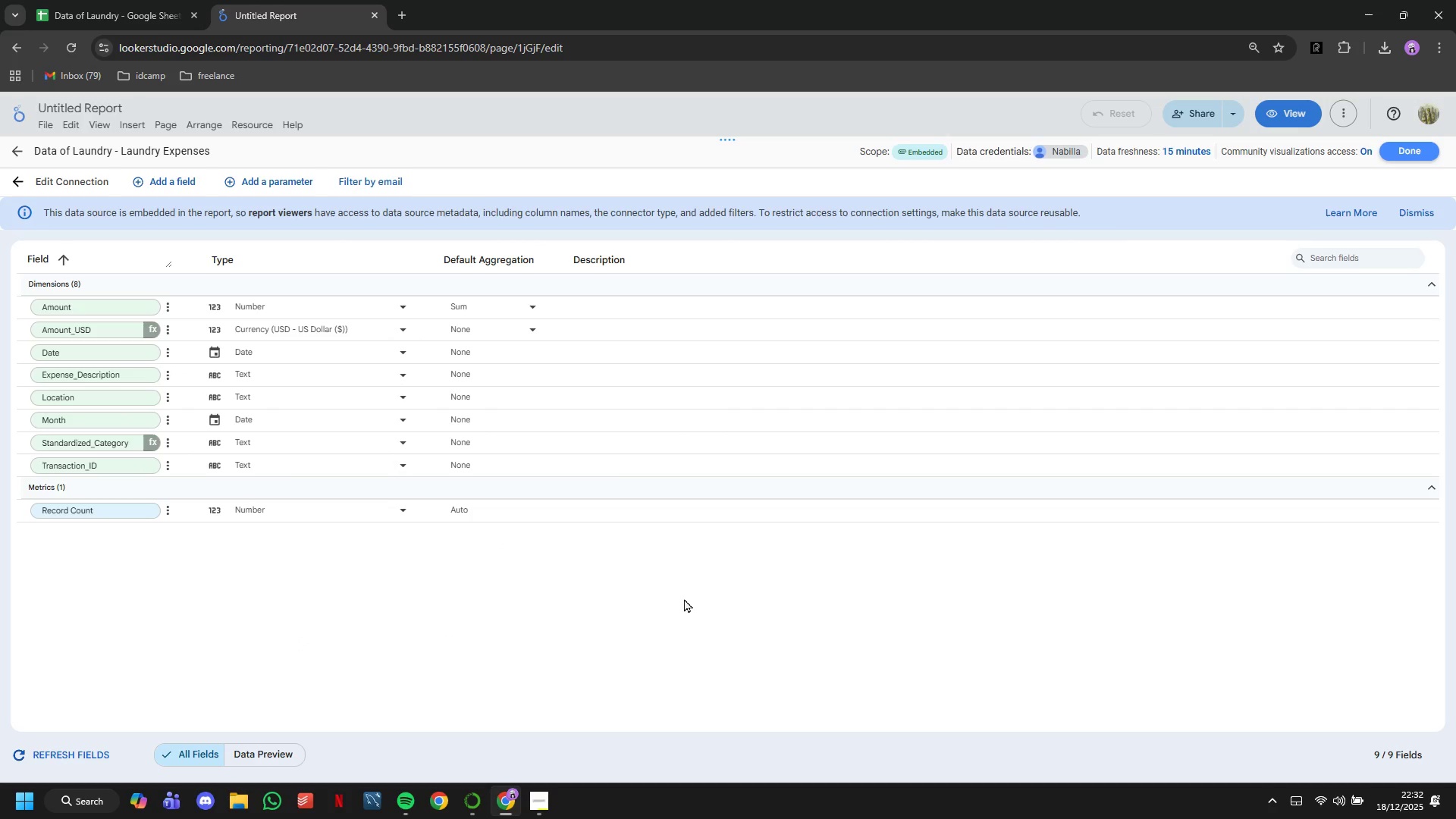 
left_click([188, 182])
 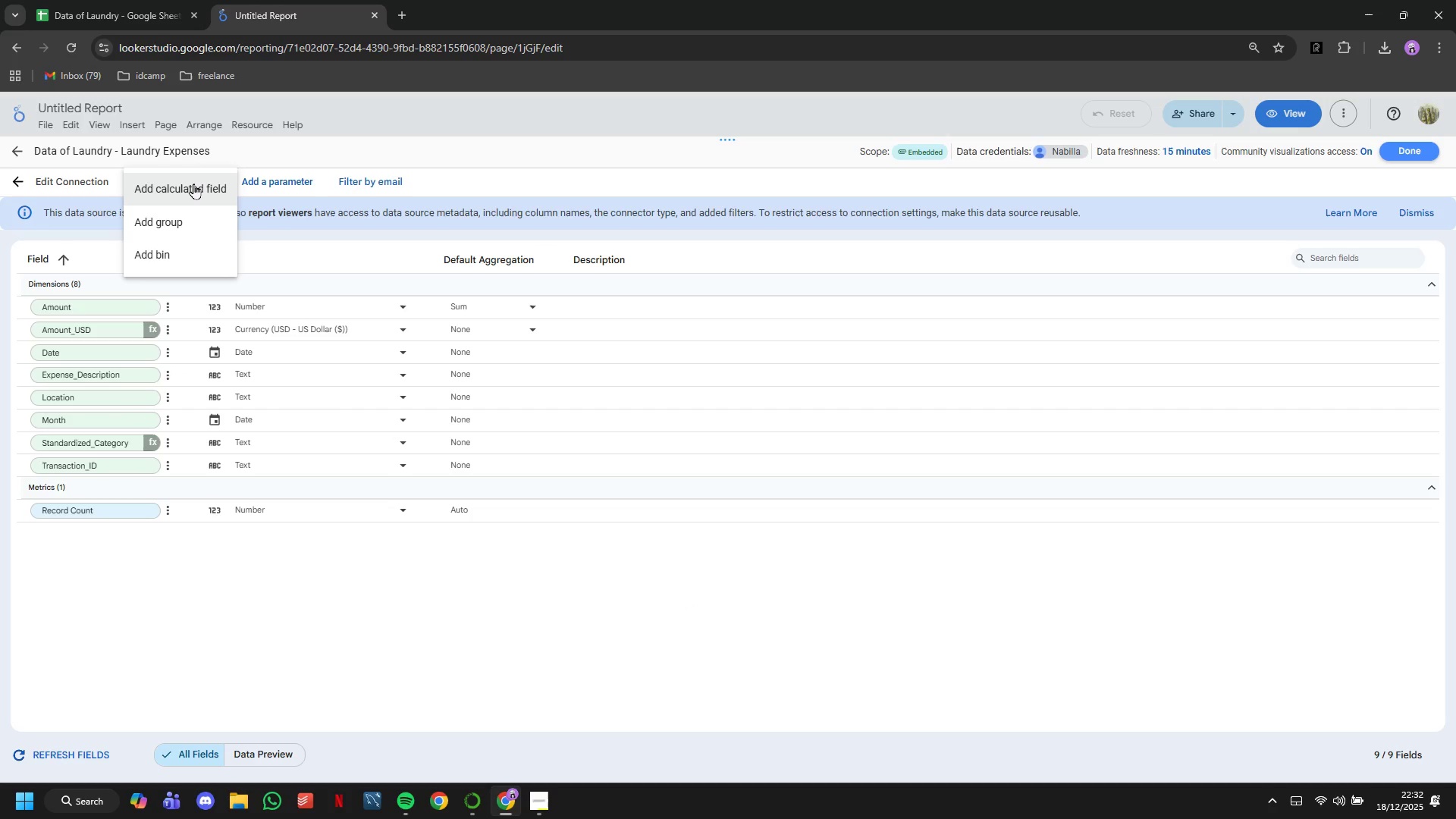 
left_click([193, 184])
 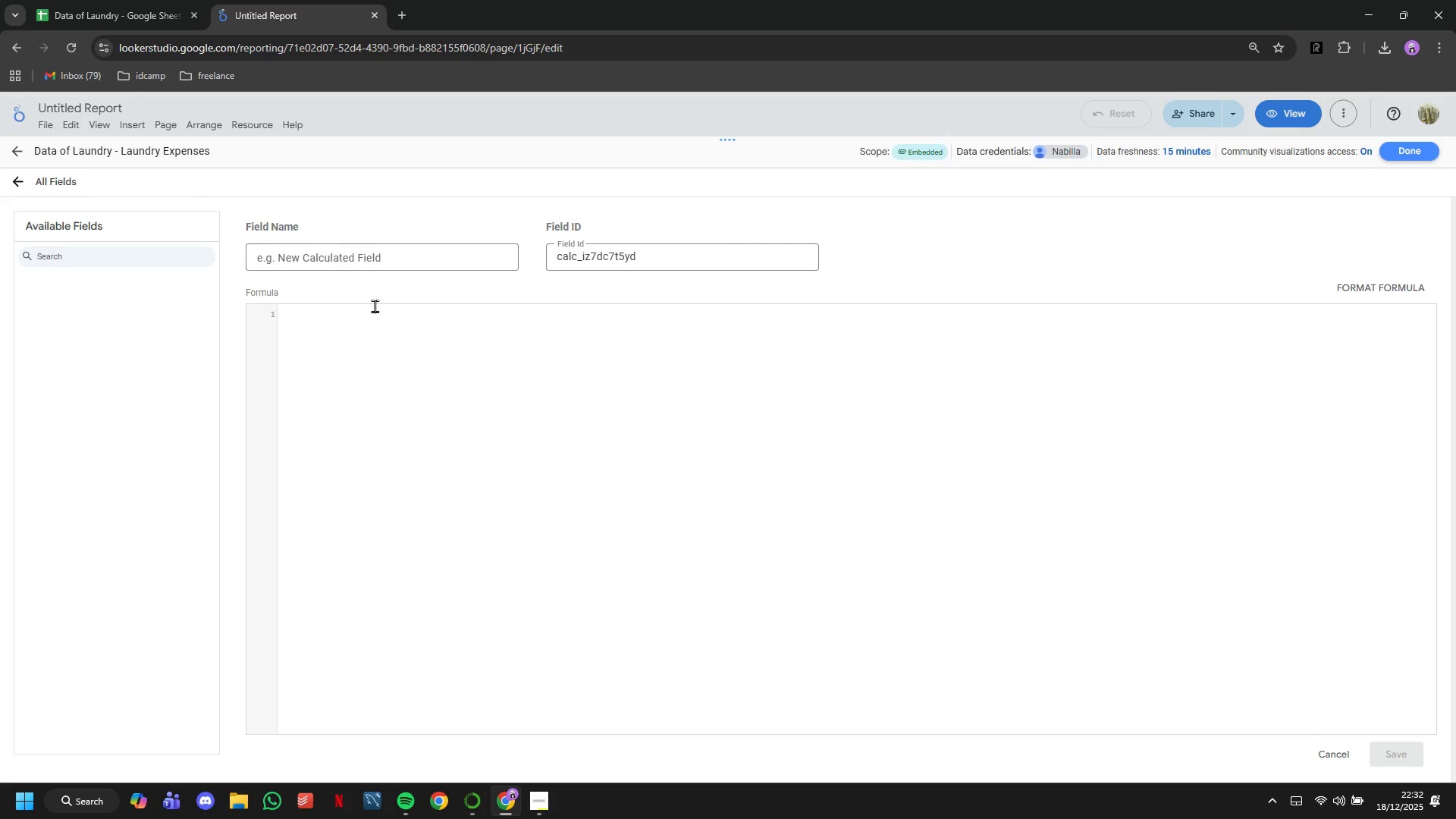 
left_click([364, 261])
 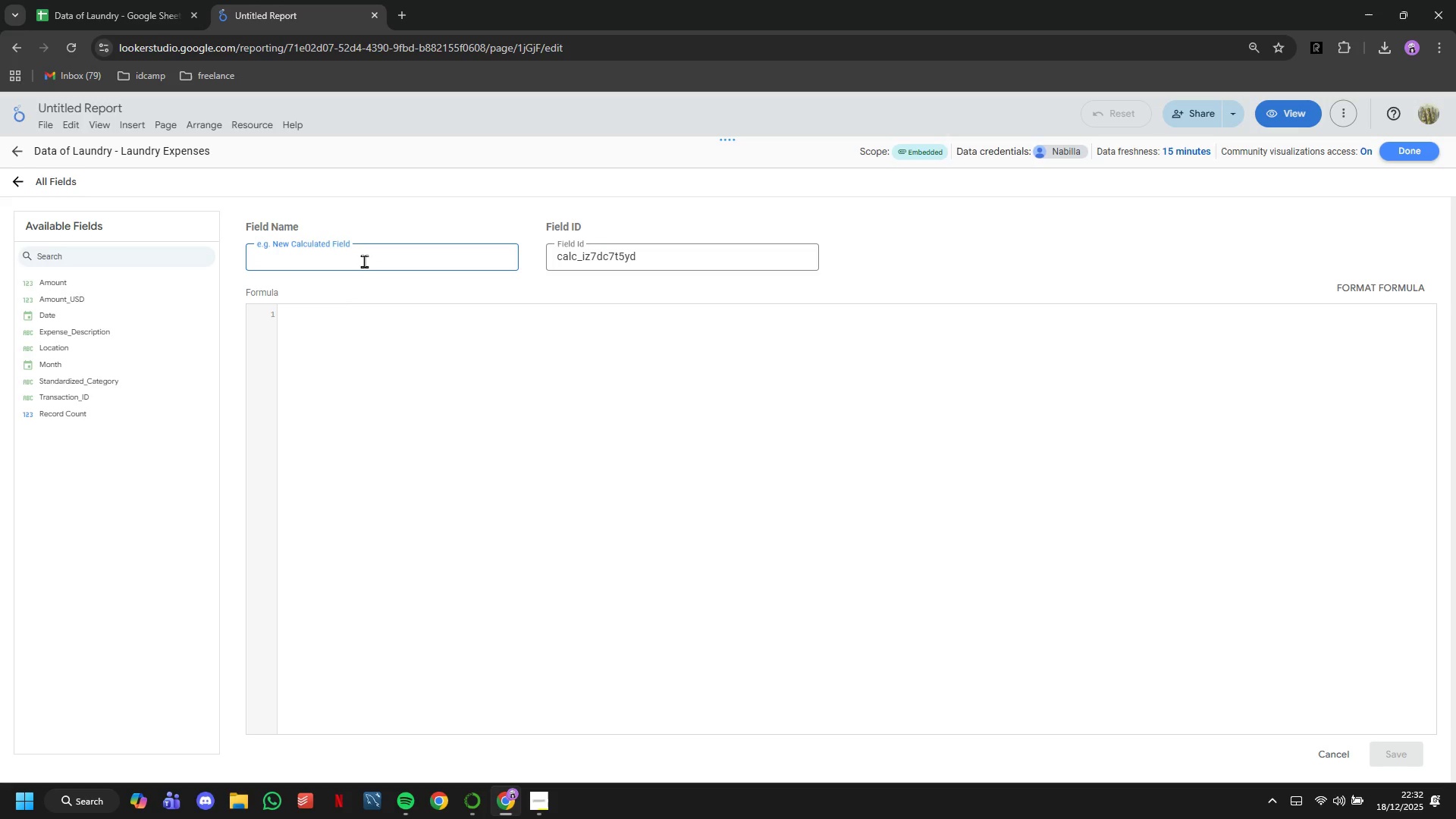 
type(YEAR_MONT)
 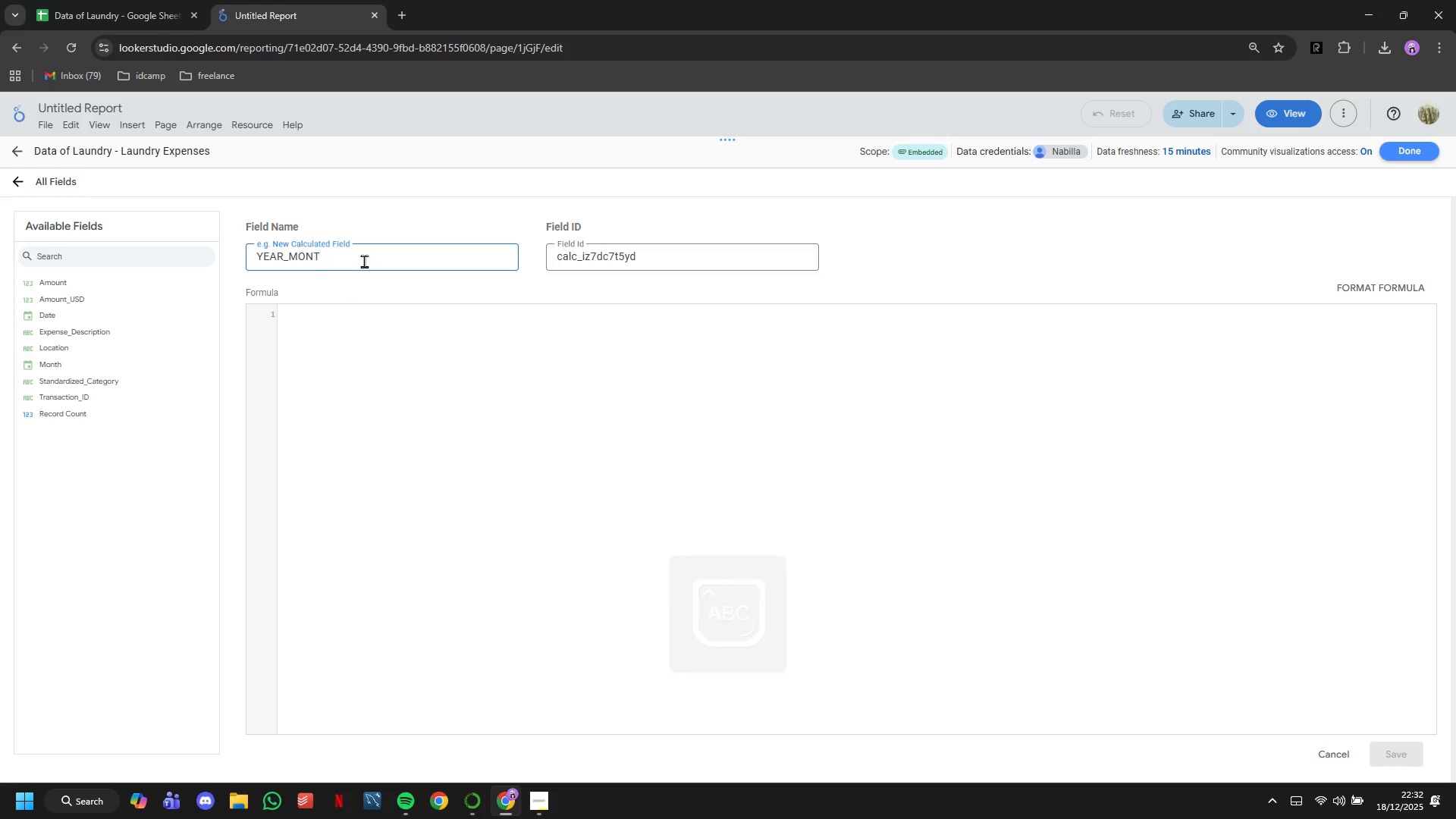 
hold_key(key=Backspace, duration=0.38)
 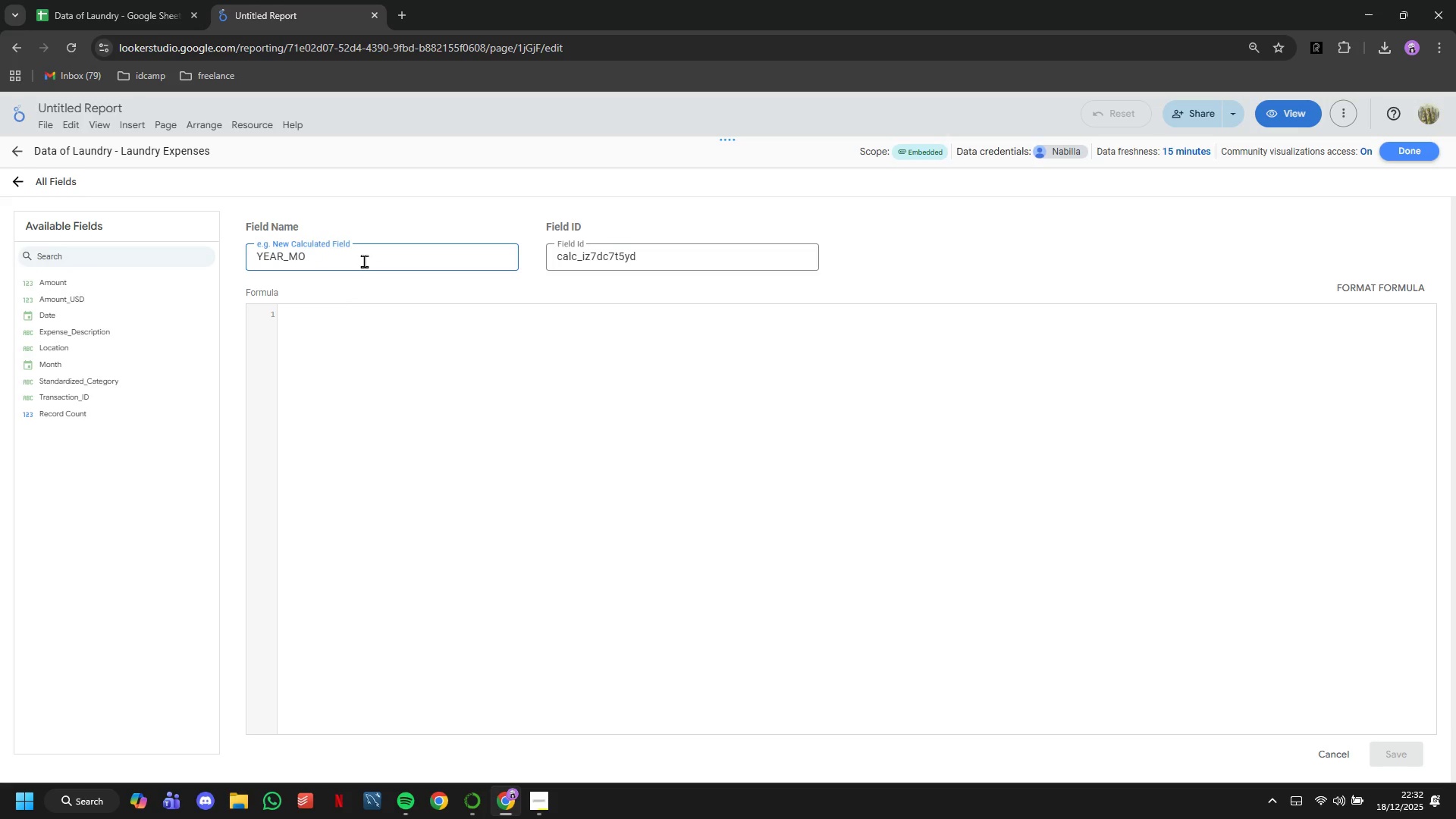 
hold_key(key=Backspace, duration=0.86)
 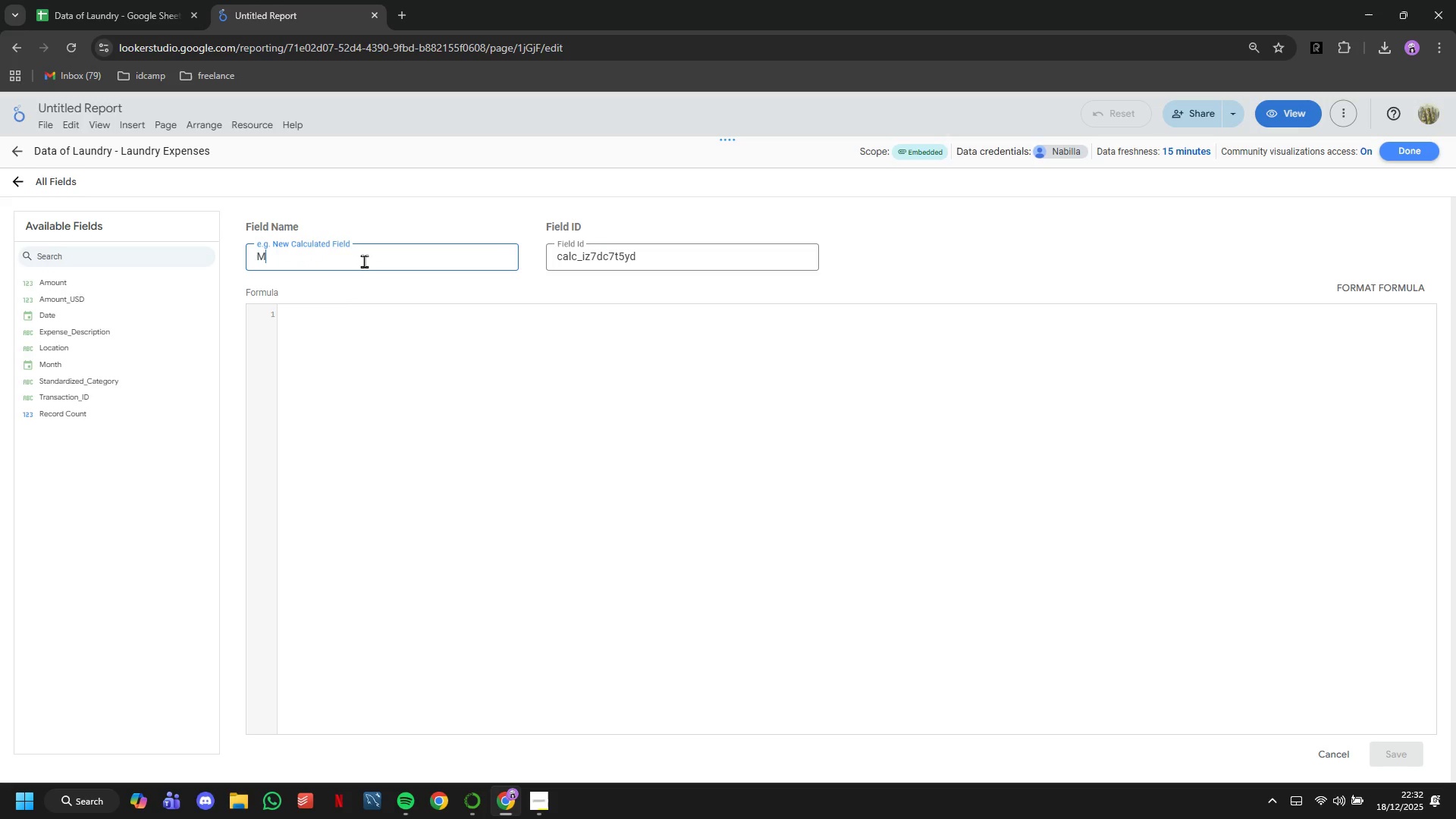 
type(Month_Year)
 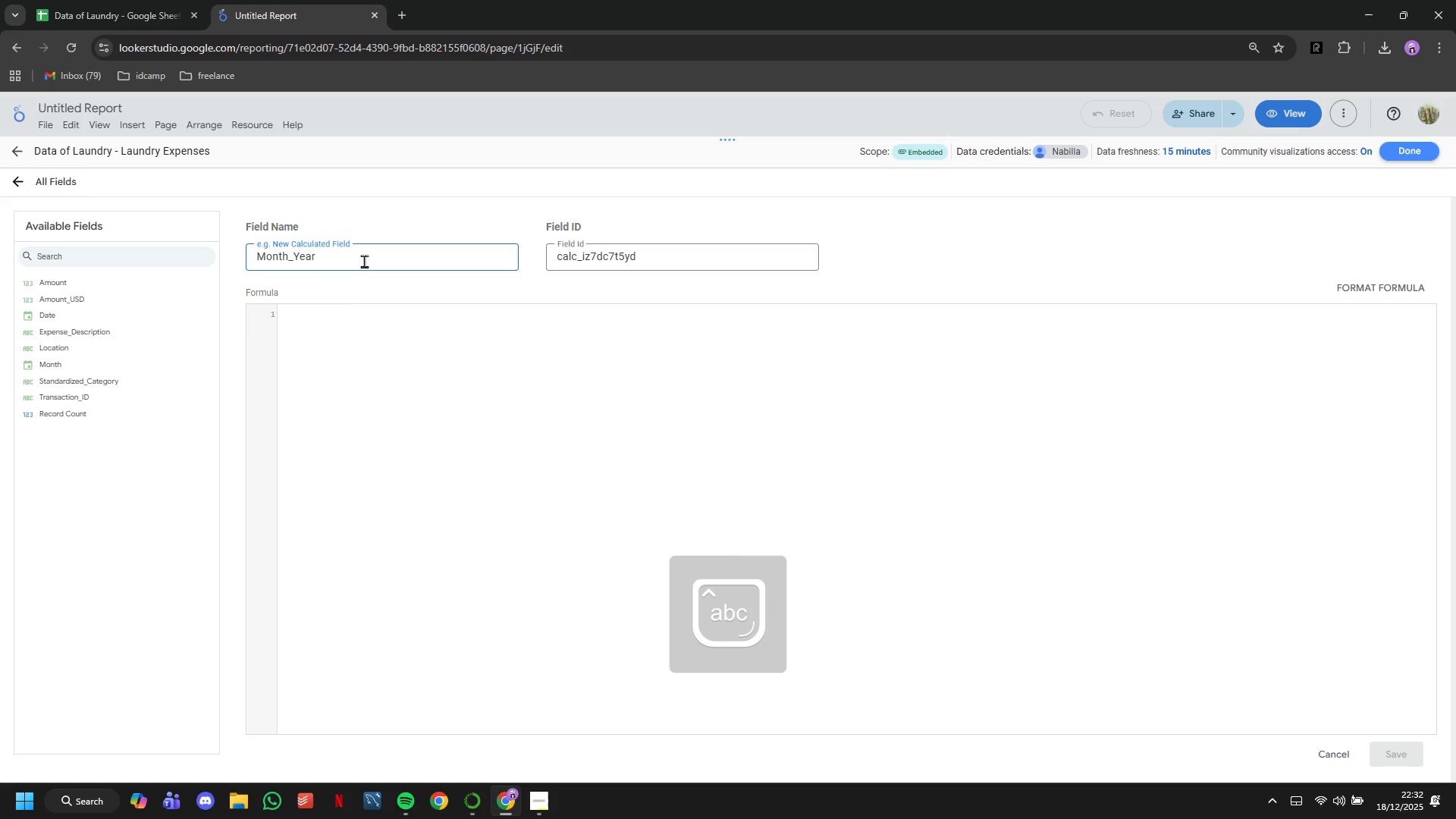 
left_click([429, 350])
 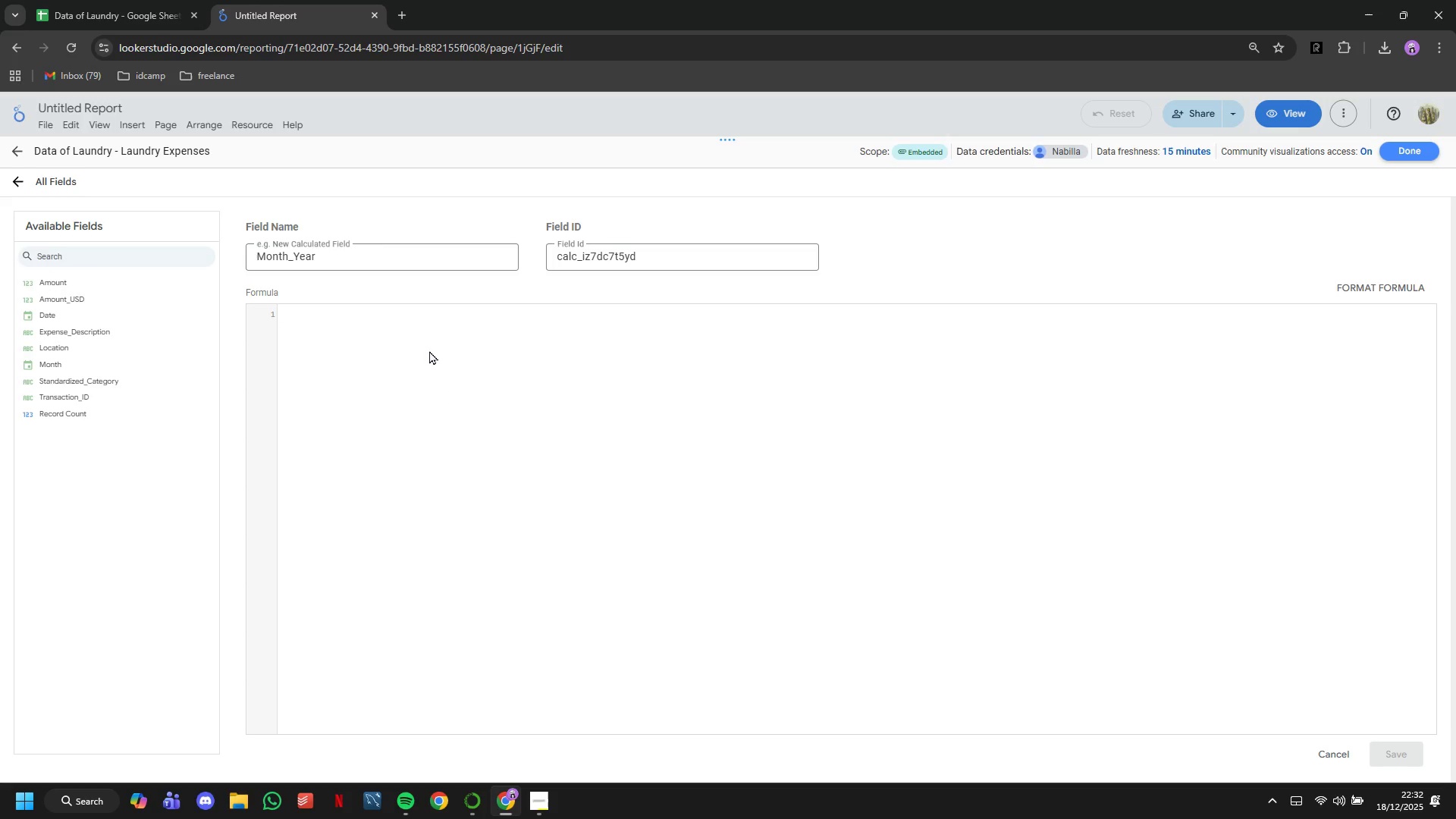 
type(YEAR_MONTH(DATE)
 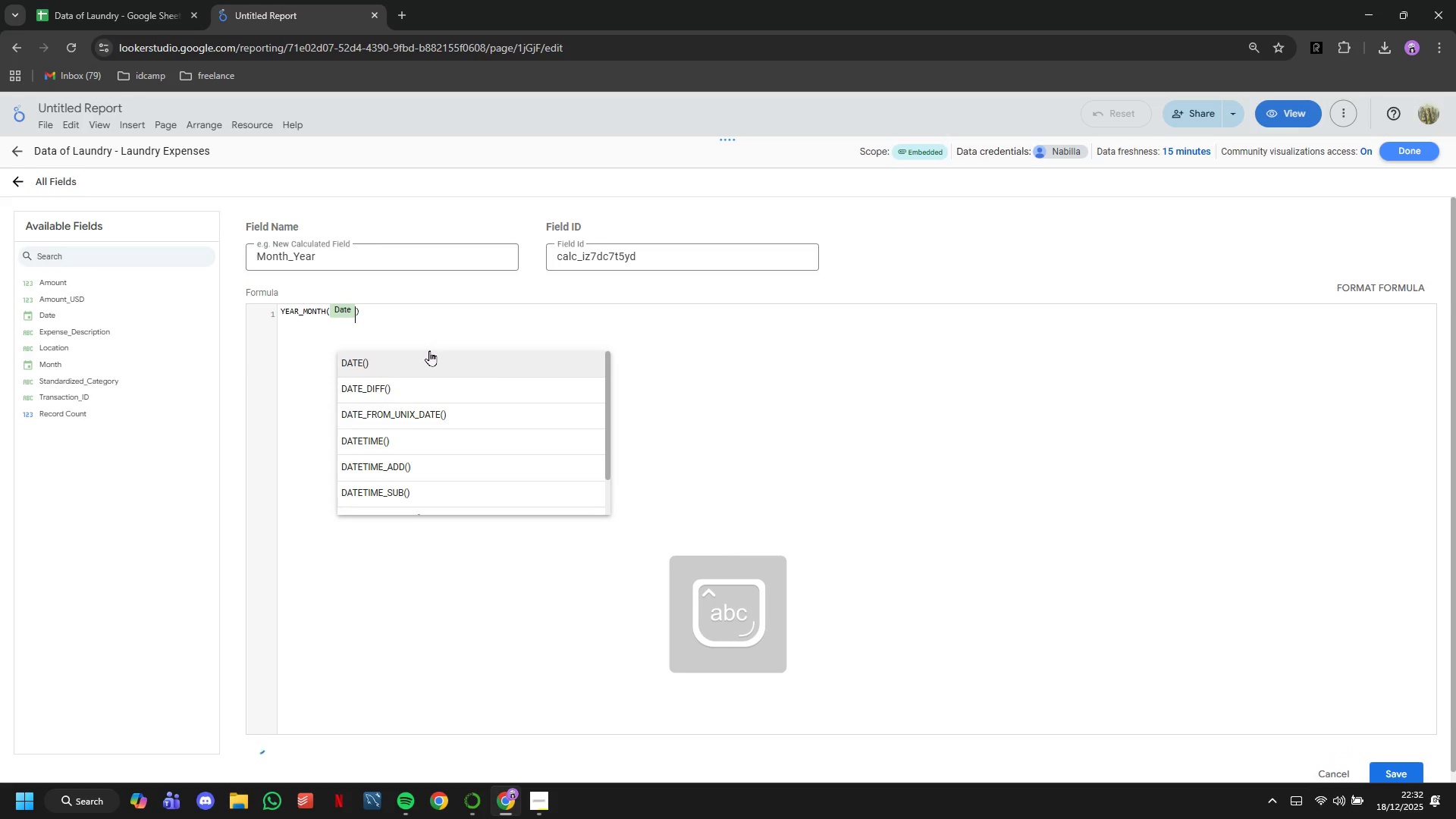 
left_click([668, 430])
 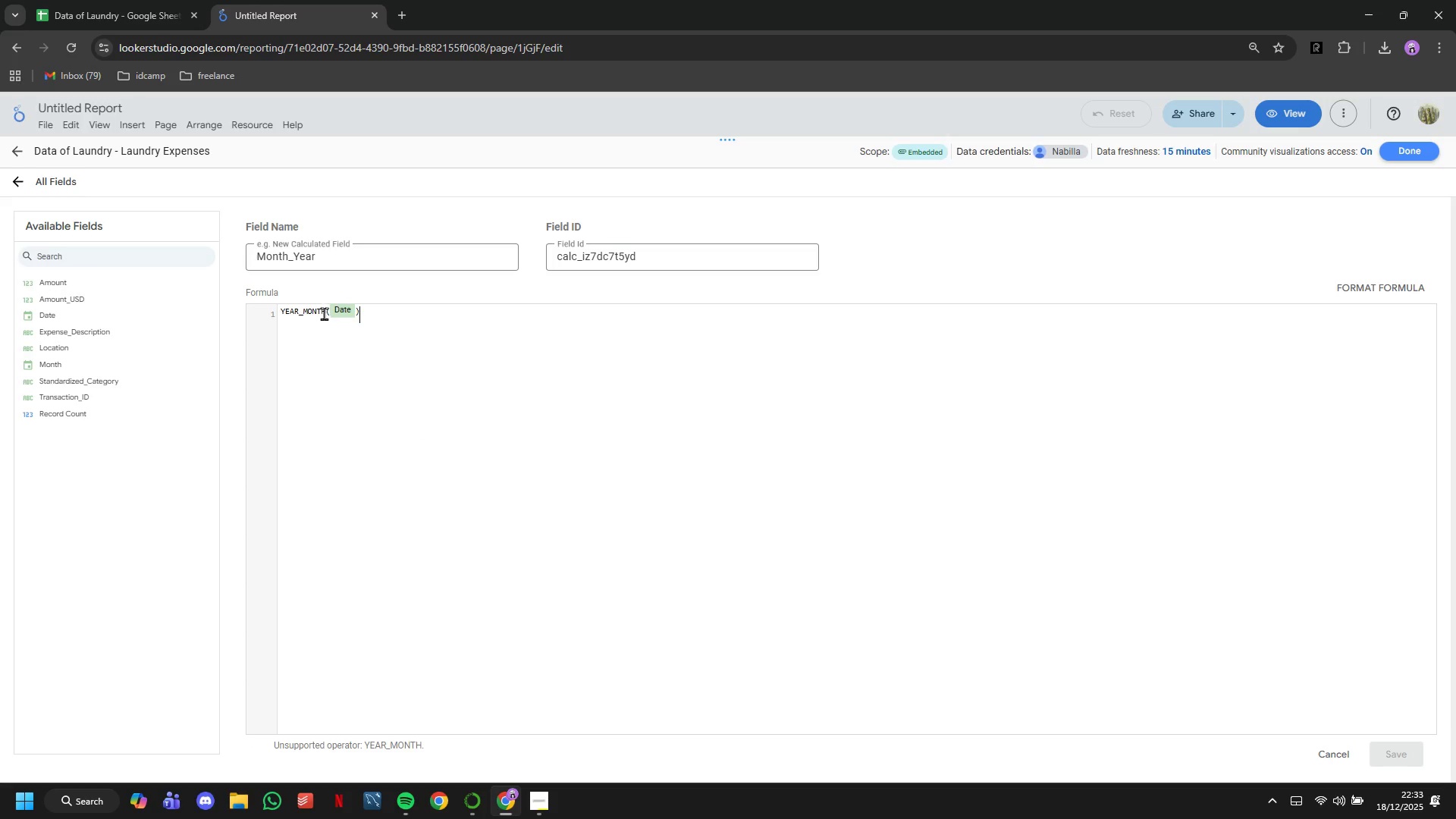 
left_click_drag(start_coordinate=[324, 313], to_coordinate=[275, 309])
 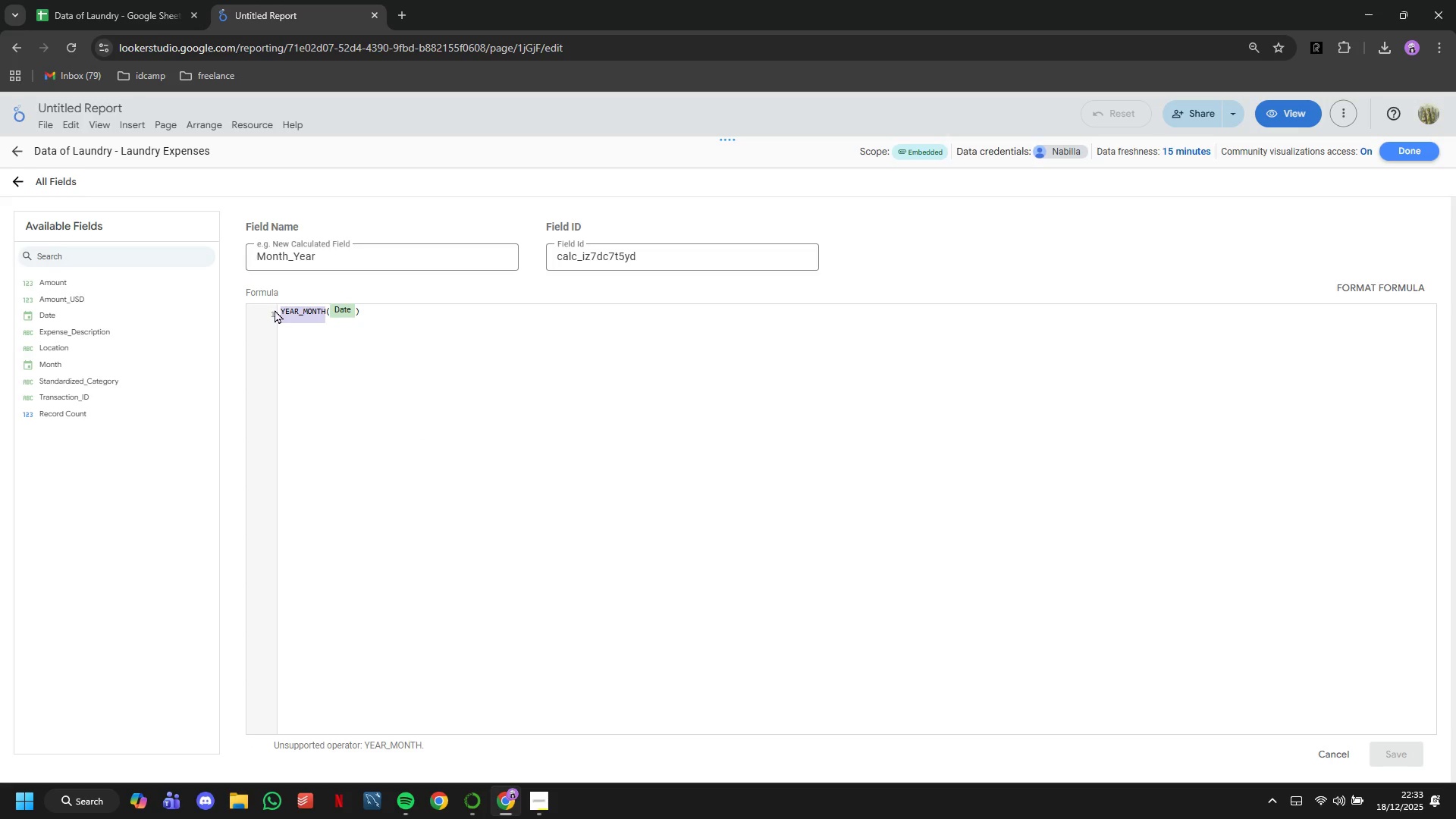 
hold_key(key=ControlLeft, duration=0.55)
 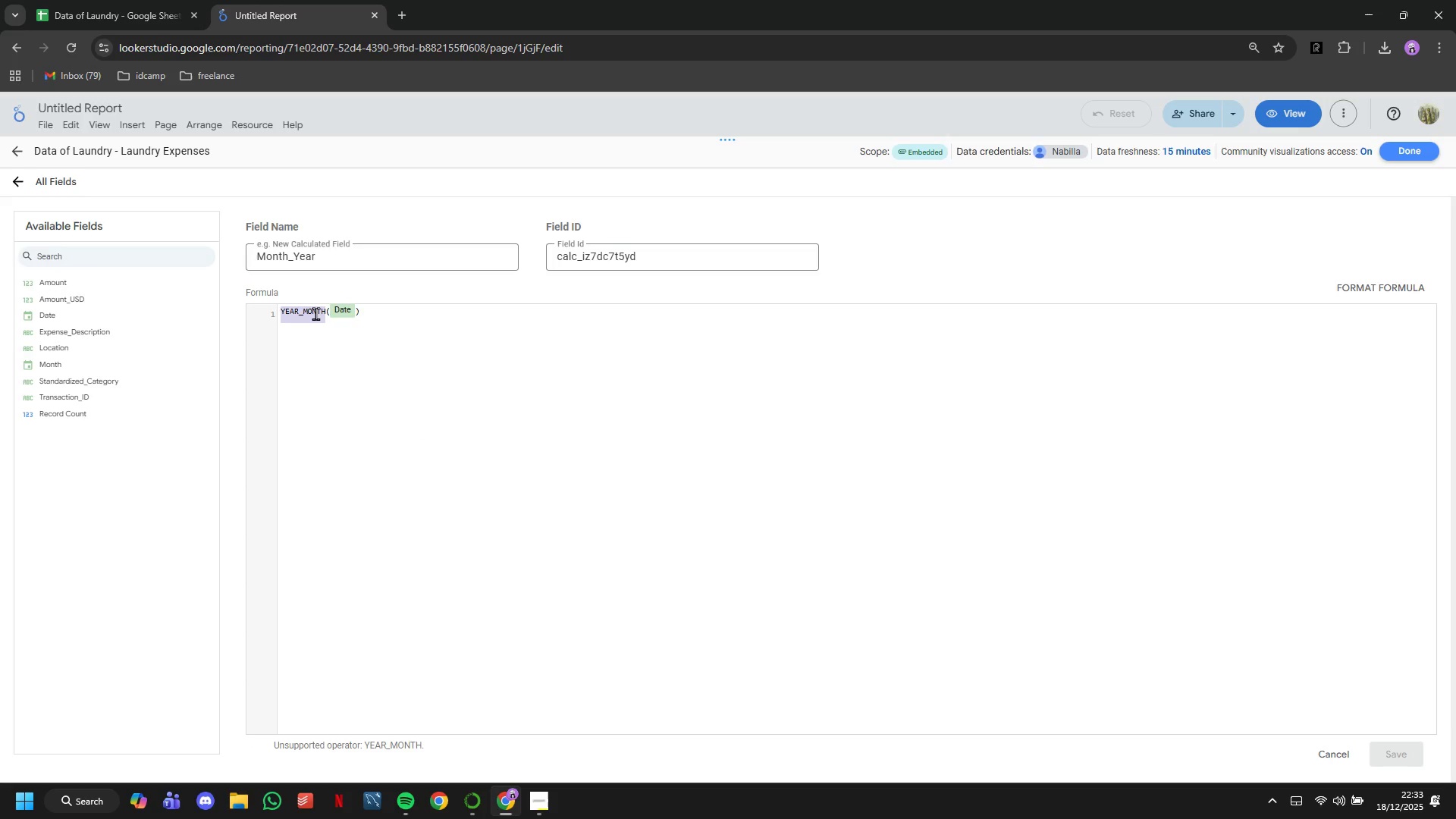 
double_click([315, 313])
 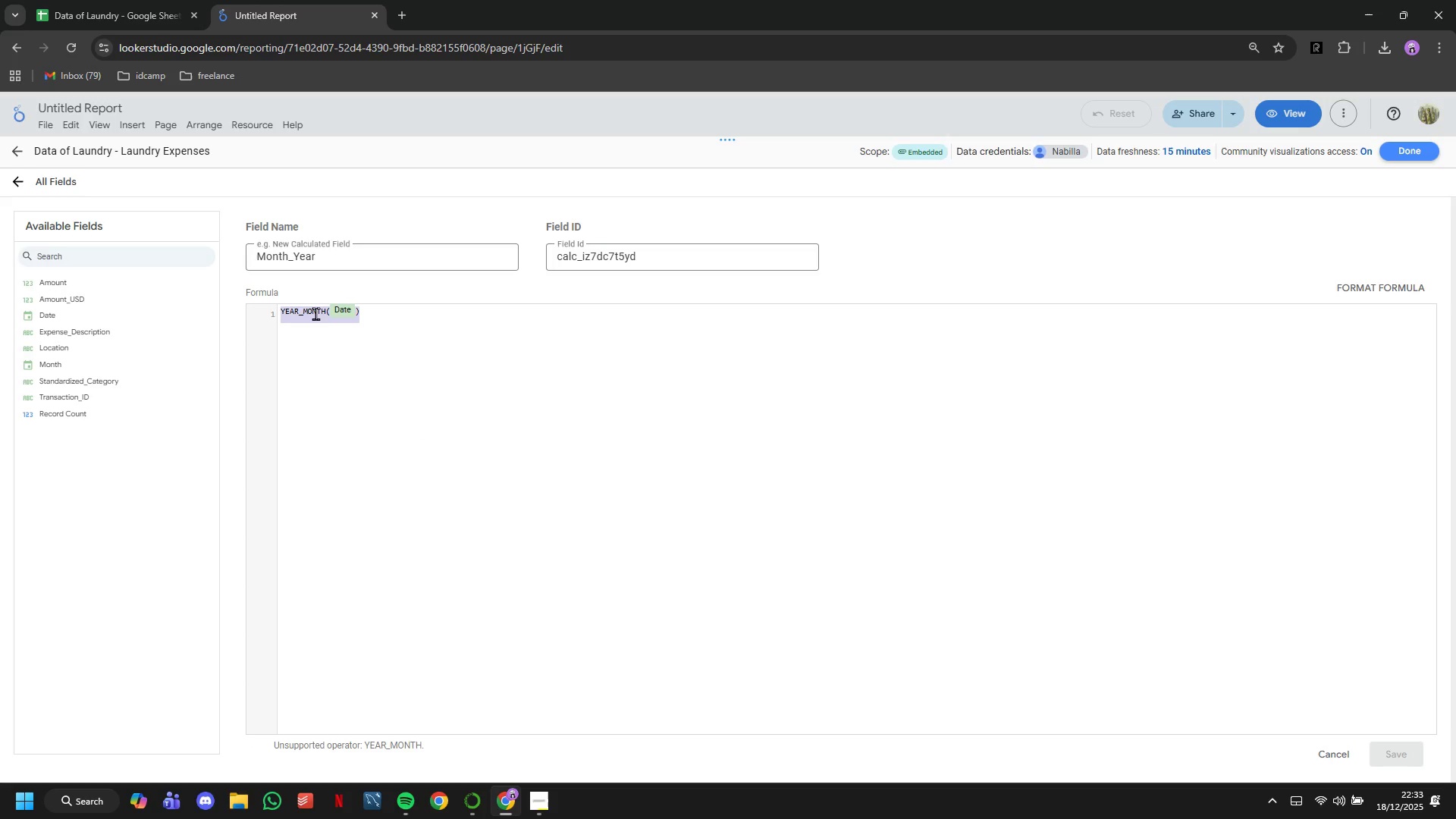 
triple_click([315, 313])
 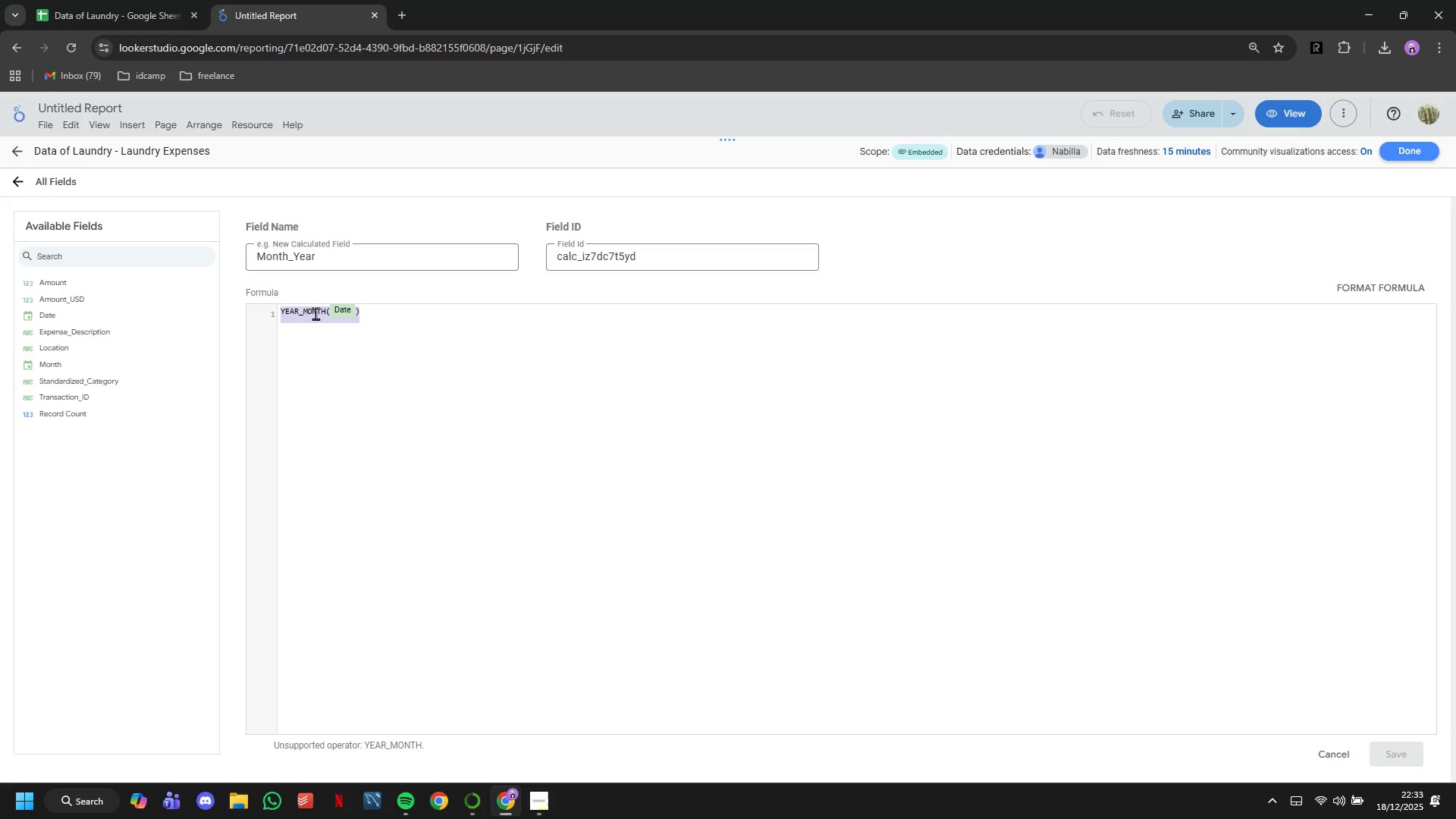 
key(Control+C)
 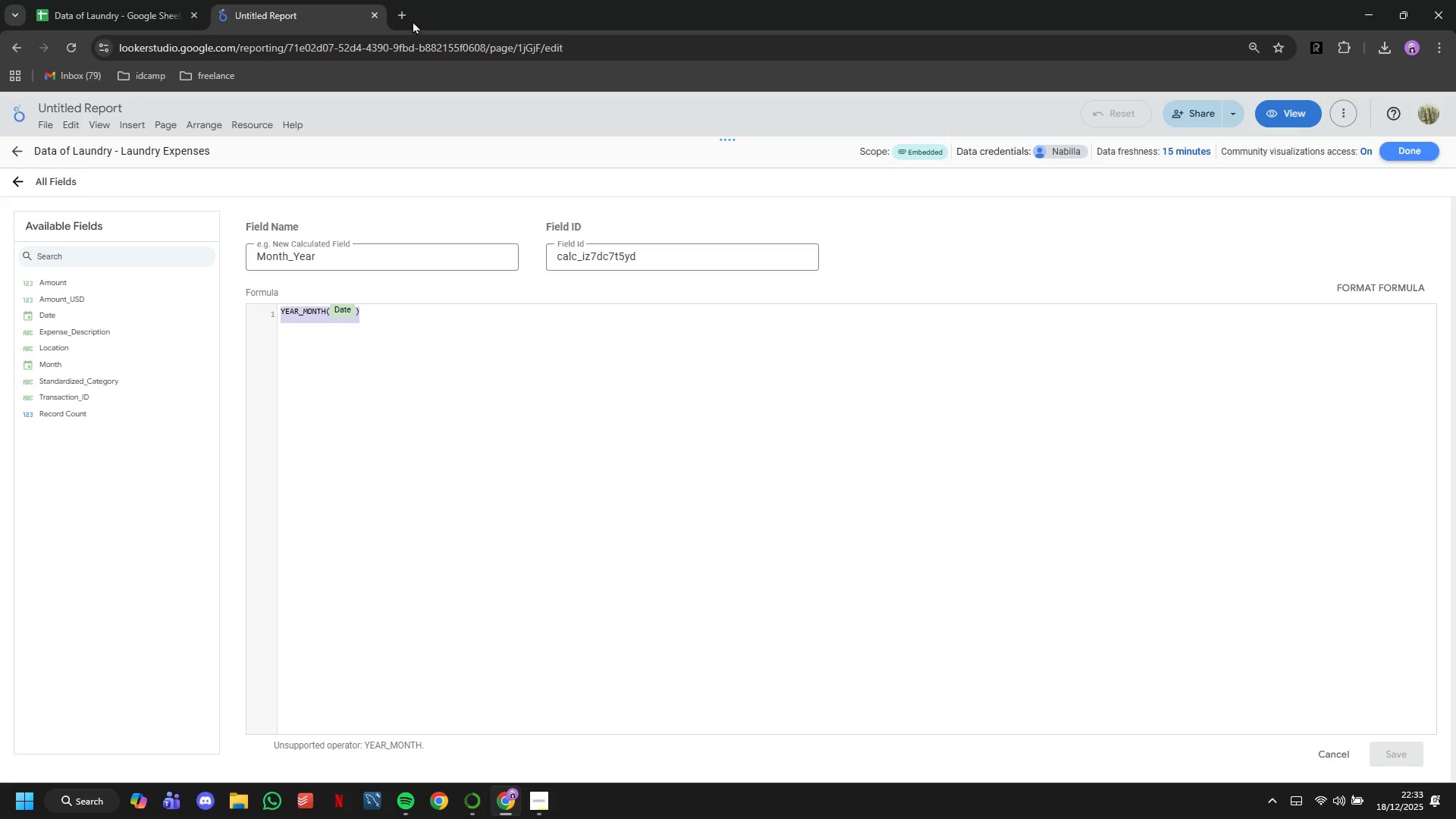 
left_click([406, 9])
 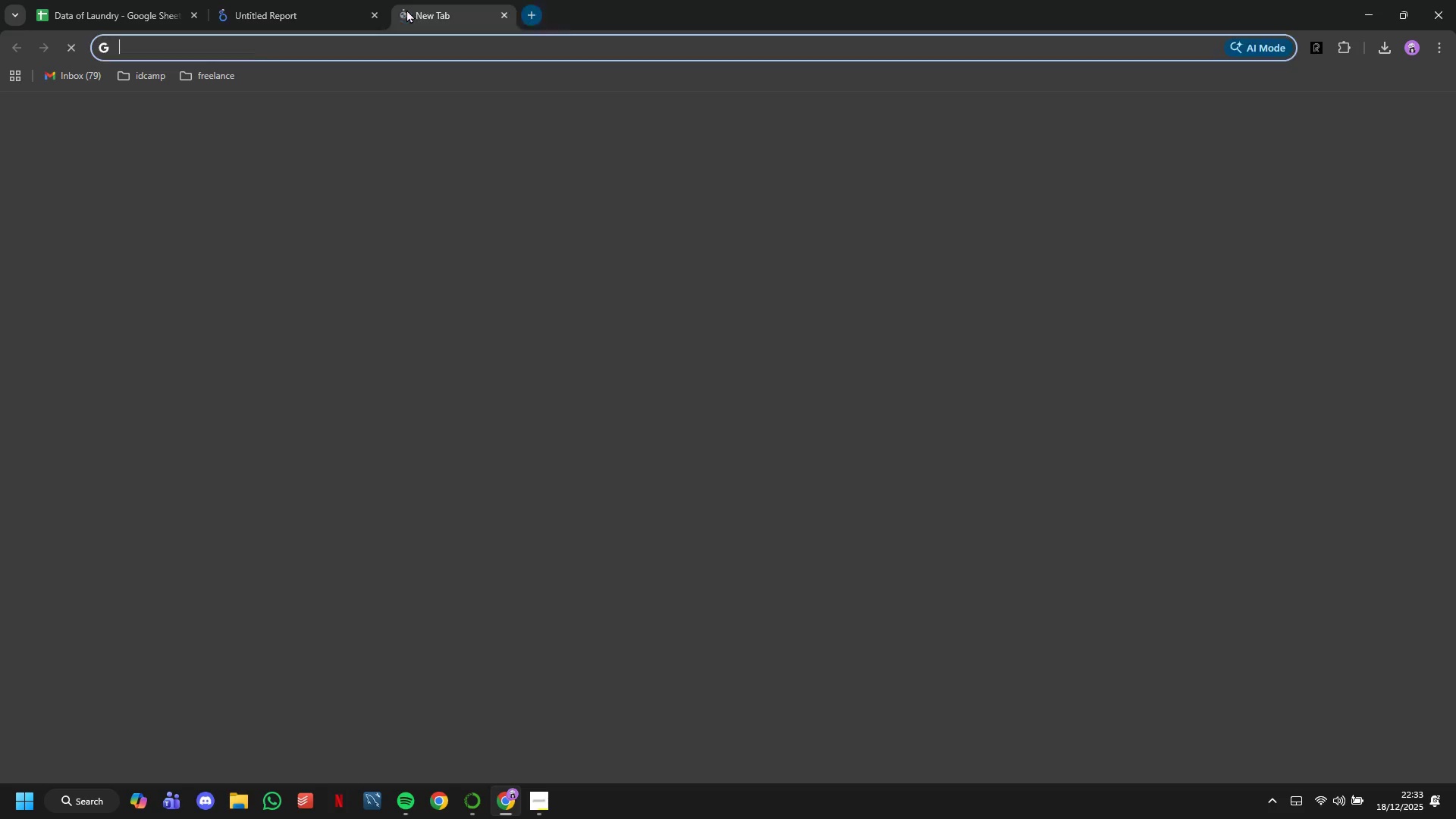 
key(Control+V)
 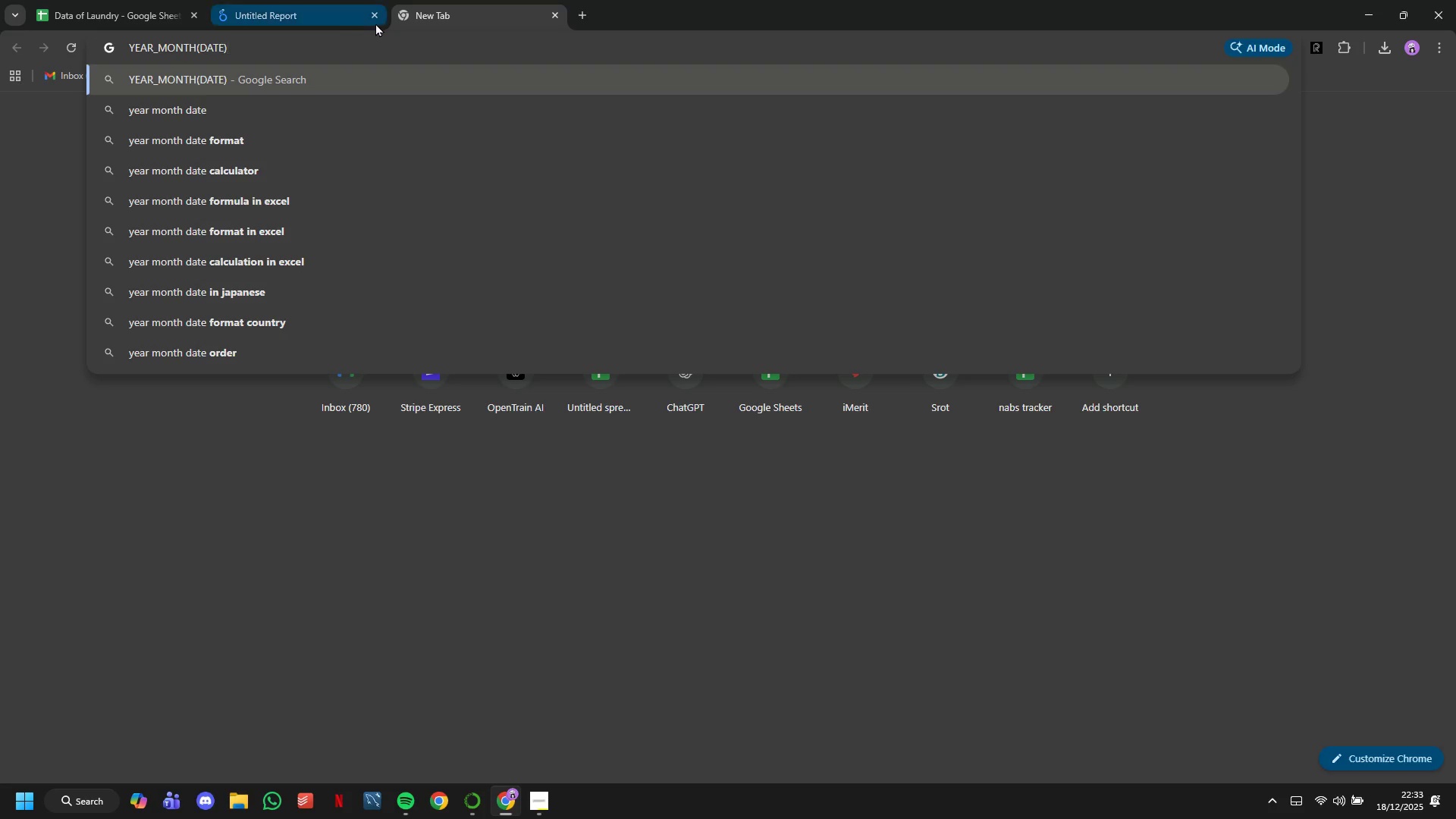 
type( looker studio)
 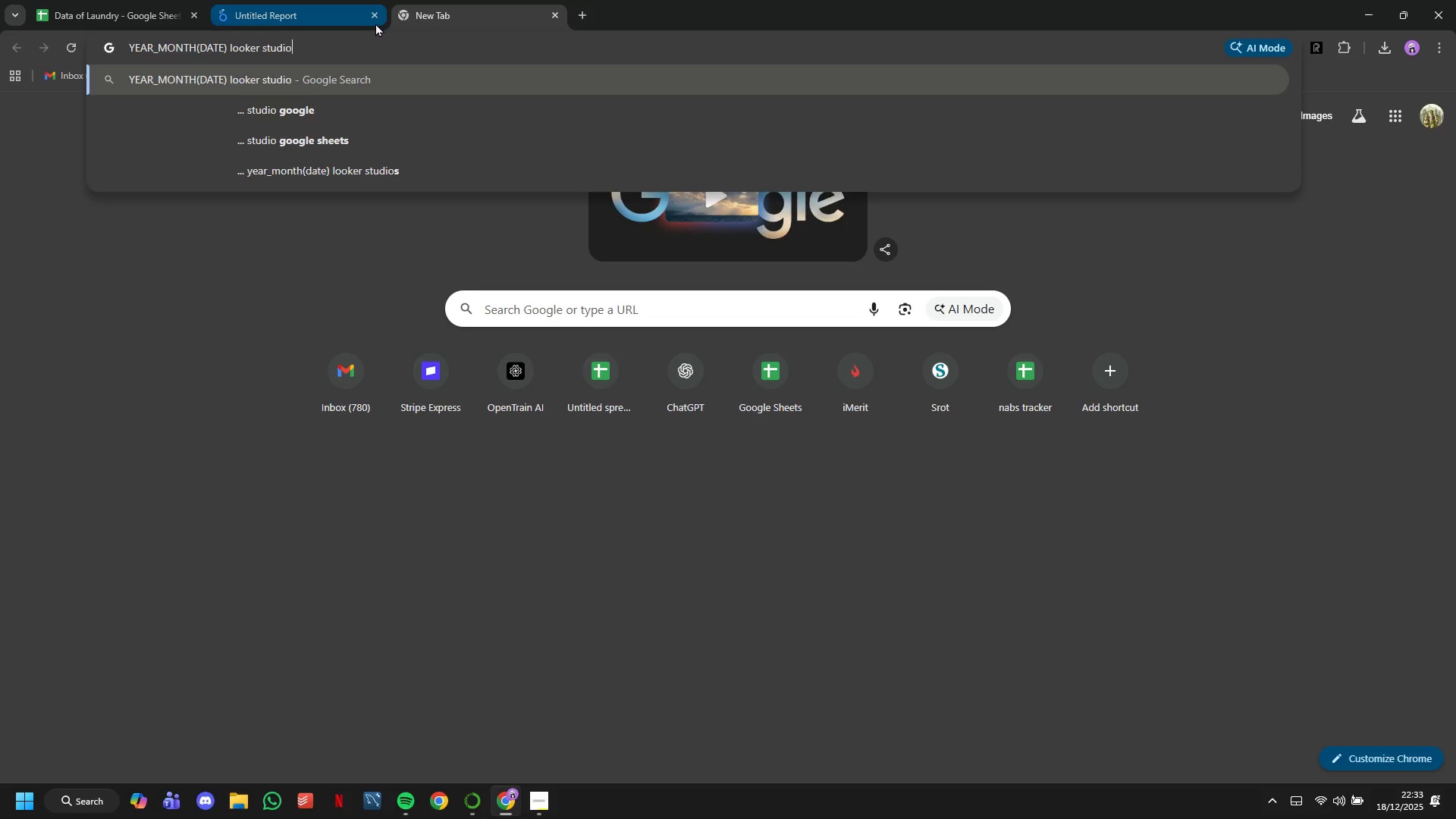 
key(Enter)
 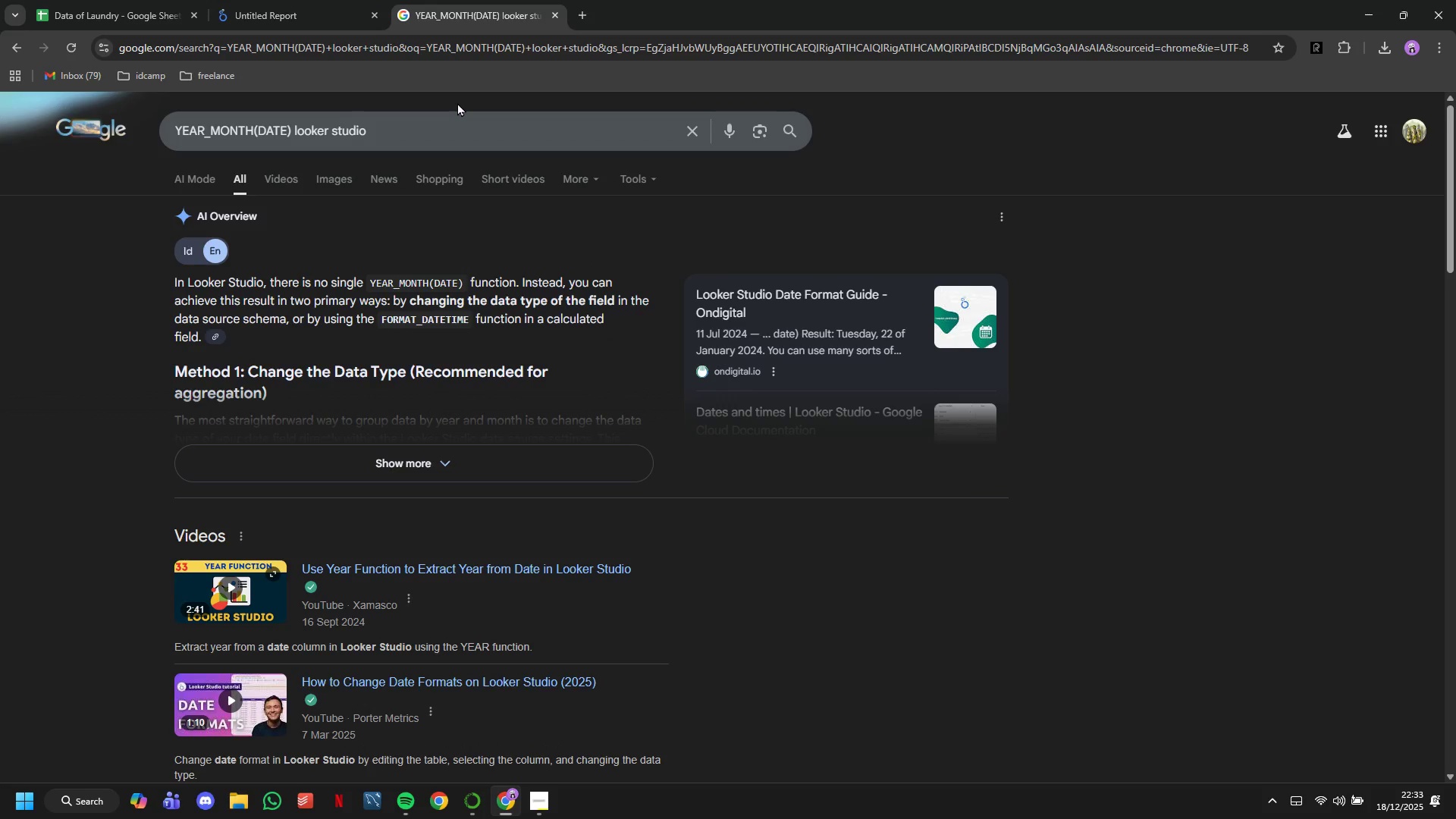 
wait(12.38)
 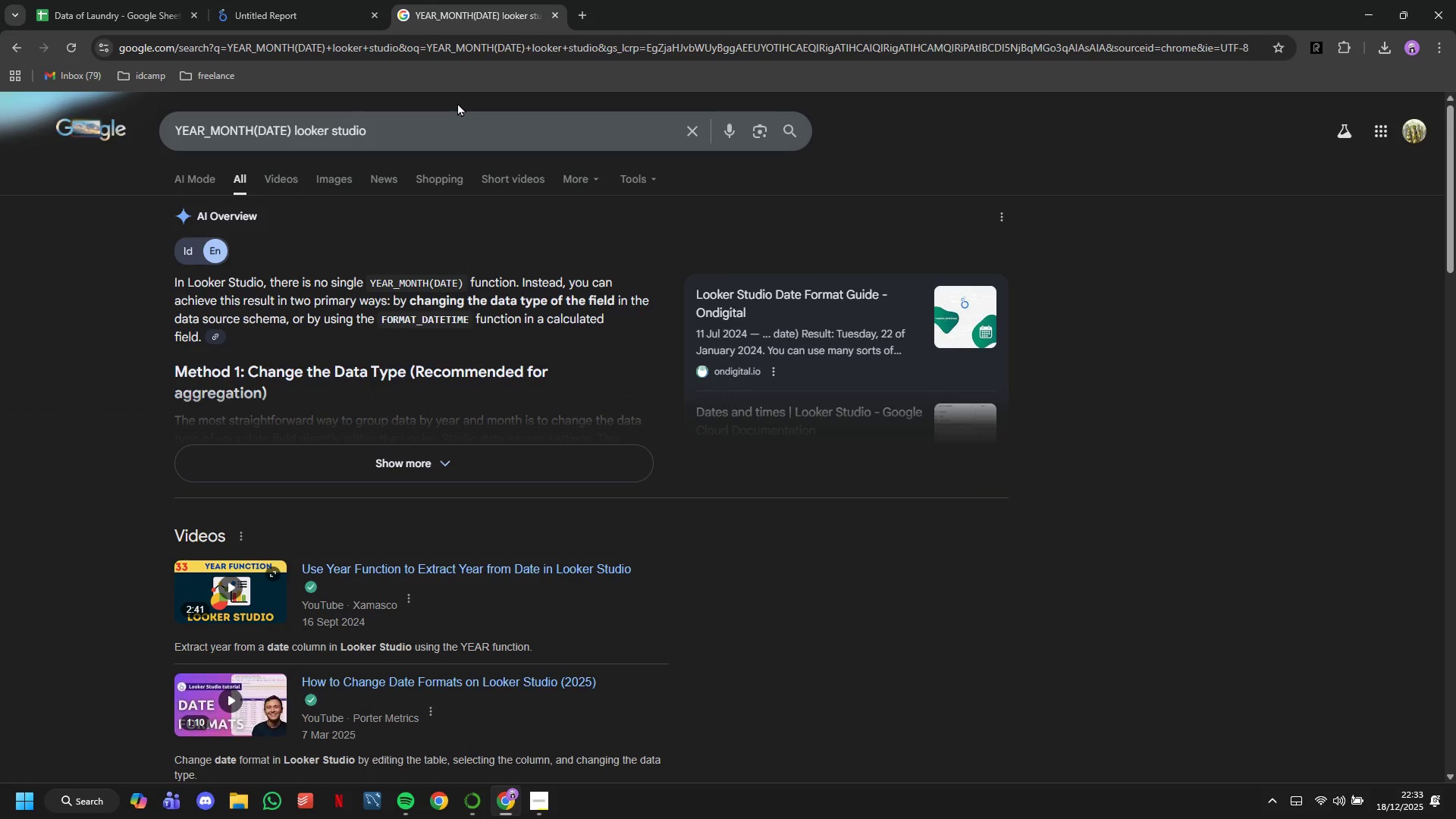 
scroll: coordinate [504, 400], scroll_direction: down, amount: 2.0
 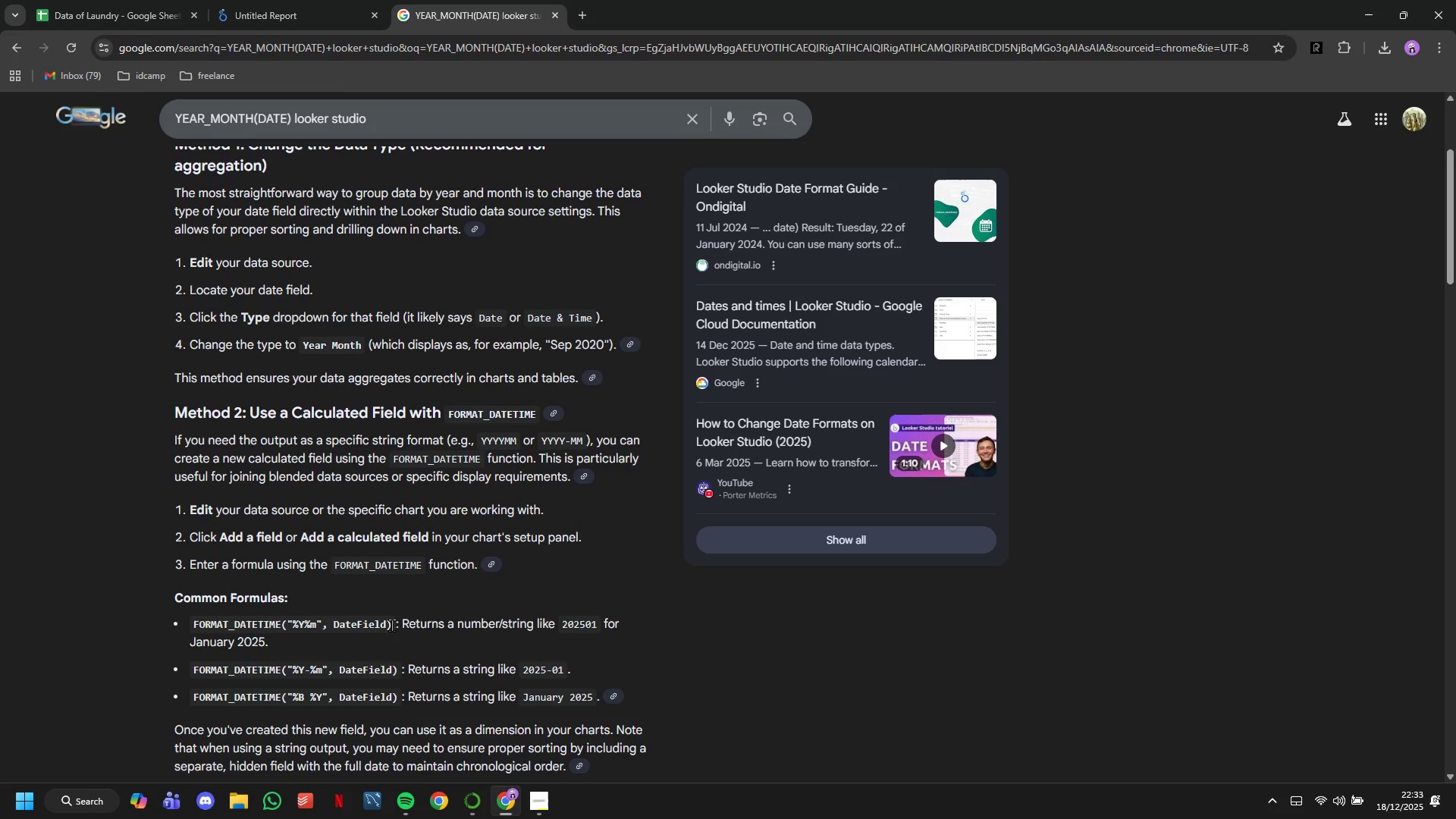 
wait(7.48)
 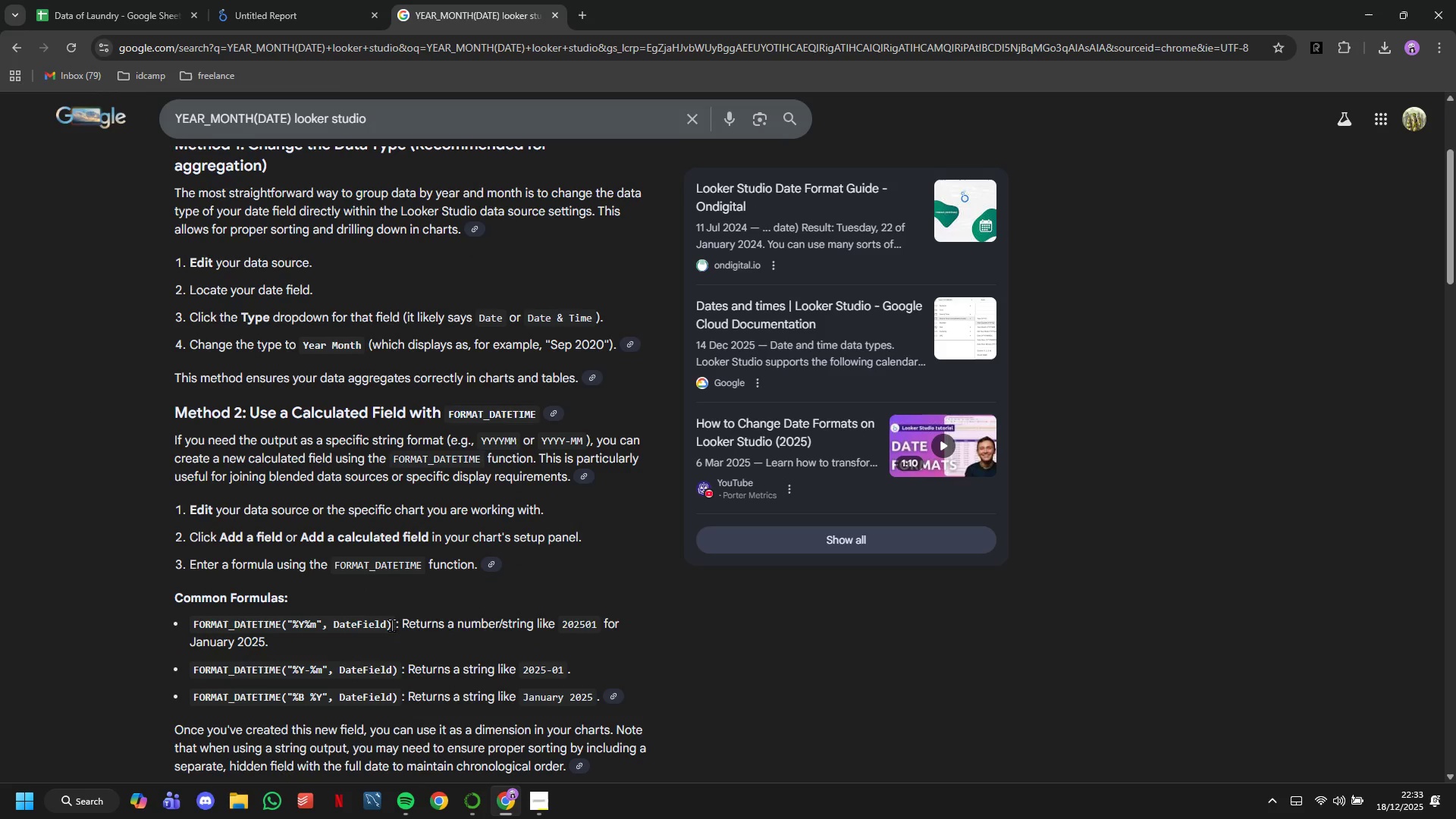 
left_click([391, 625])
 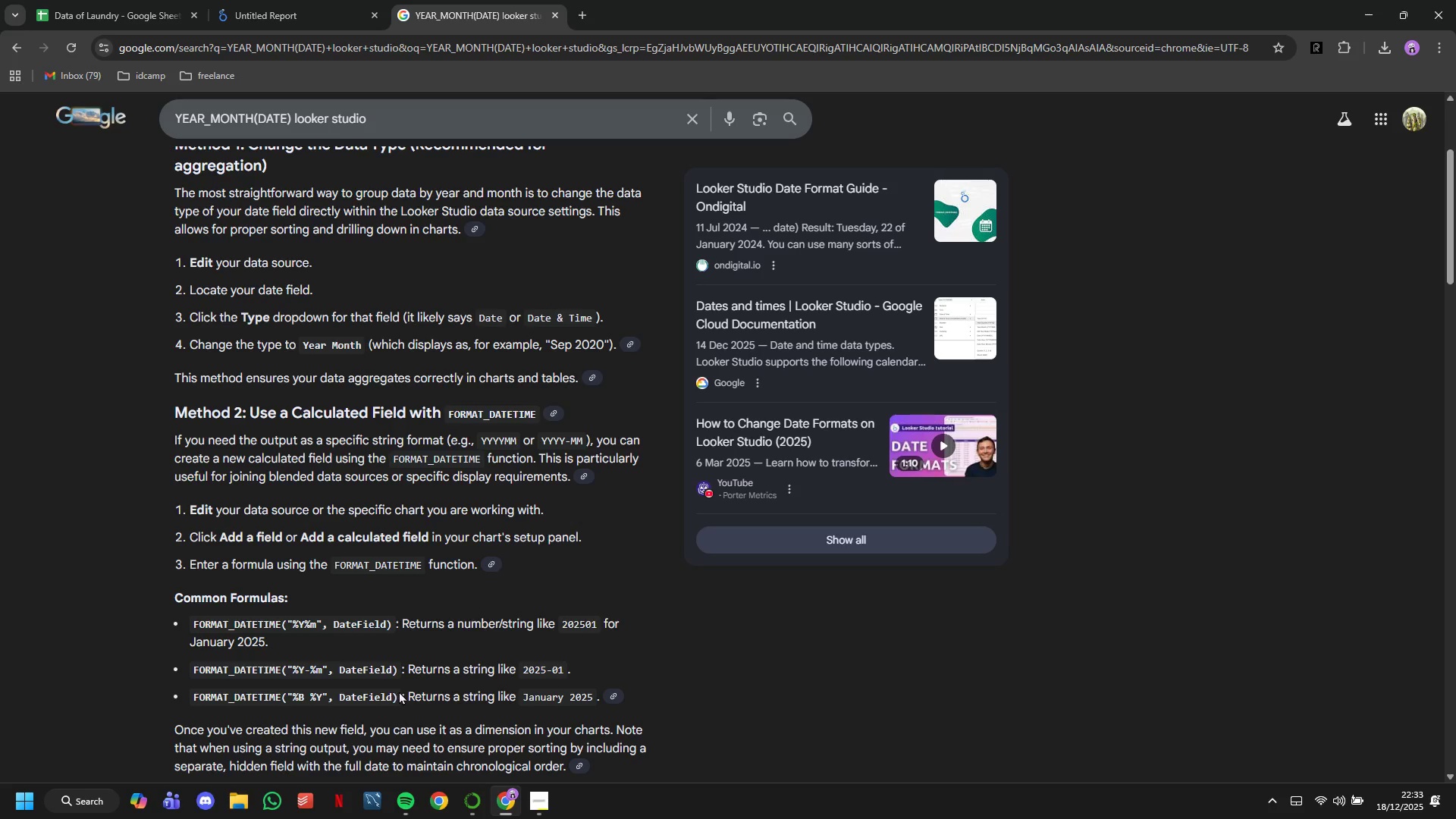 
left_click_drag(start_coordinate=[397, 697], to_coordinate=[193, 694])
 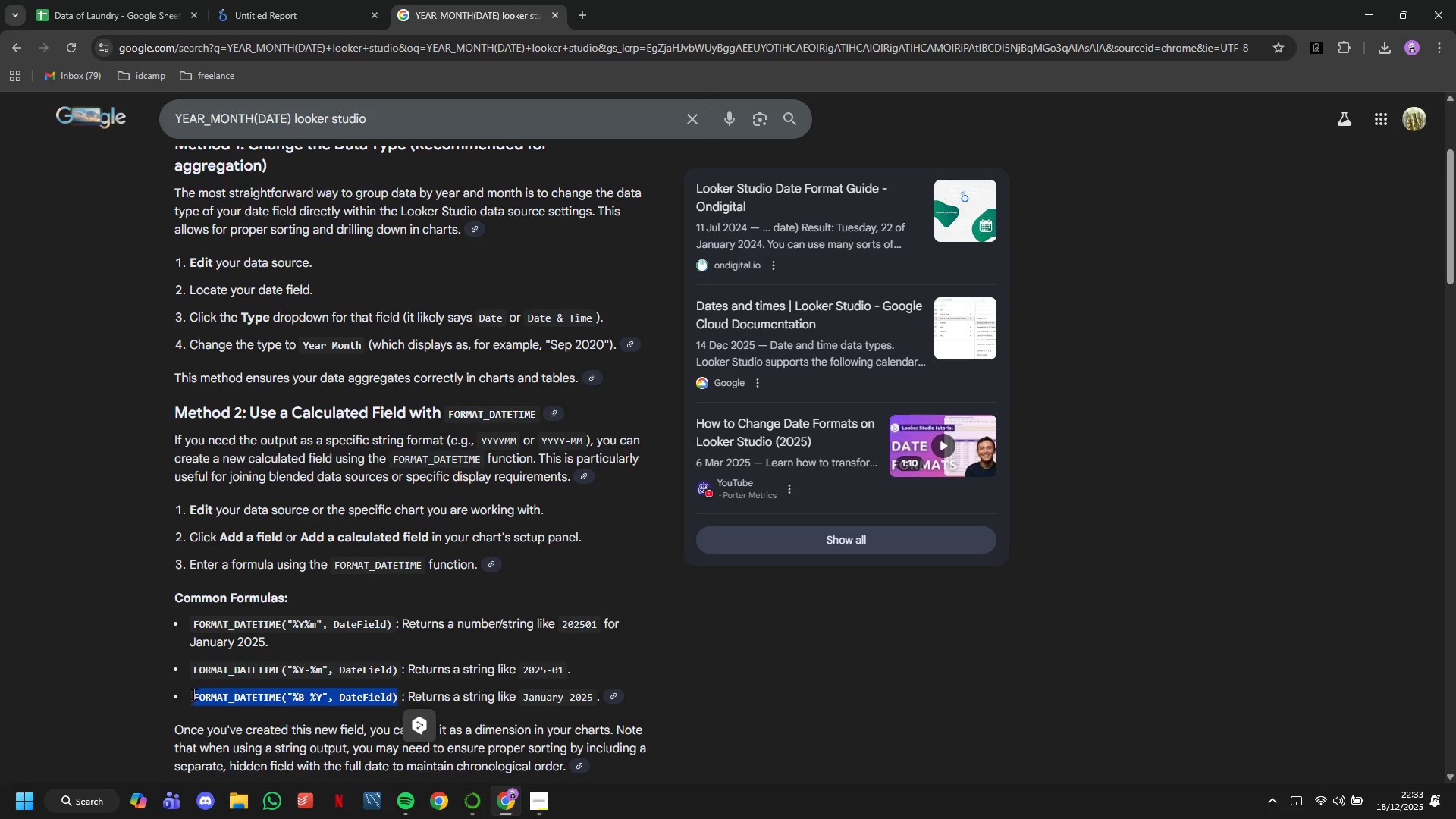 
key(Control+C)
 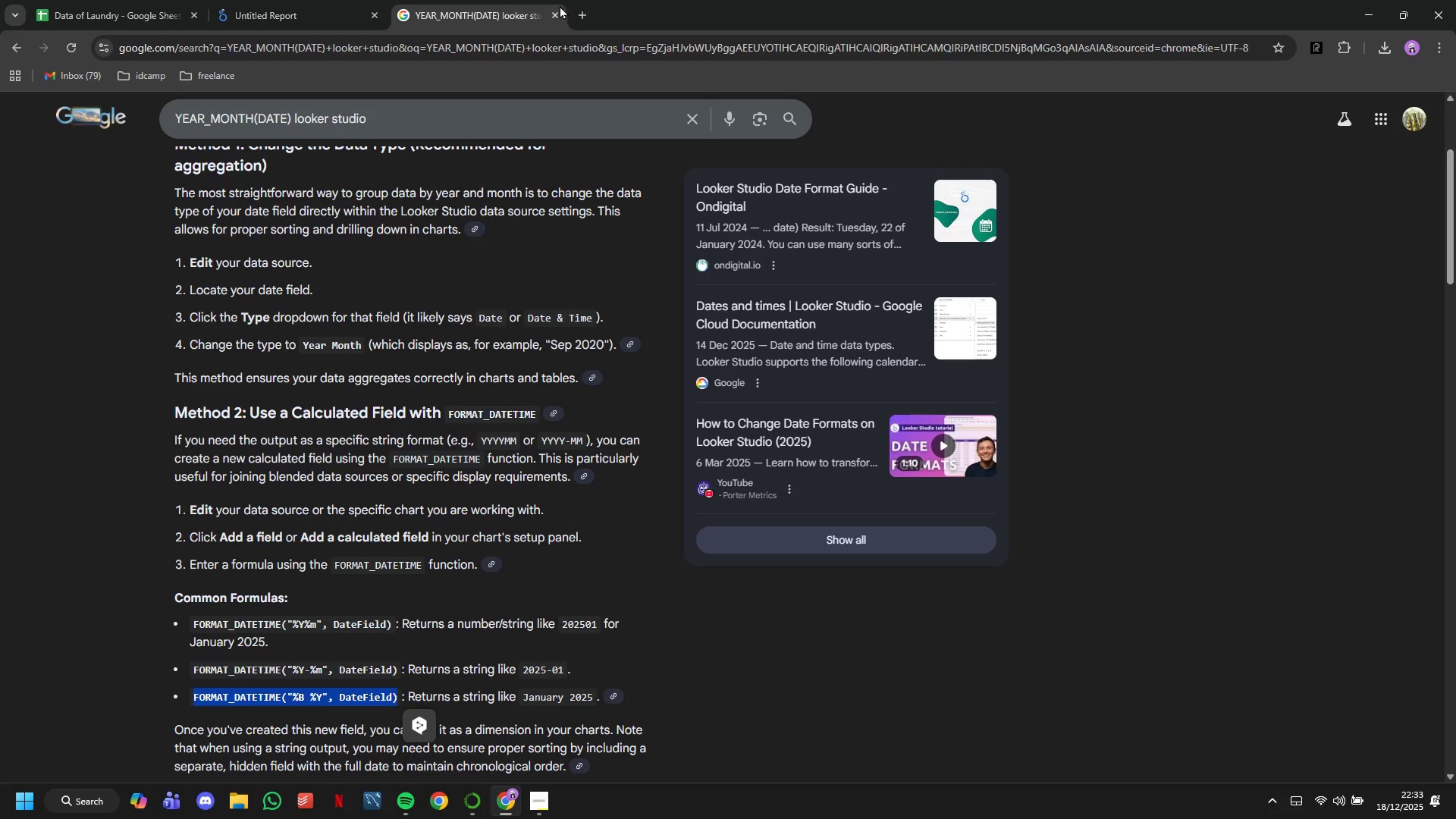 
left_click([555, 12])
 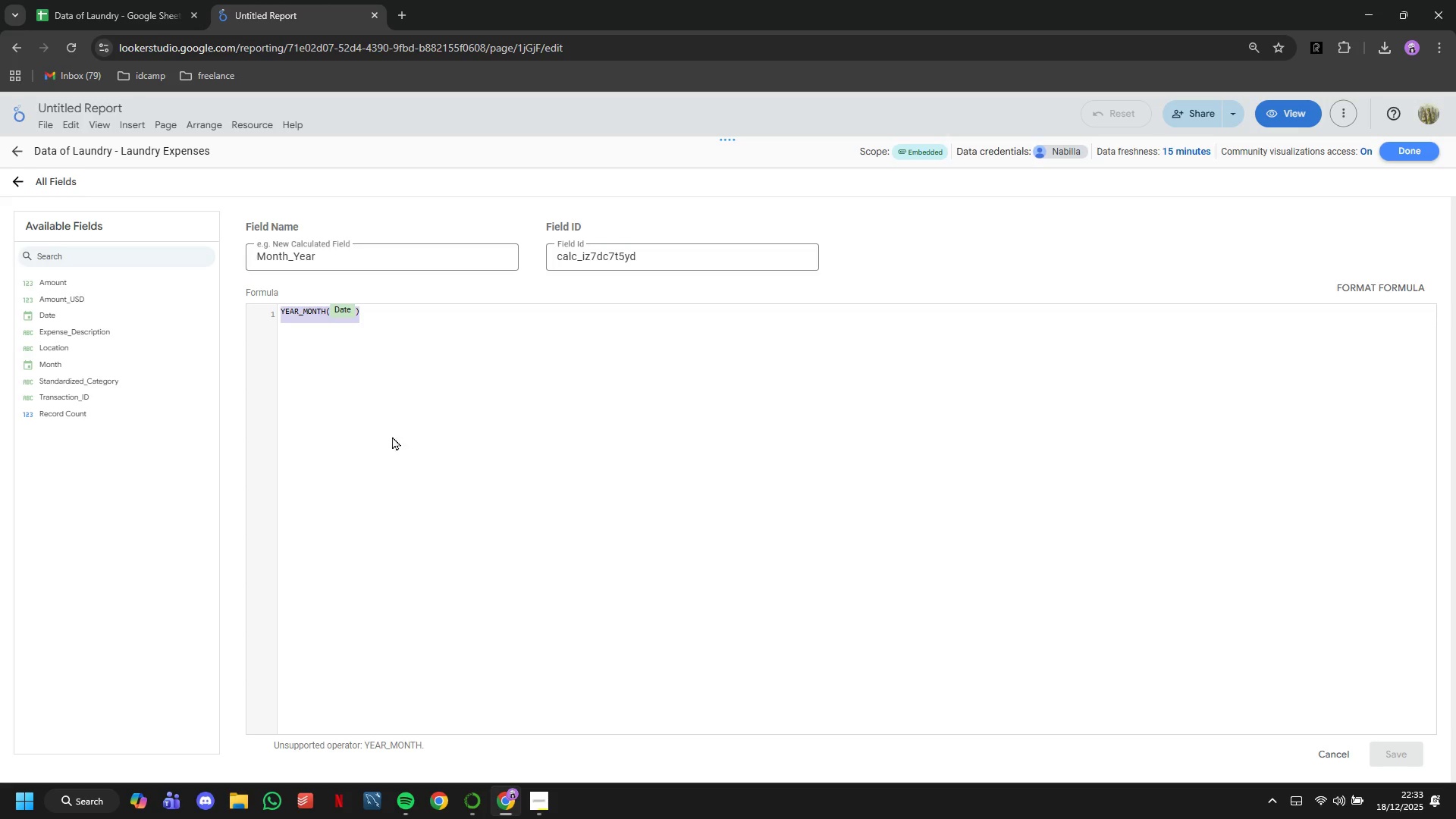 
left_click([391, 381])
 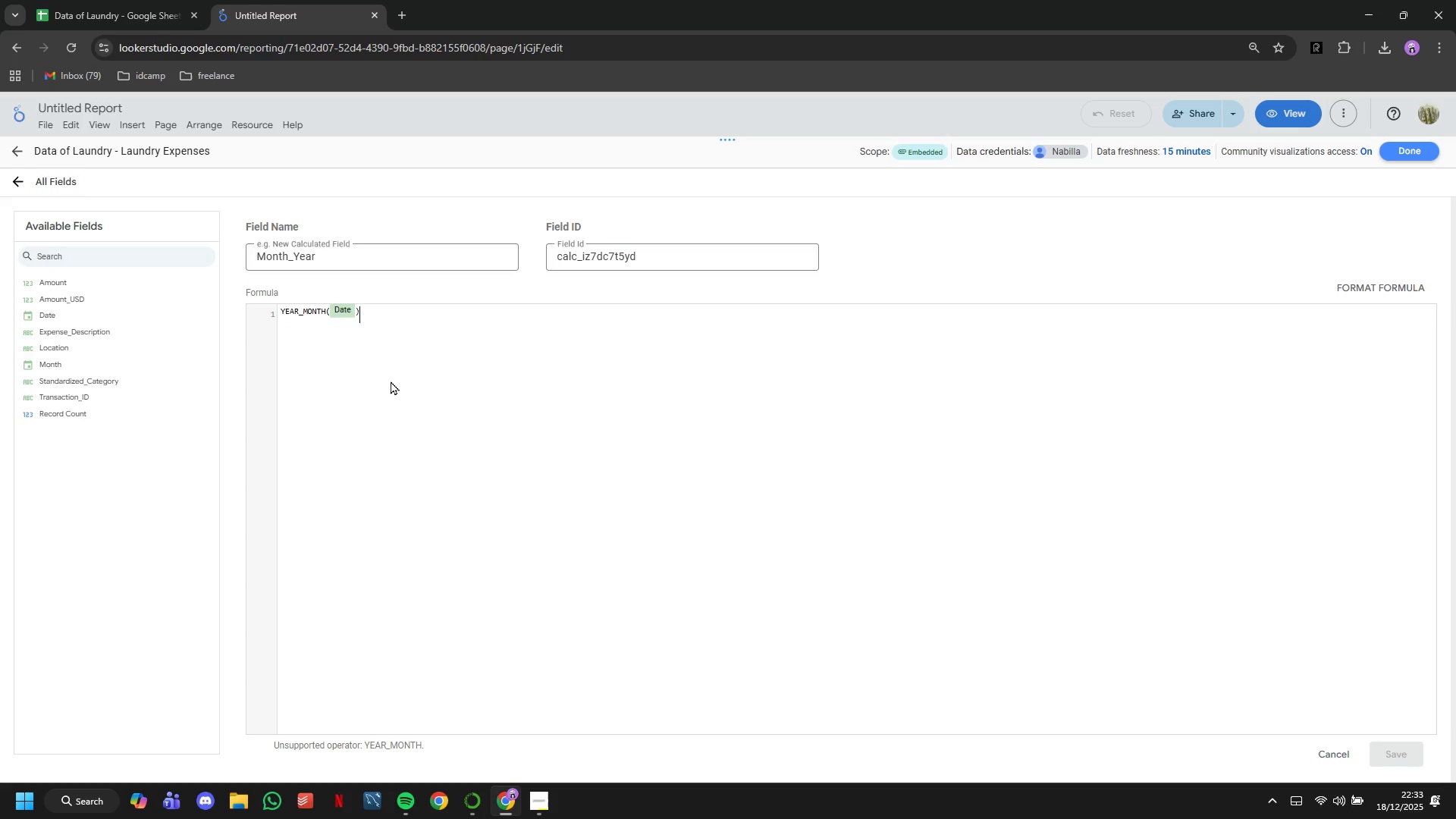 
key(Control+A)
 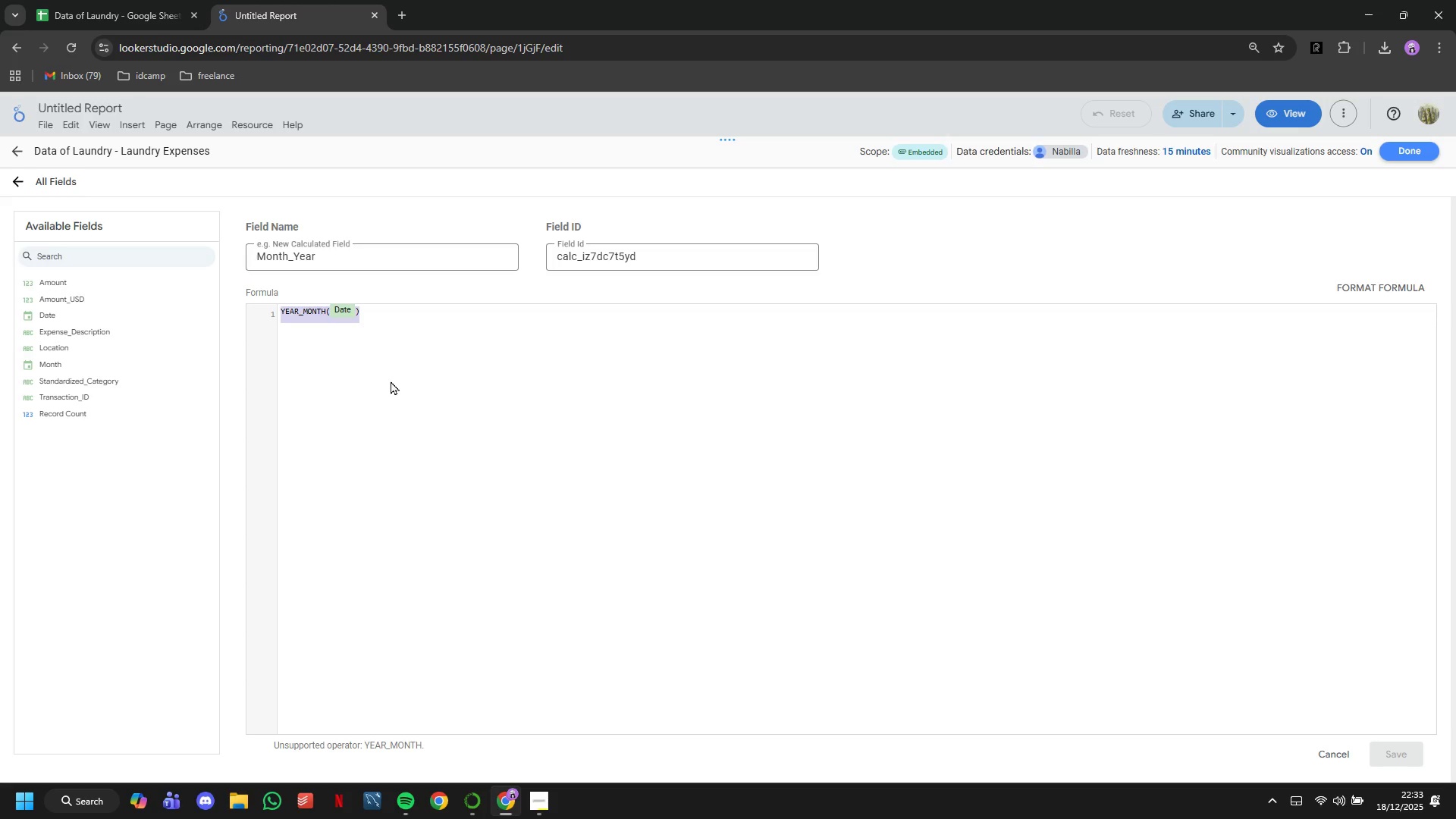 
key(Control+V)
 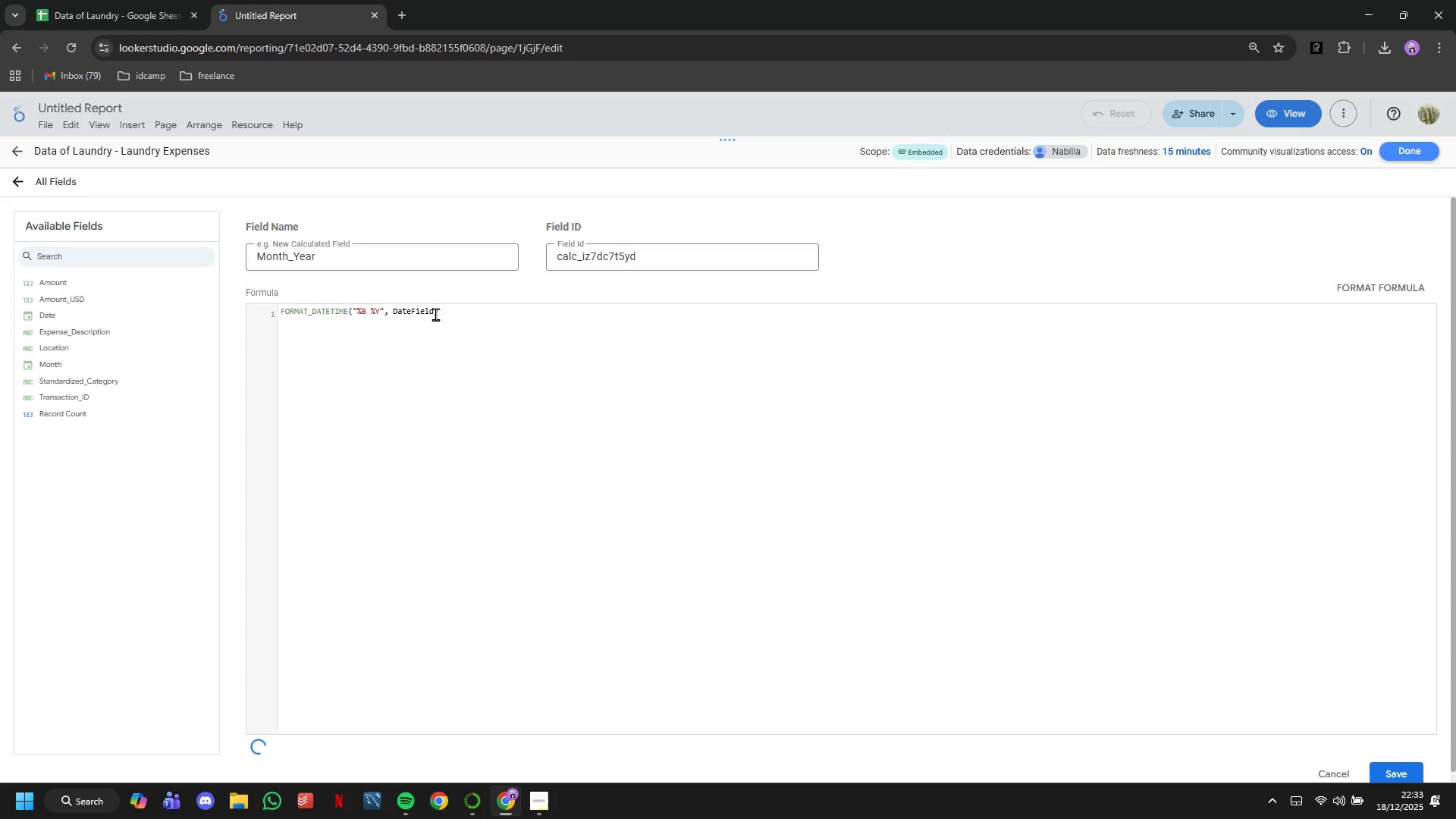 
left_click([435, 314])
 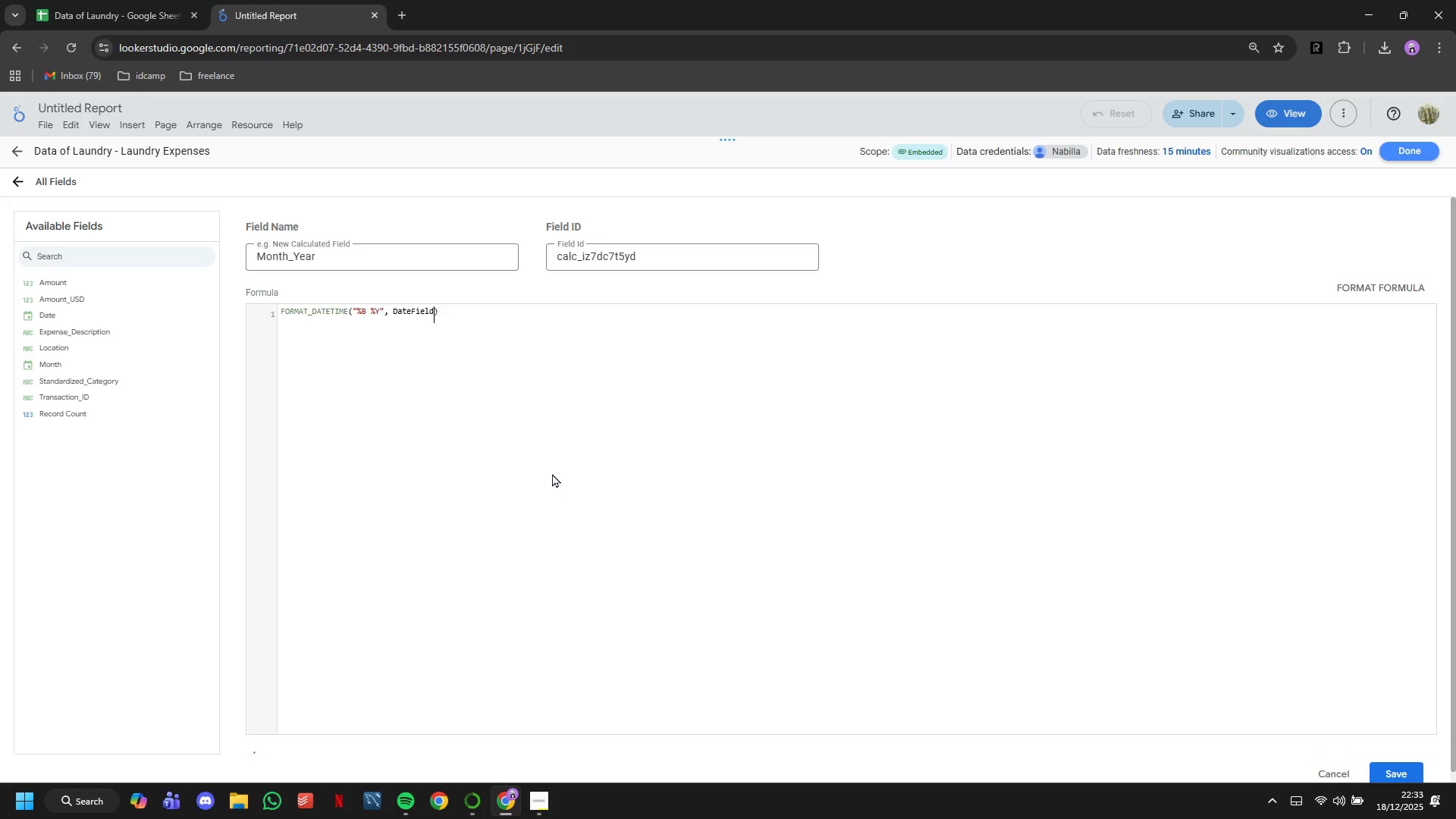 
key(Backspace)
 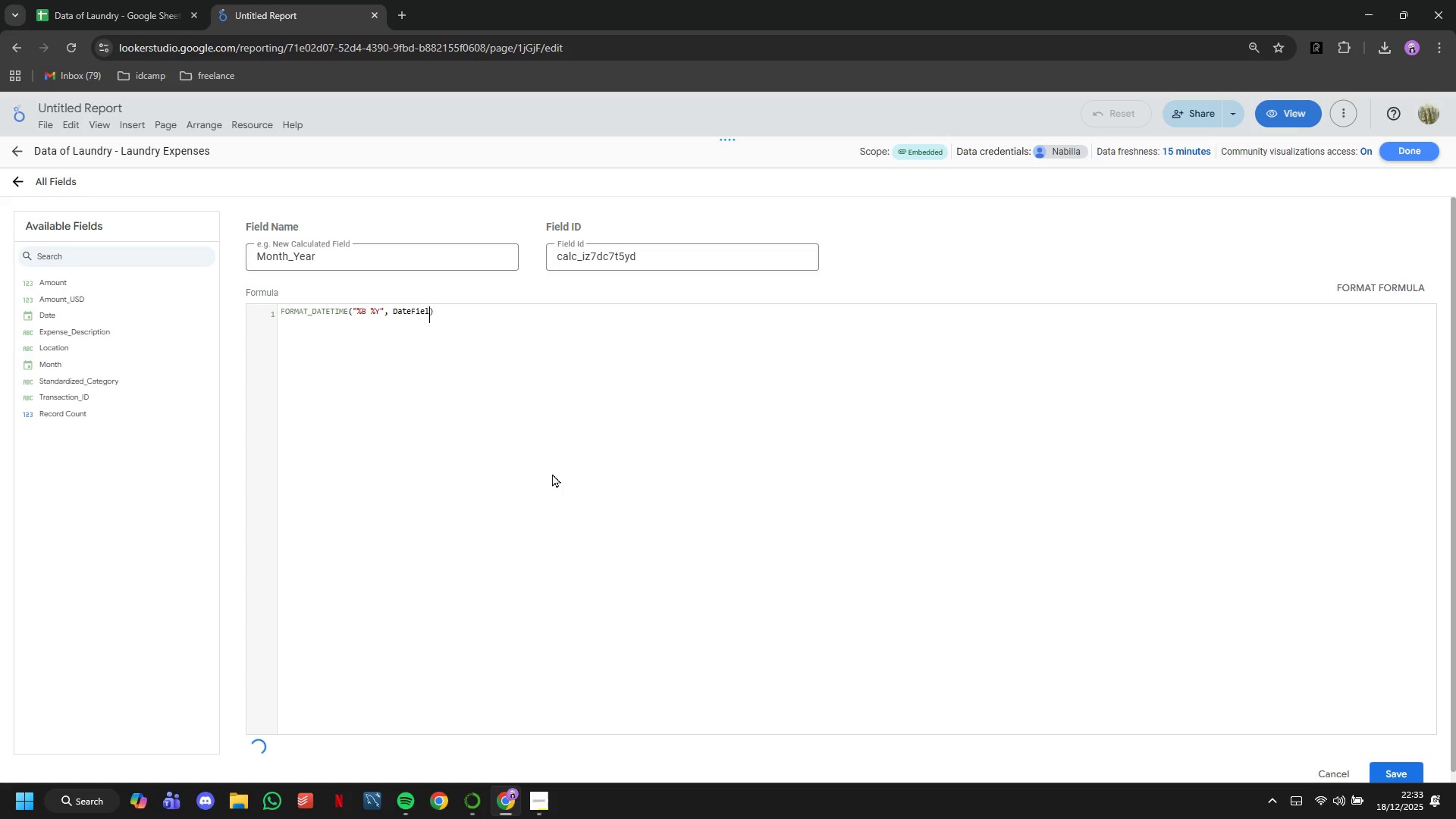 
key(Backspace)
 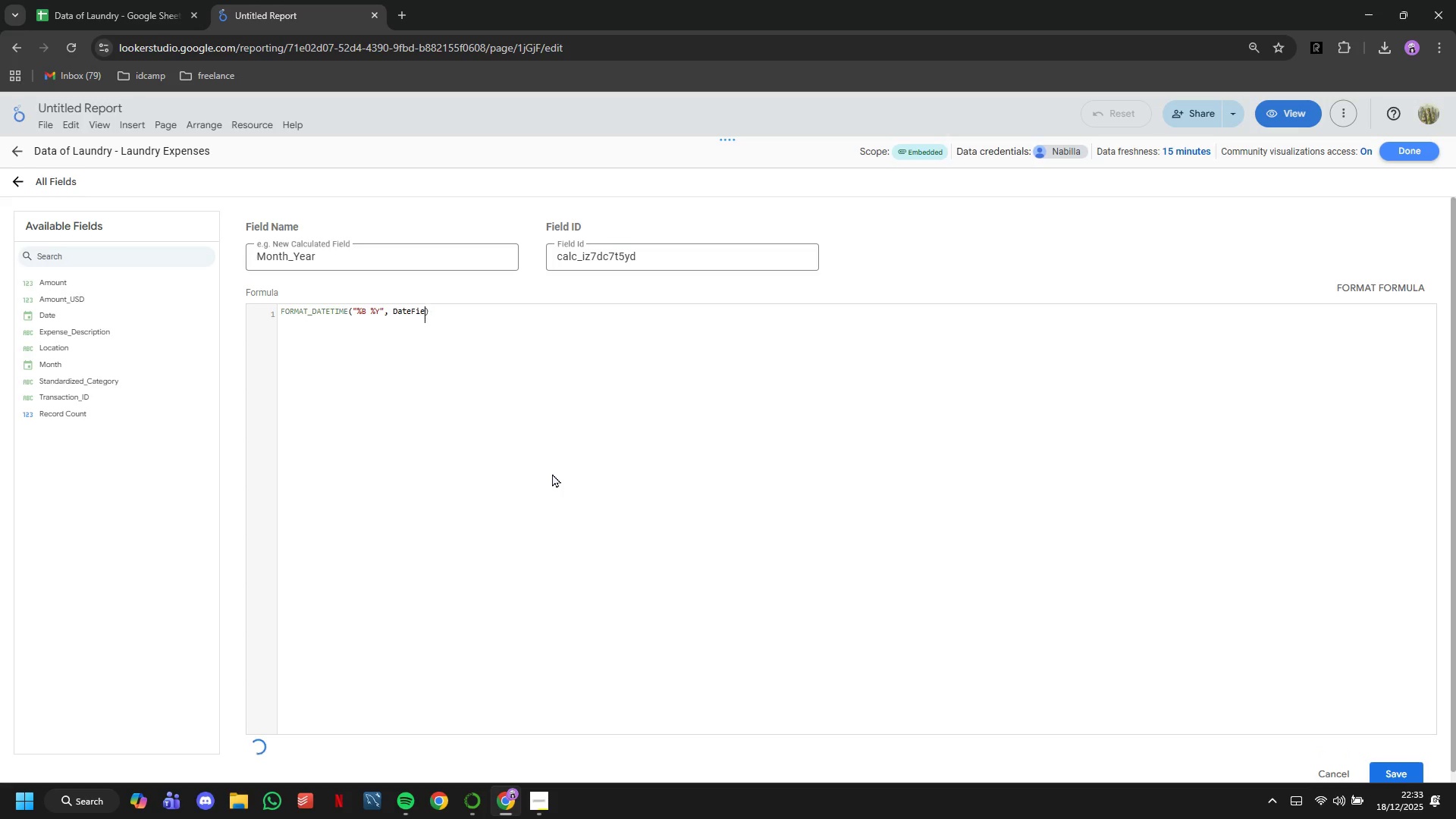 
key(Backspace)
 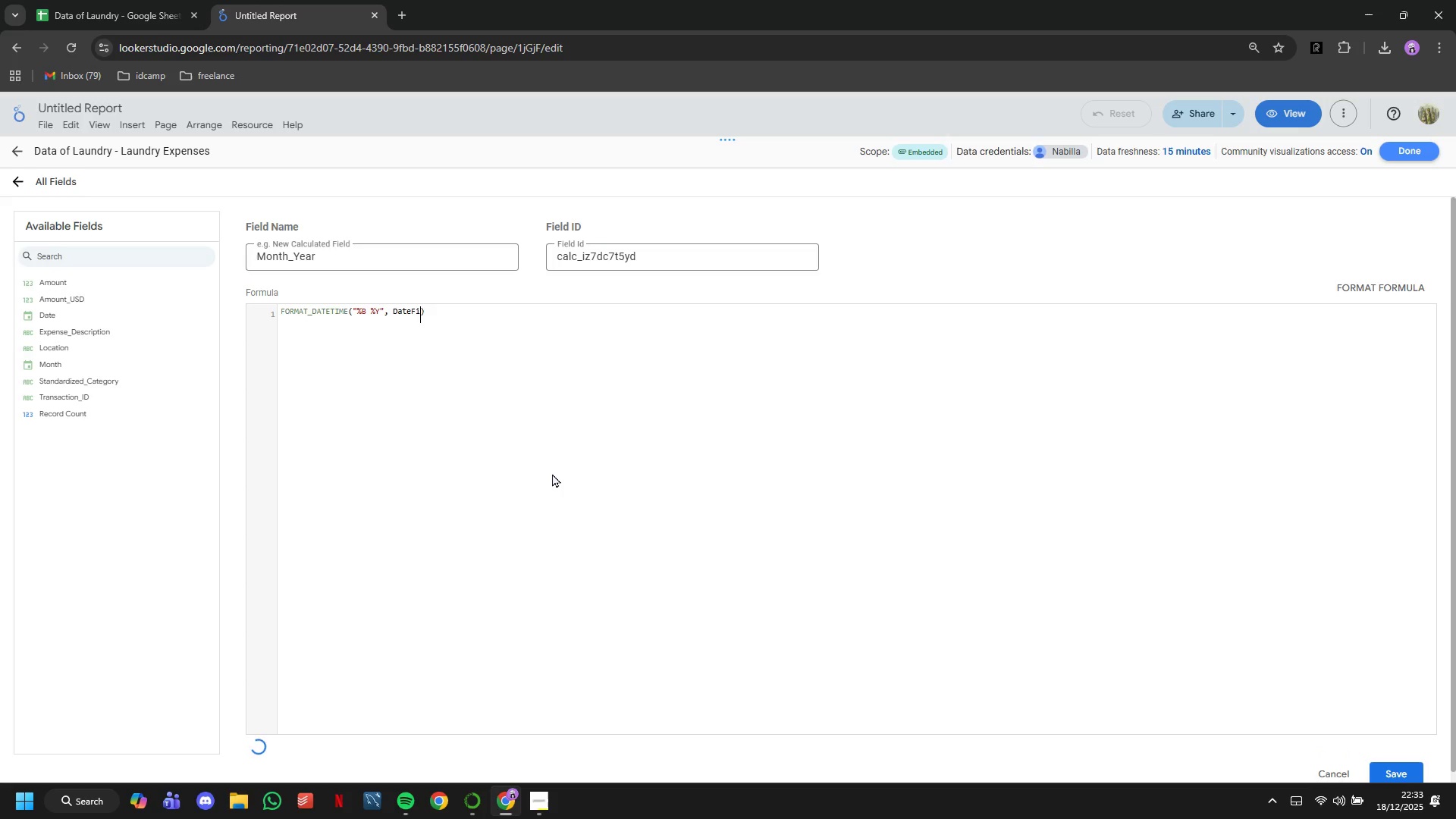 
key(Backspace)
 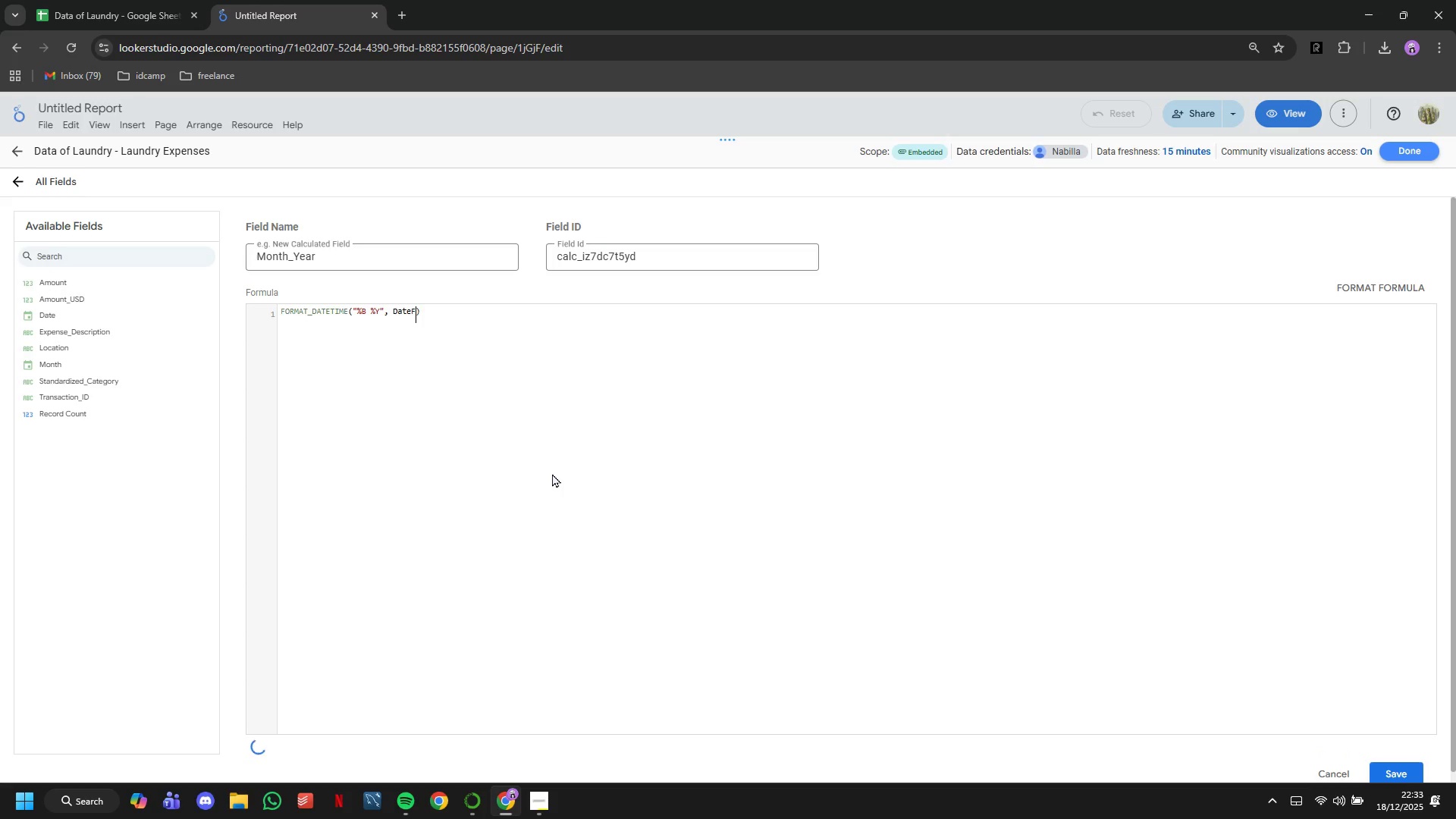 
key(Backspace)
 